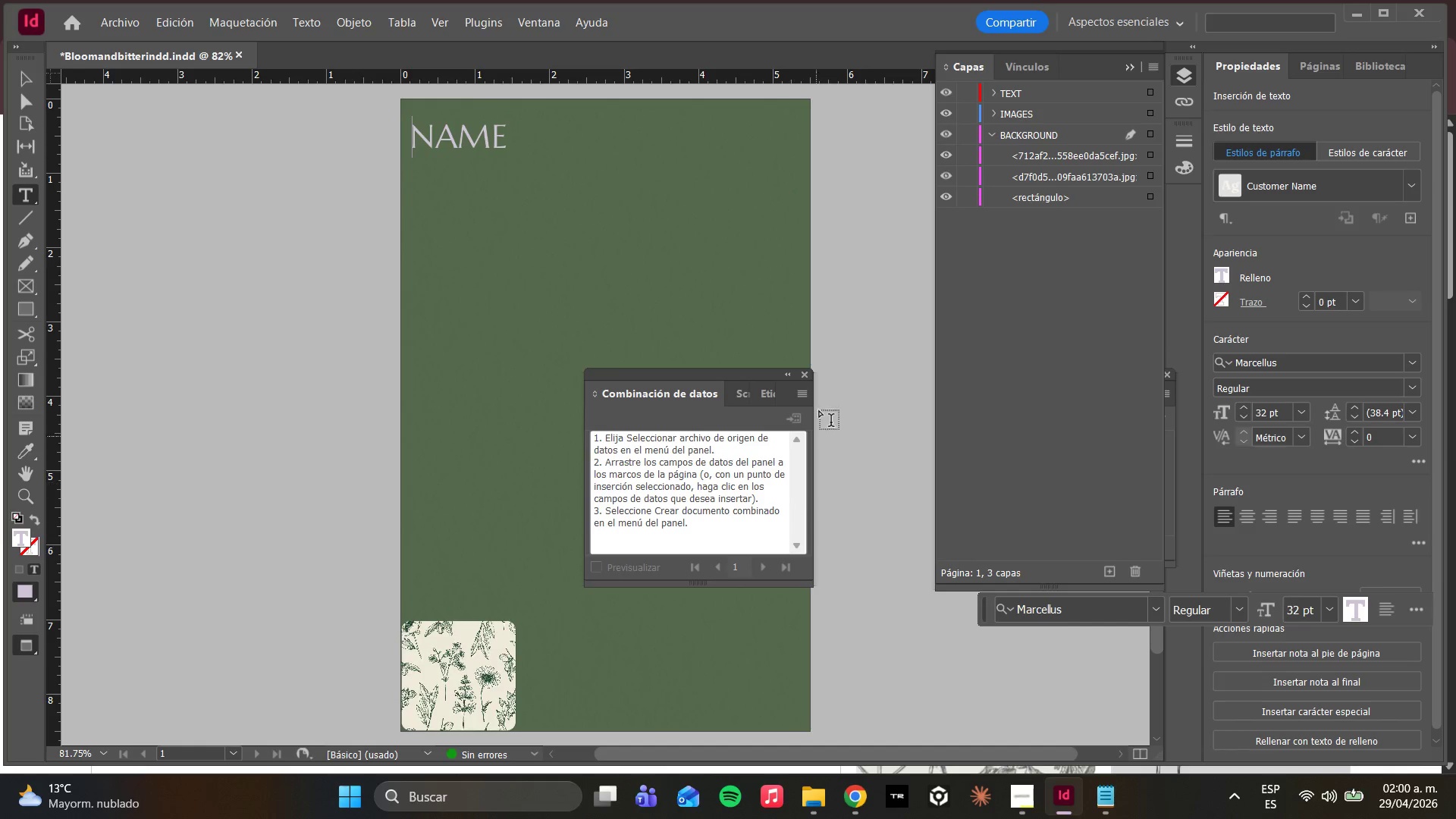 
left_click([805, 392])
 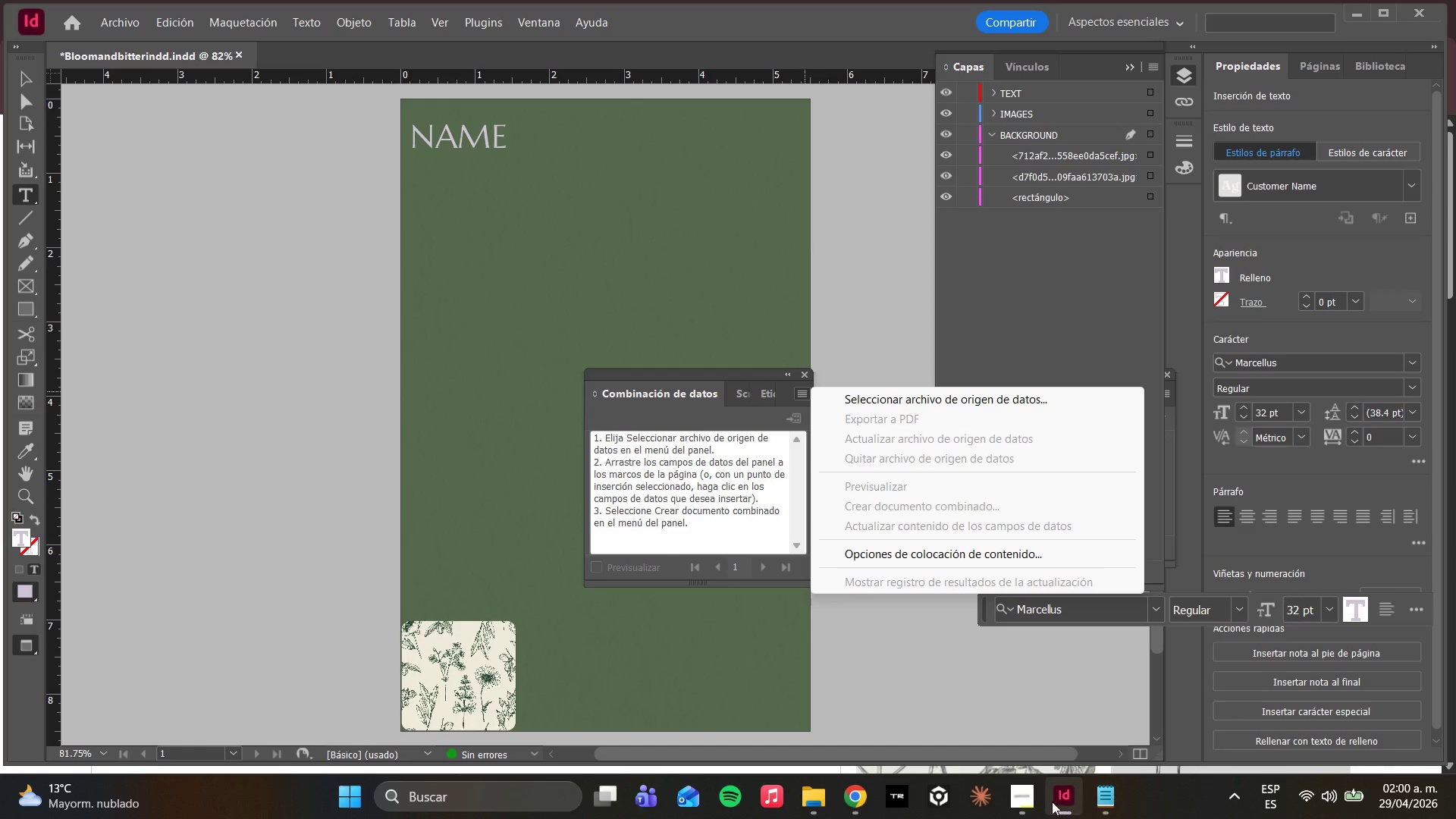 
left_click([1096, 786])
 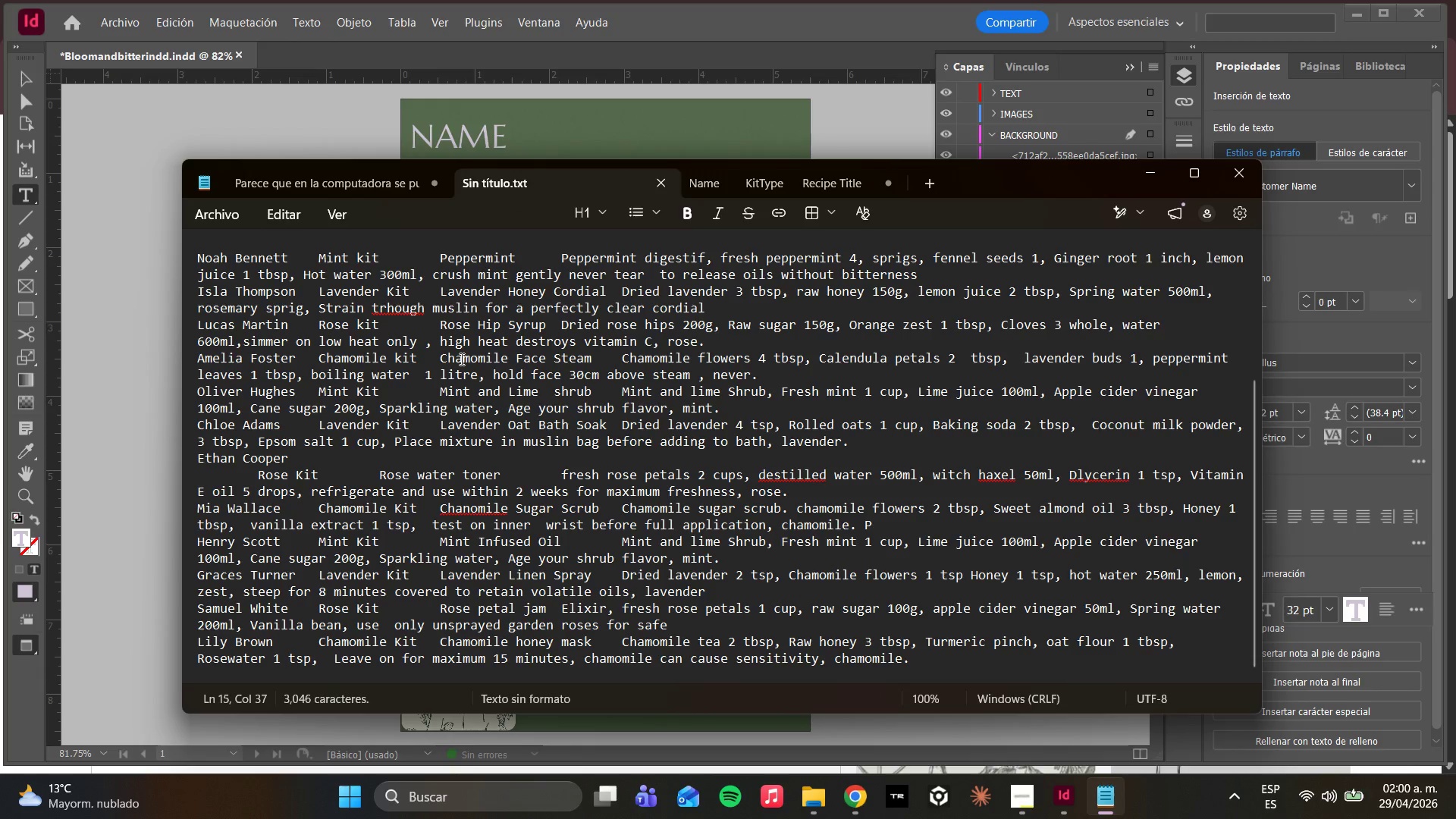 
scroll: coordinate [351, 301], scroll_direction: up, amount: 9.0
 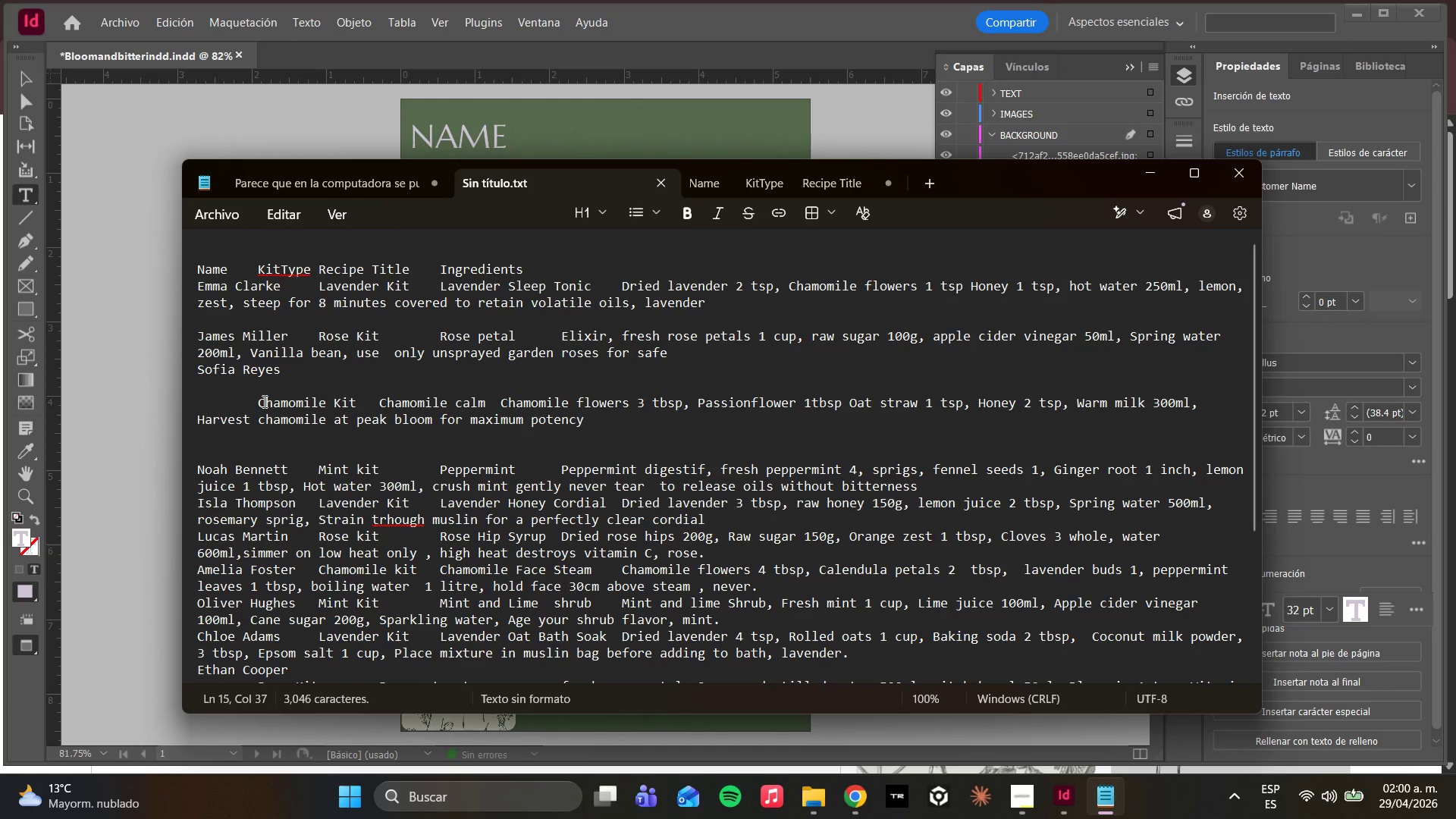 
left_click([262, 400])
 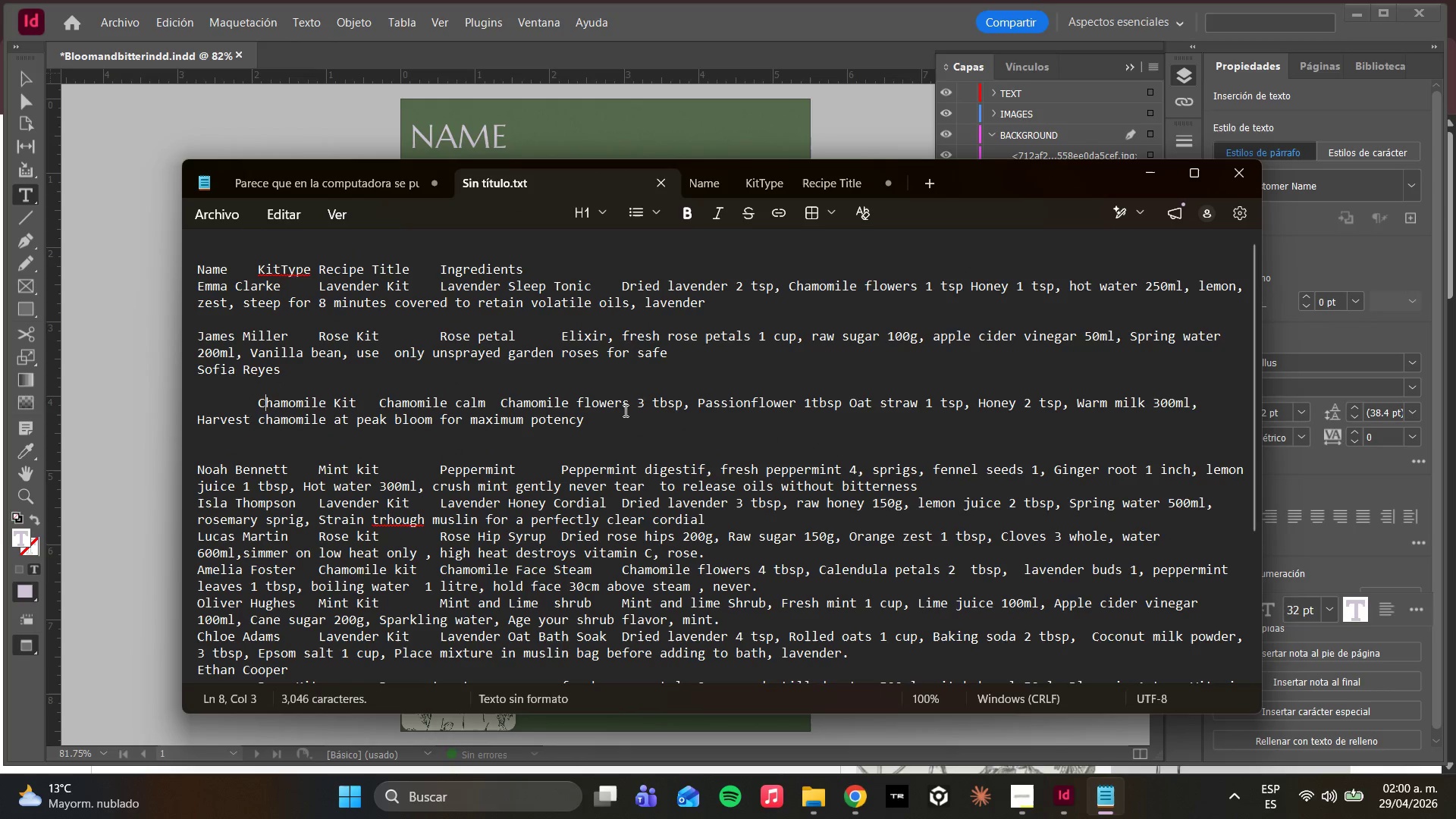 
scroll: coordinate [651, 477], scroll_direction: down, amount: 12.0
 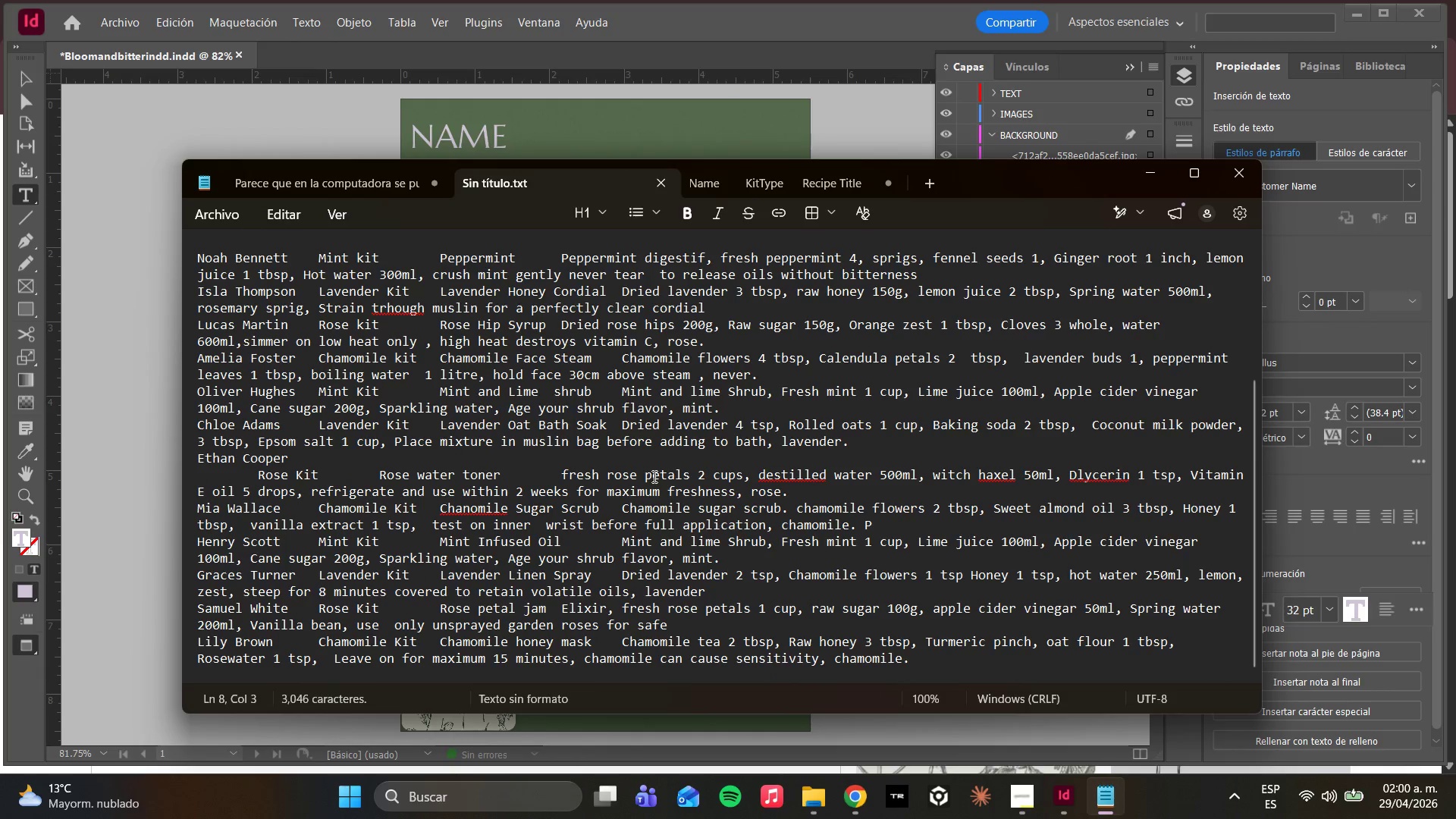 
scroll: coordinate [642, 449], scroll_direction: up, amount: 12.0
 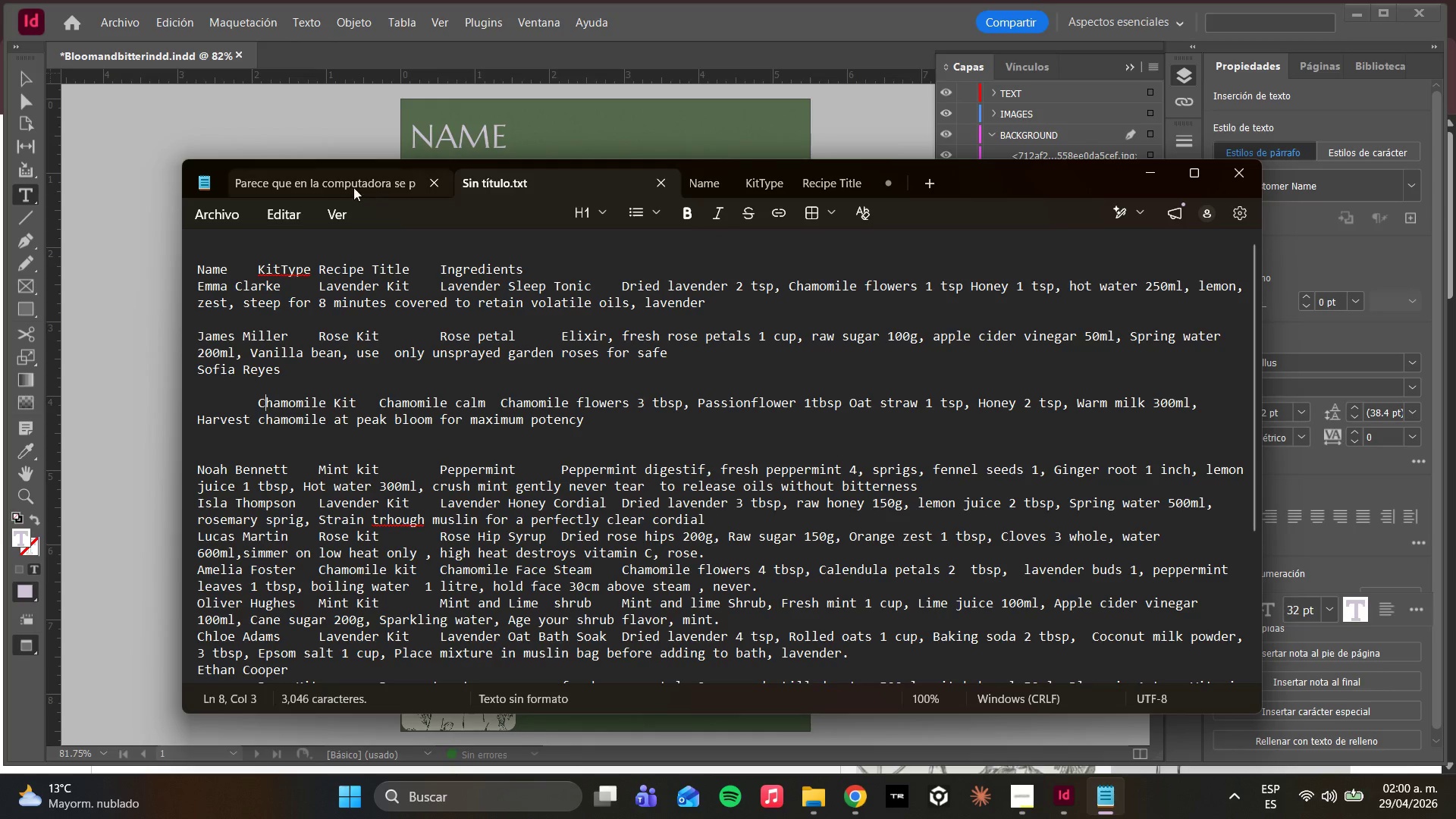 
left_click([347, 186])
 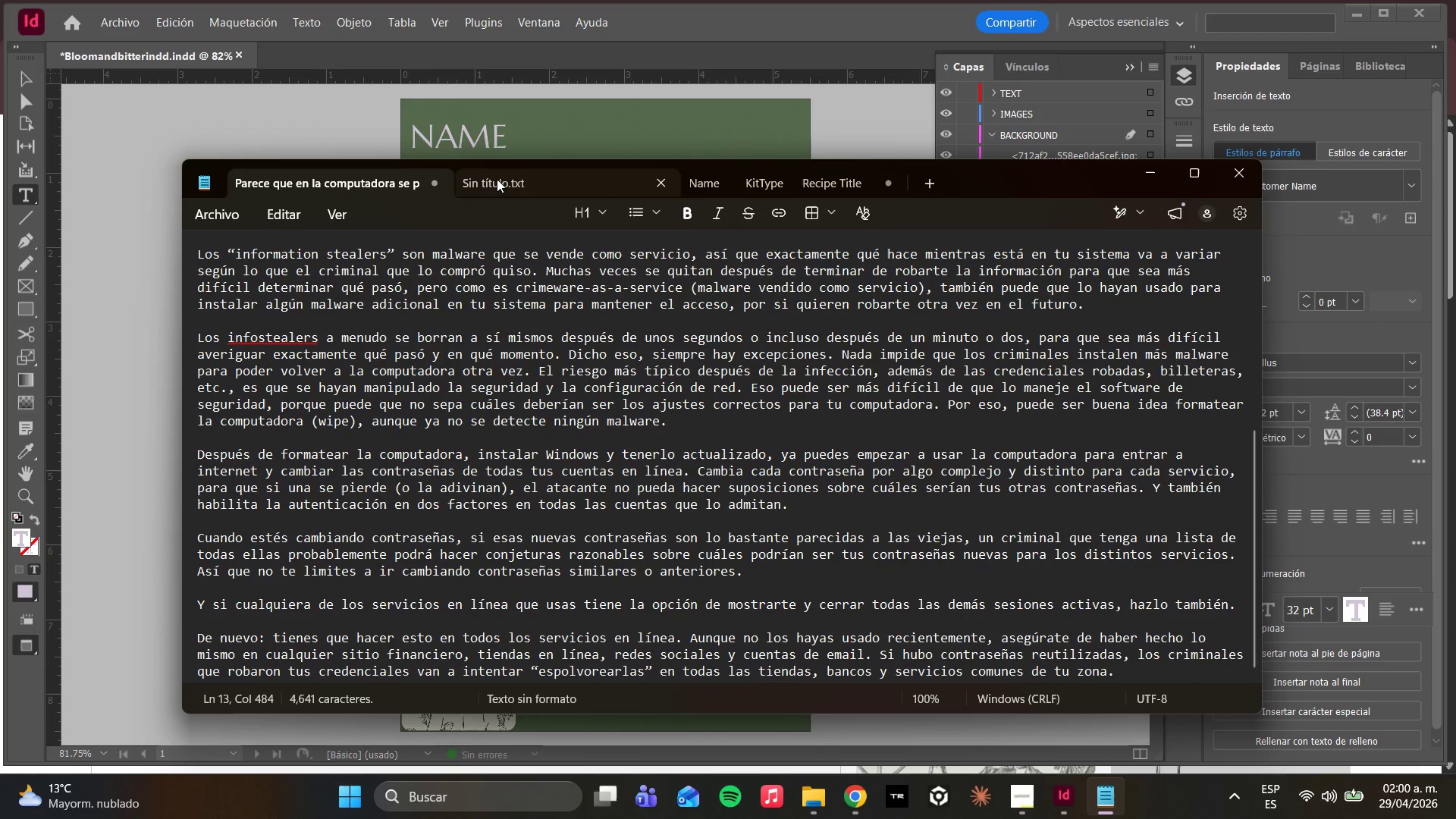 
left_click([497, 179])
 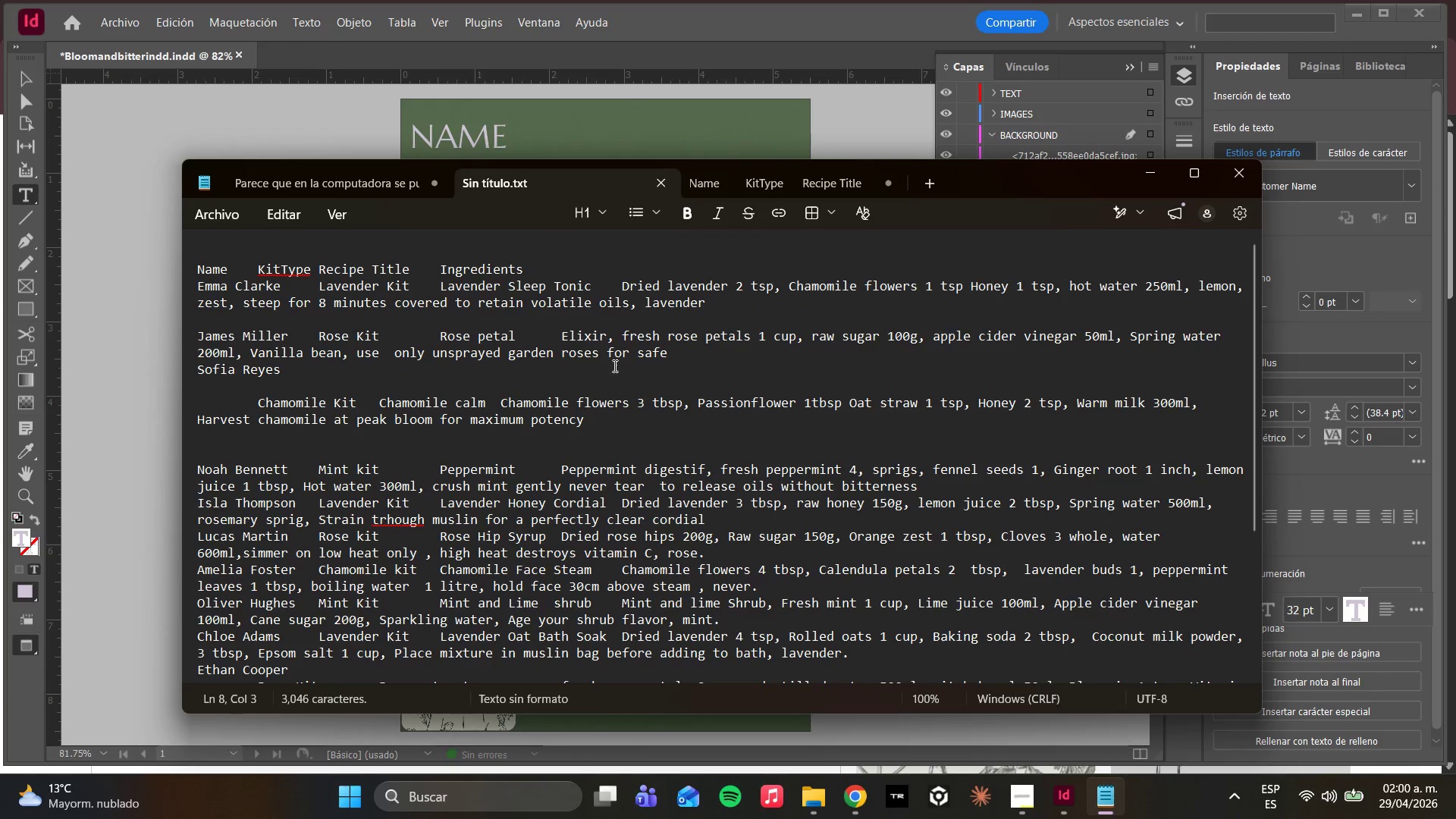 
scroll: coordinate [645, 482], scroll_direction: down, amount: 10.0
 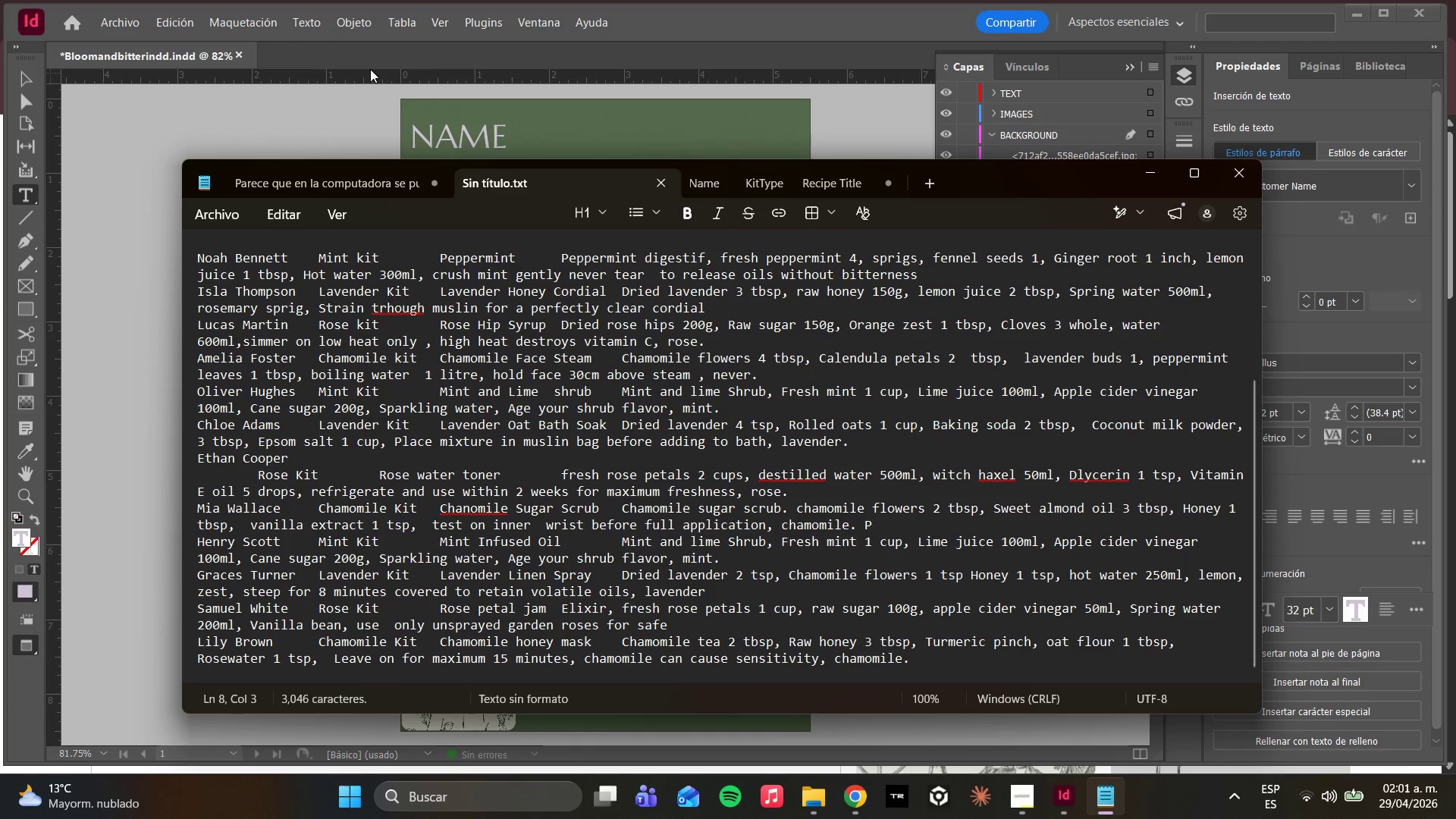 
wait(44.46)
 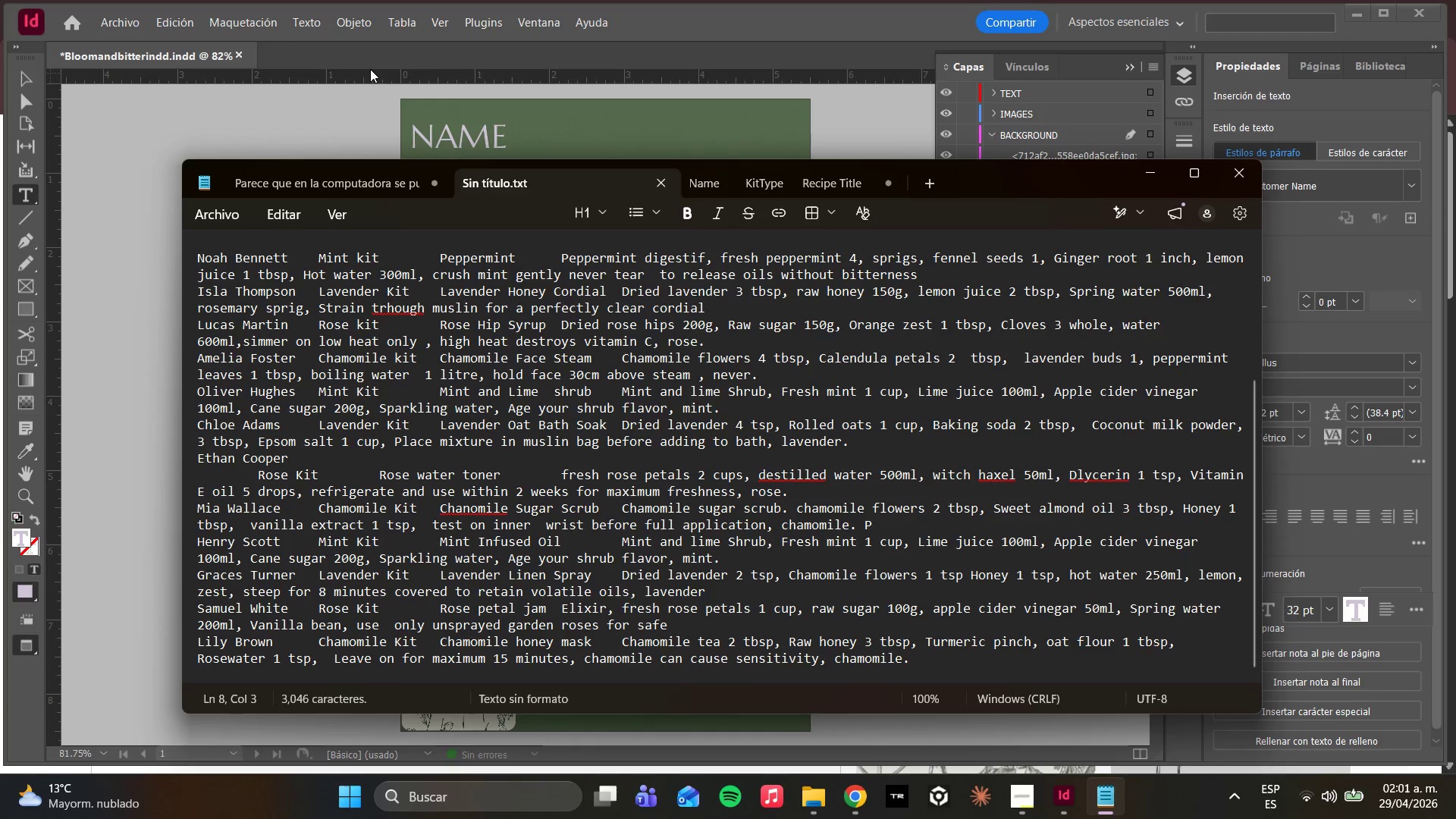 
scroll: coordinate [386, 315], scroll_direction: up, amount: 4.0
 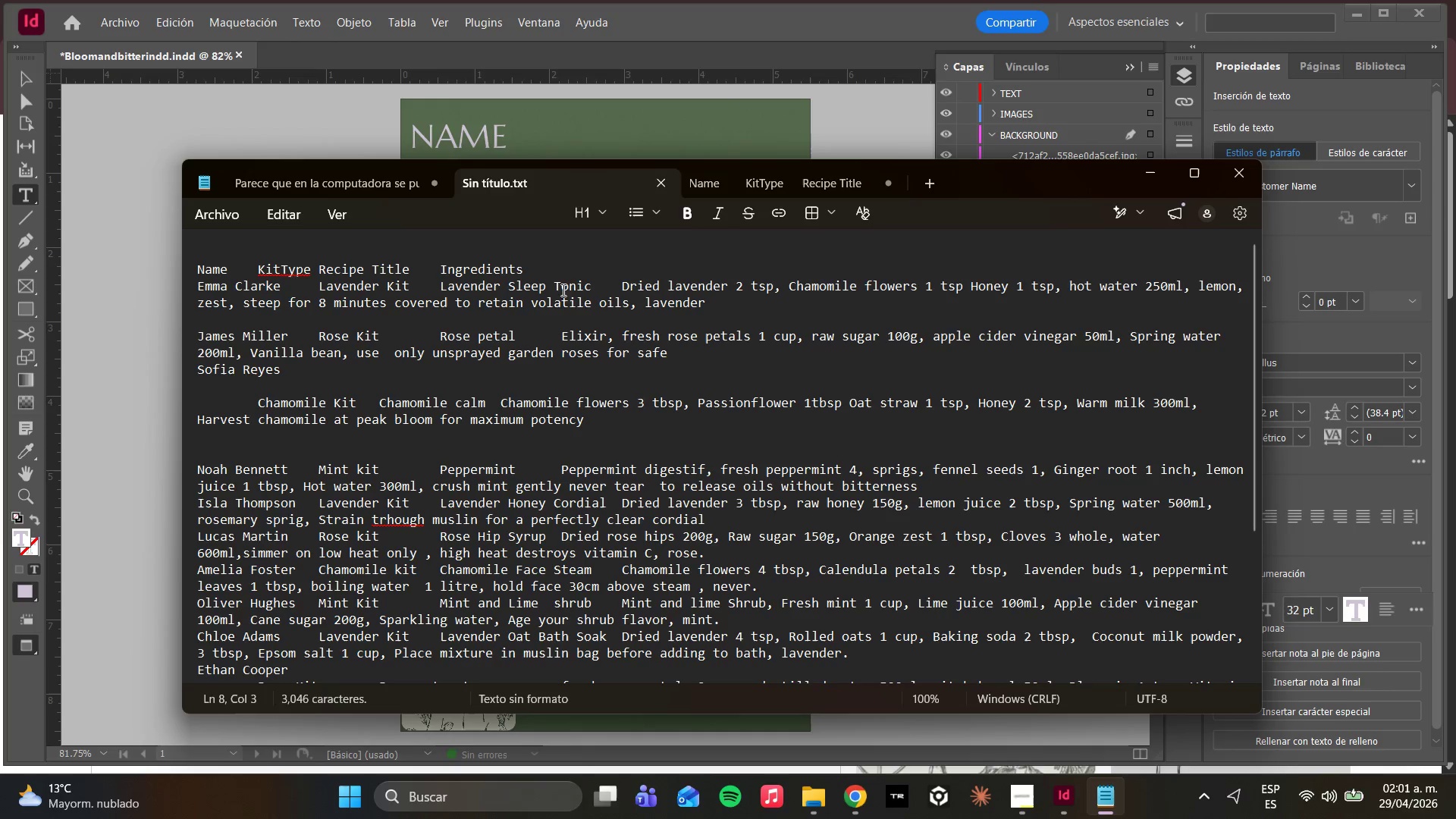 
left_click([523, 254])
 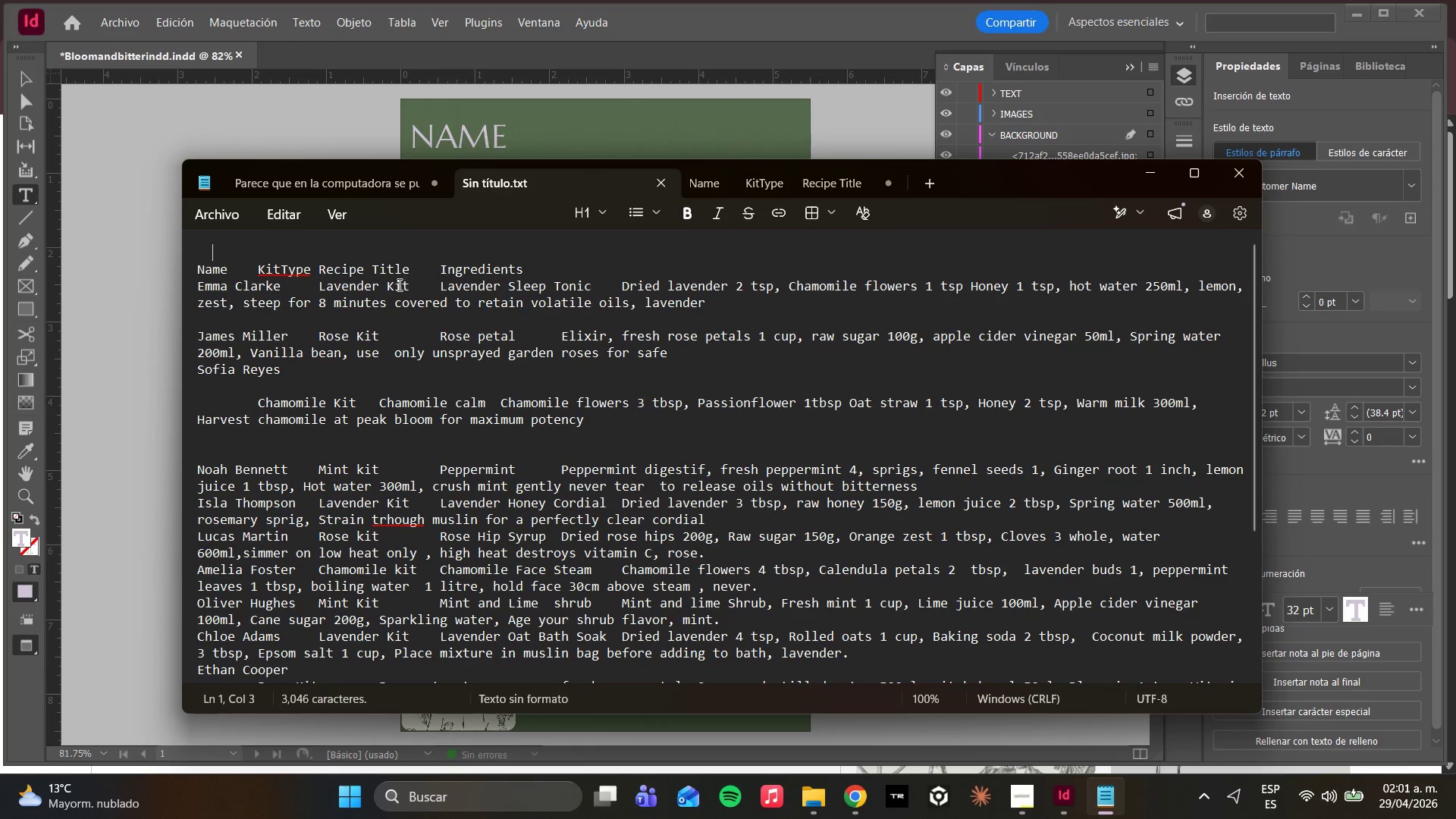 
left_click([390, 281])
 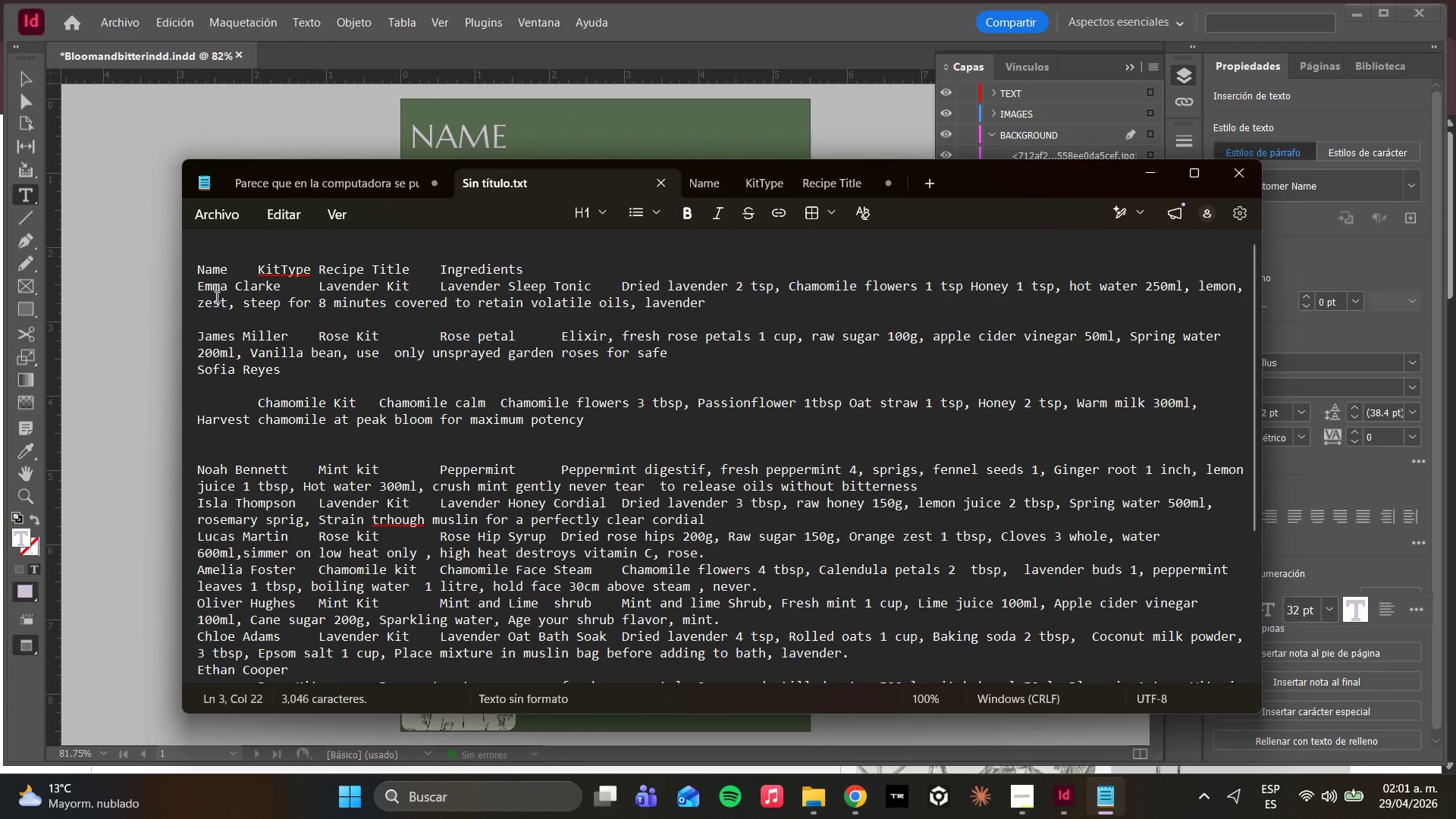 
left_click([237, 322])
 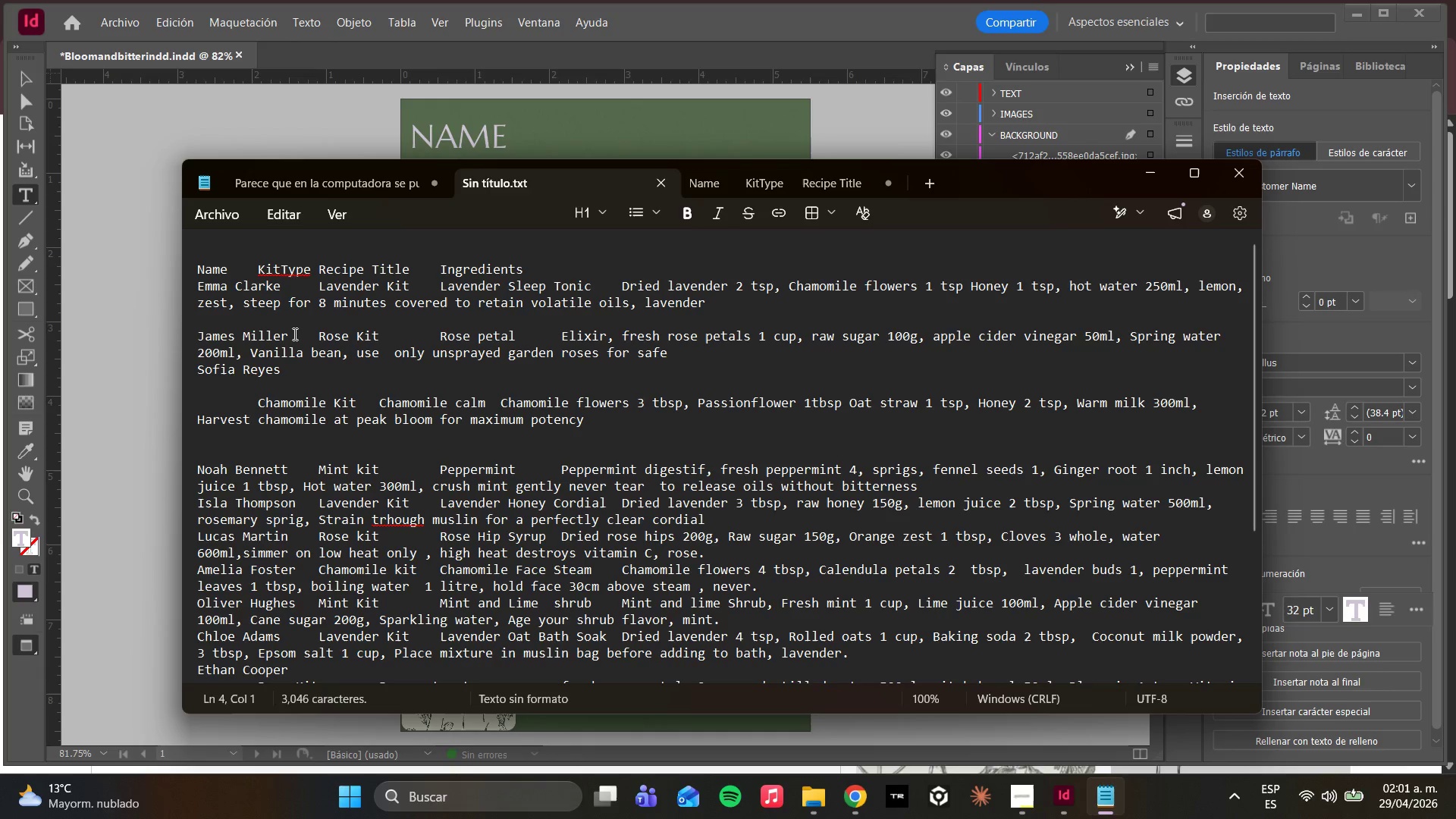 
wait(5.33)
 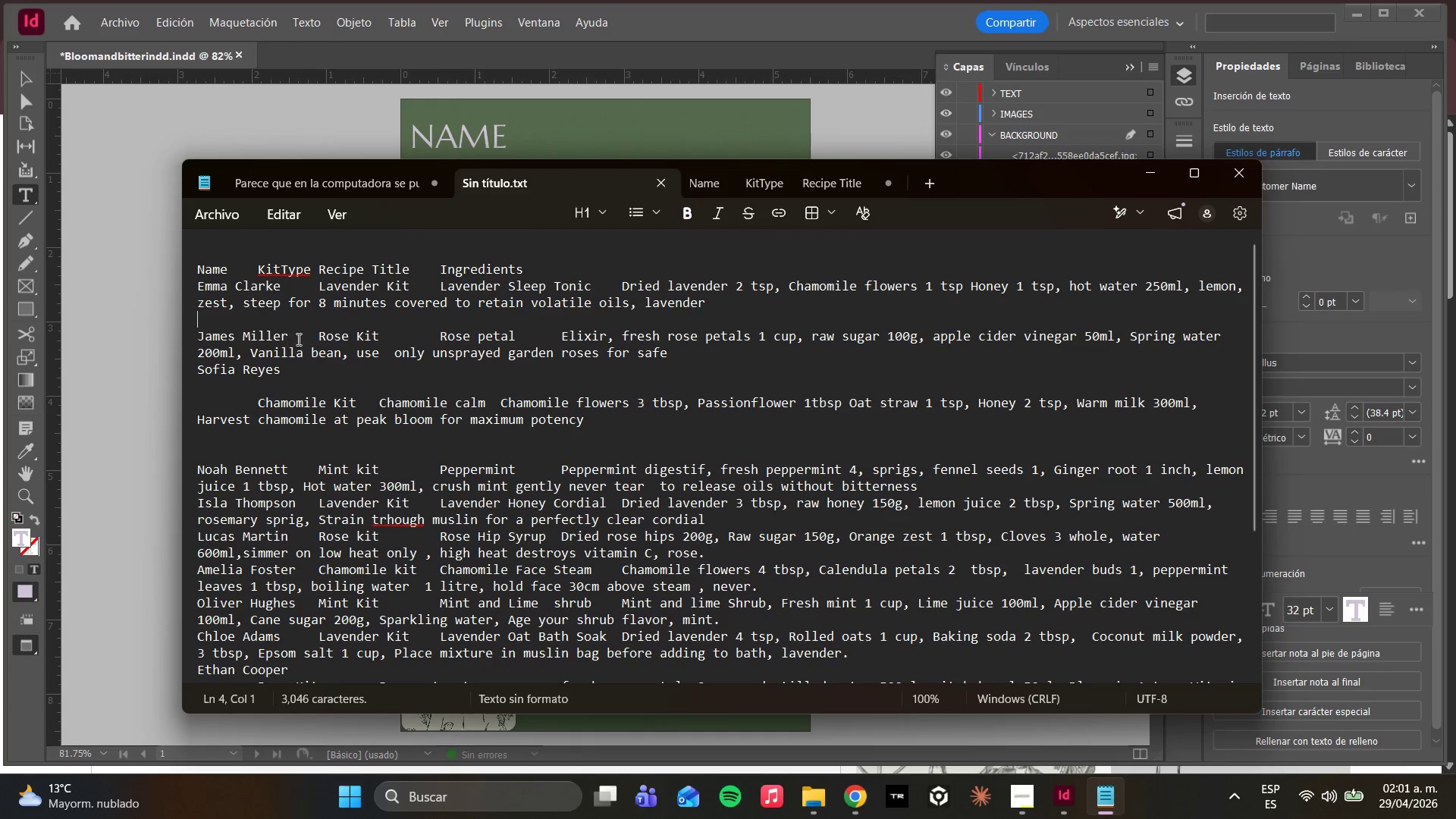 
key(Backspace)
 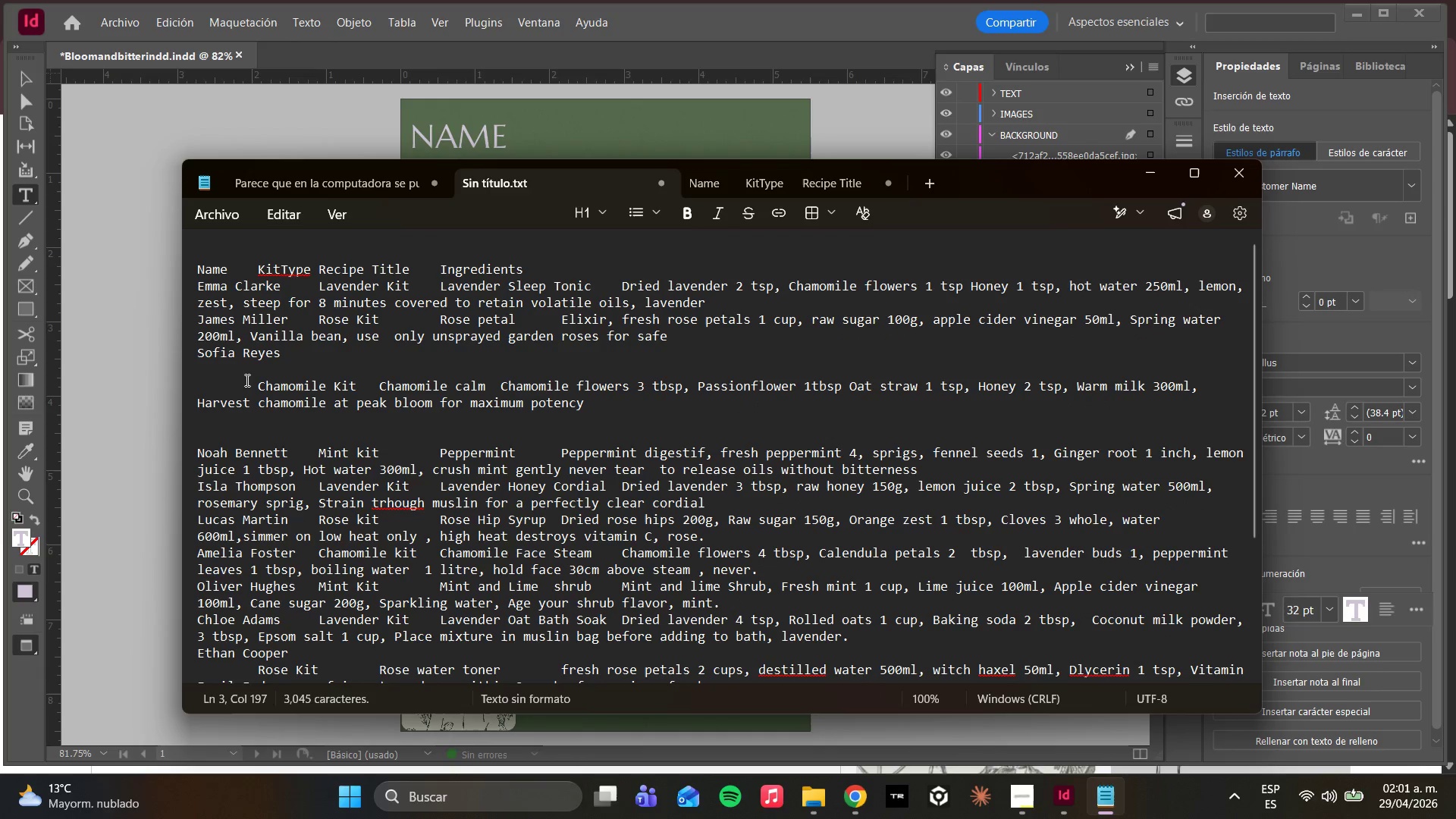 
left_click([253, 378])
 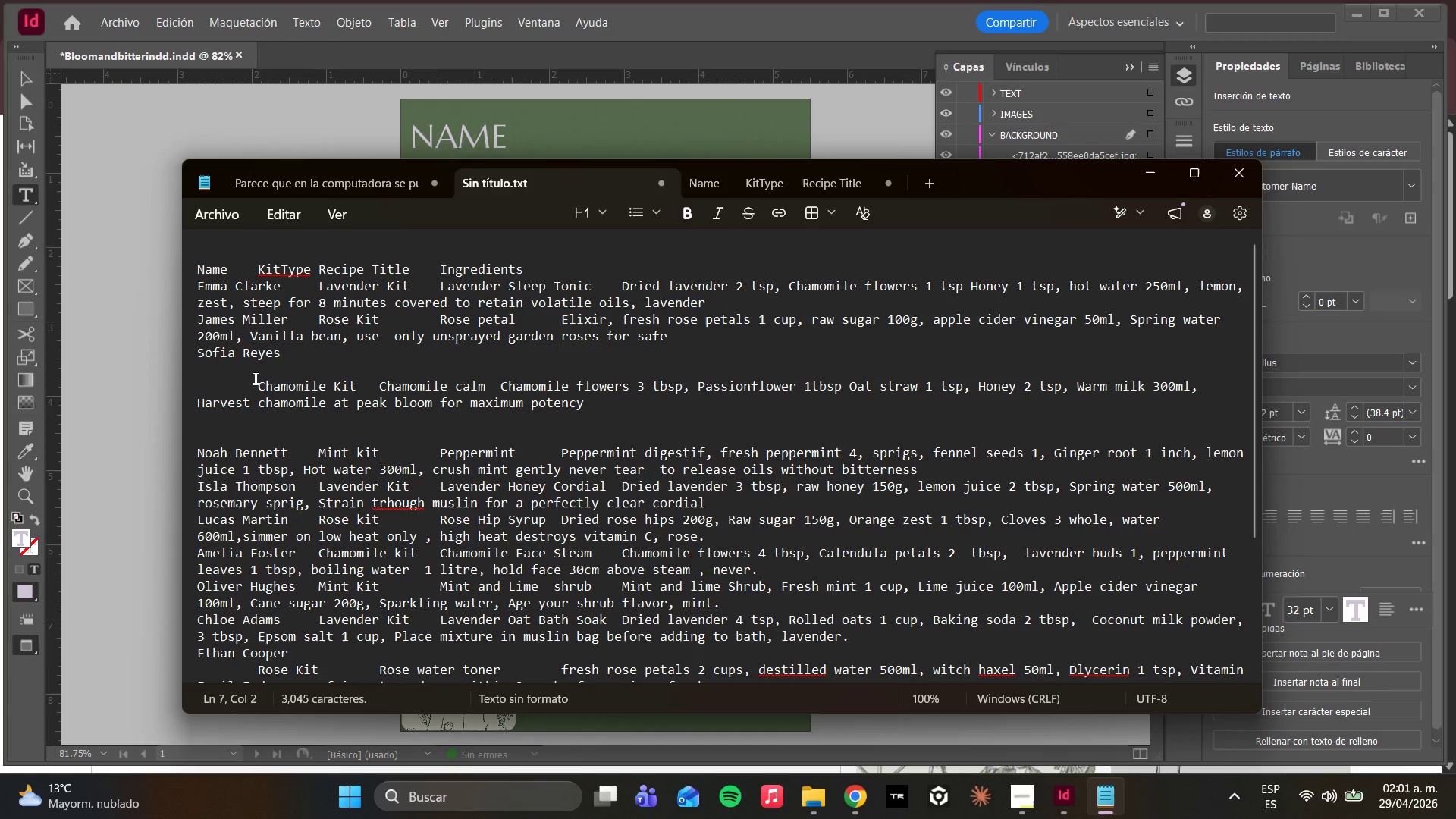 
key(Backspace)
 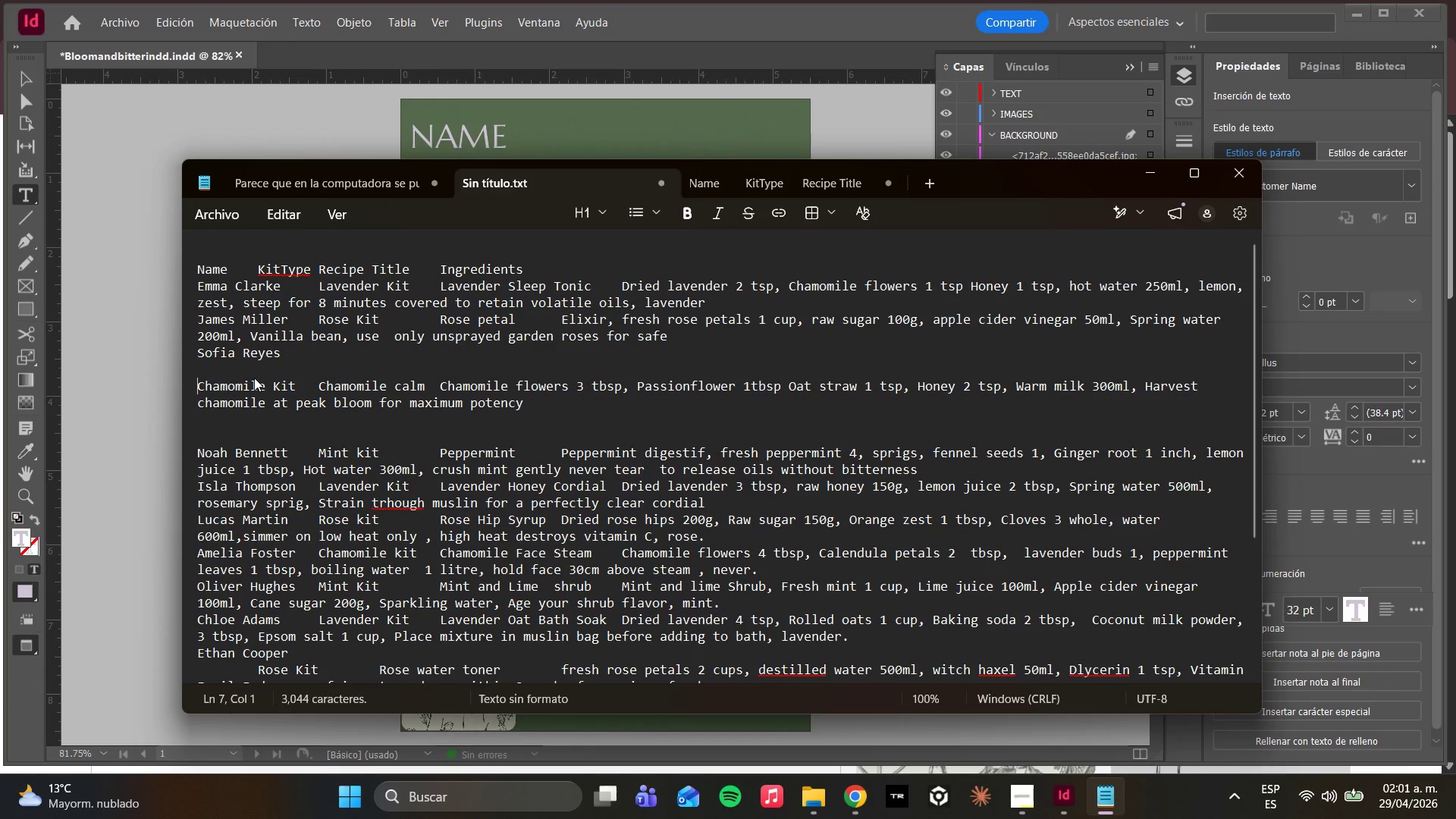 
key(Backspace)
 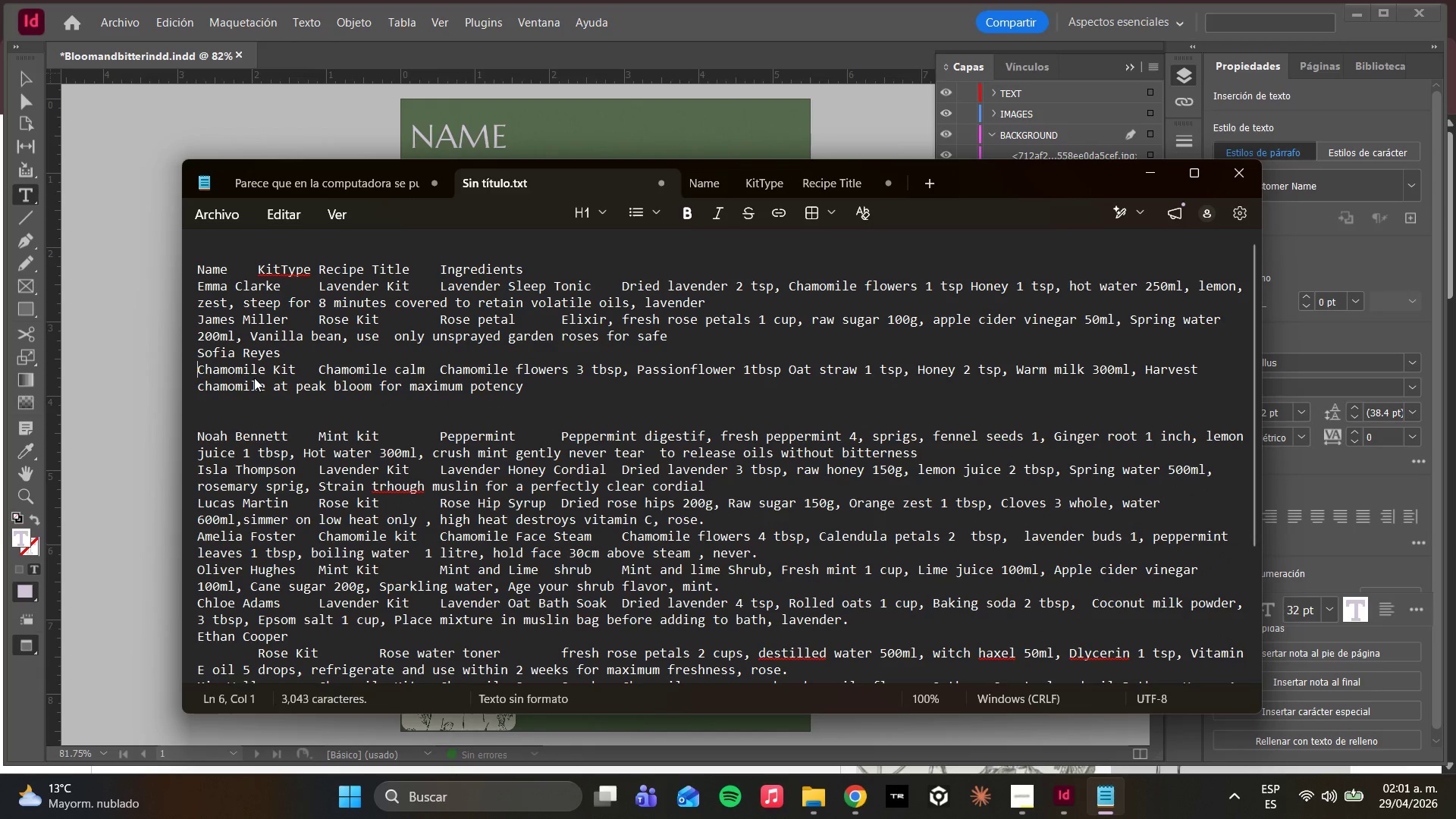 
key(Backspace)
 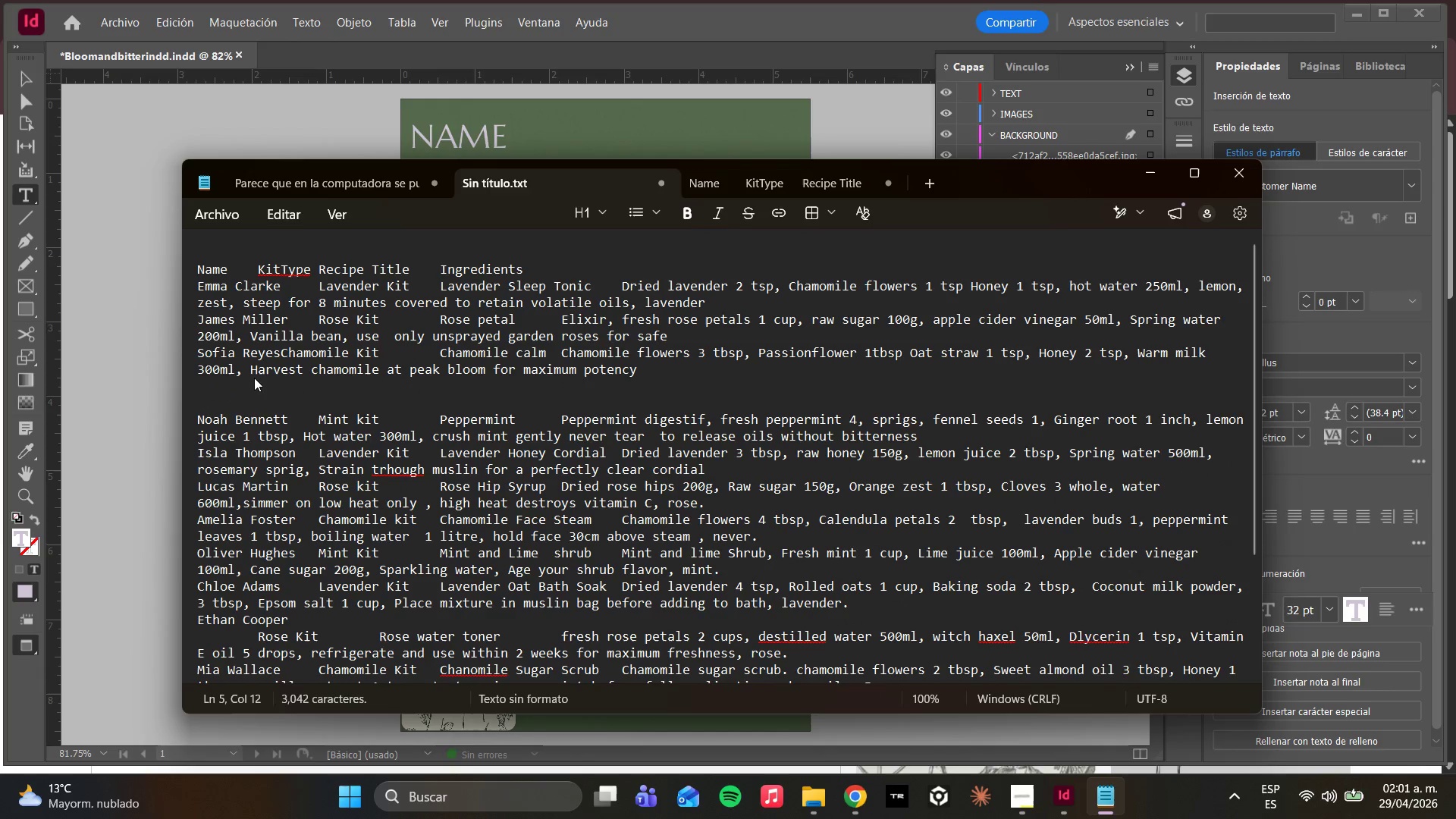 
key(Space)
 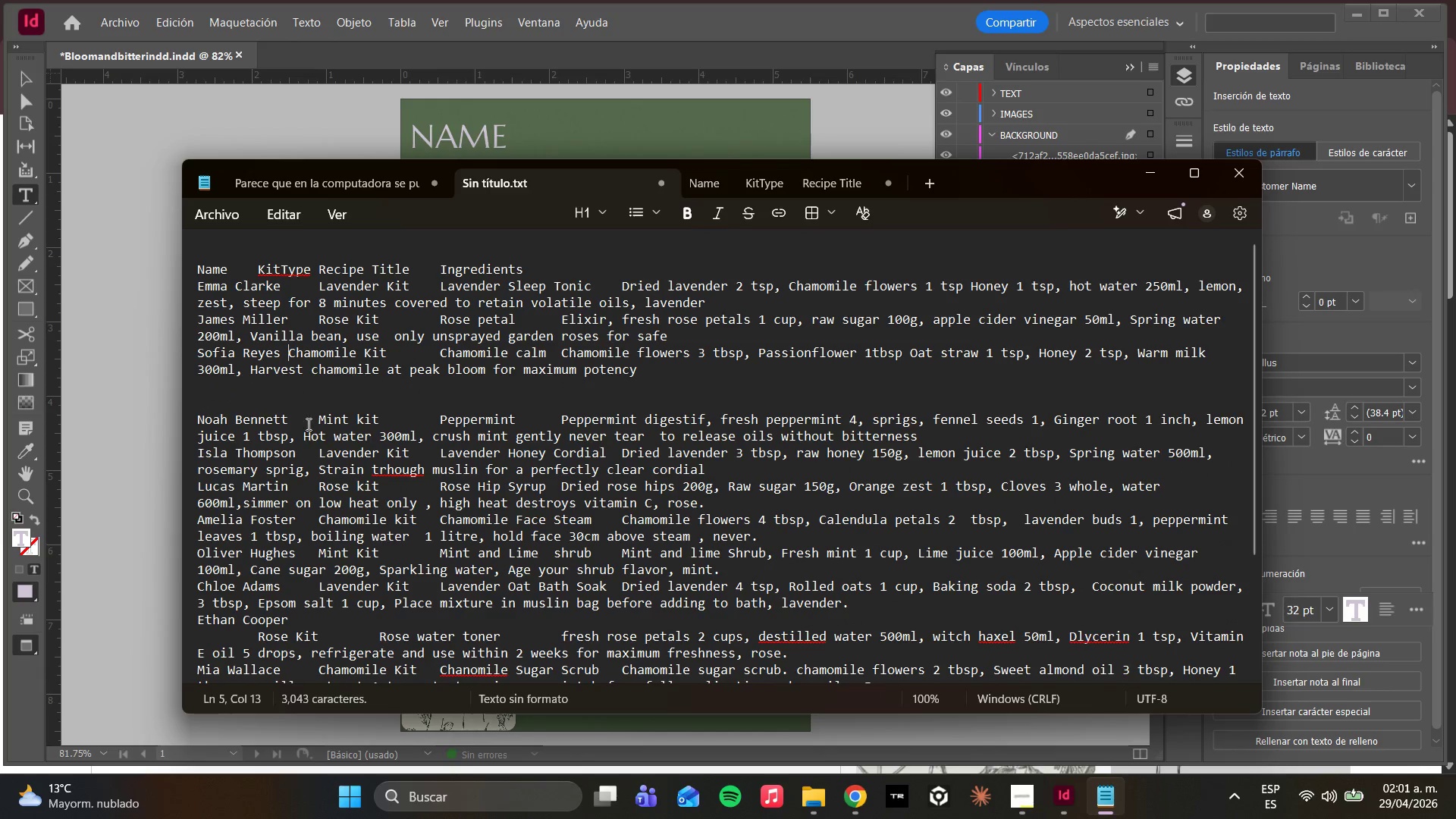 
left_click([252, 388])
 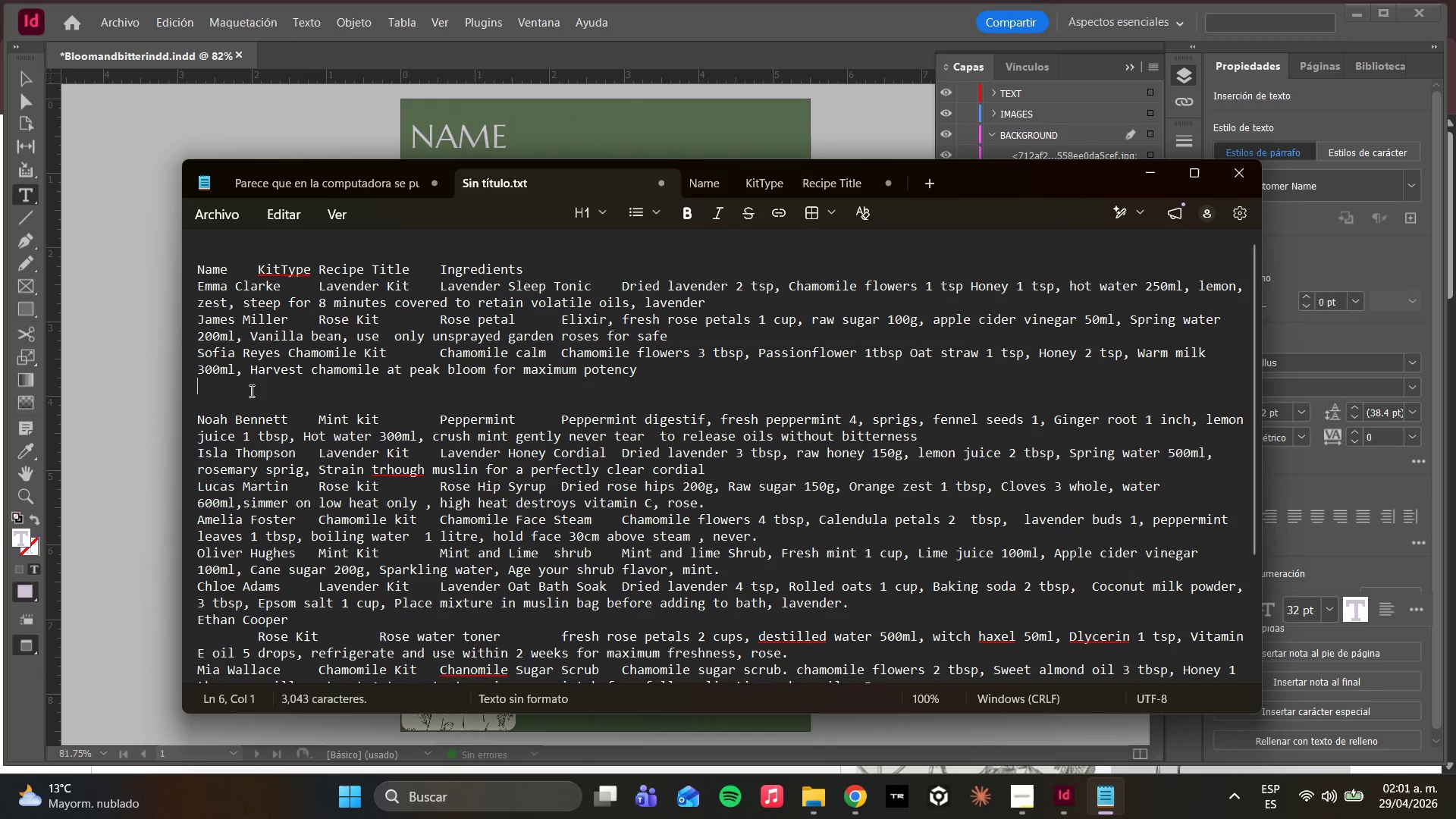 
key(ArrowDown)
 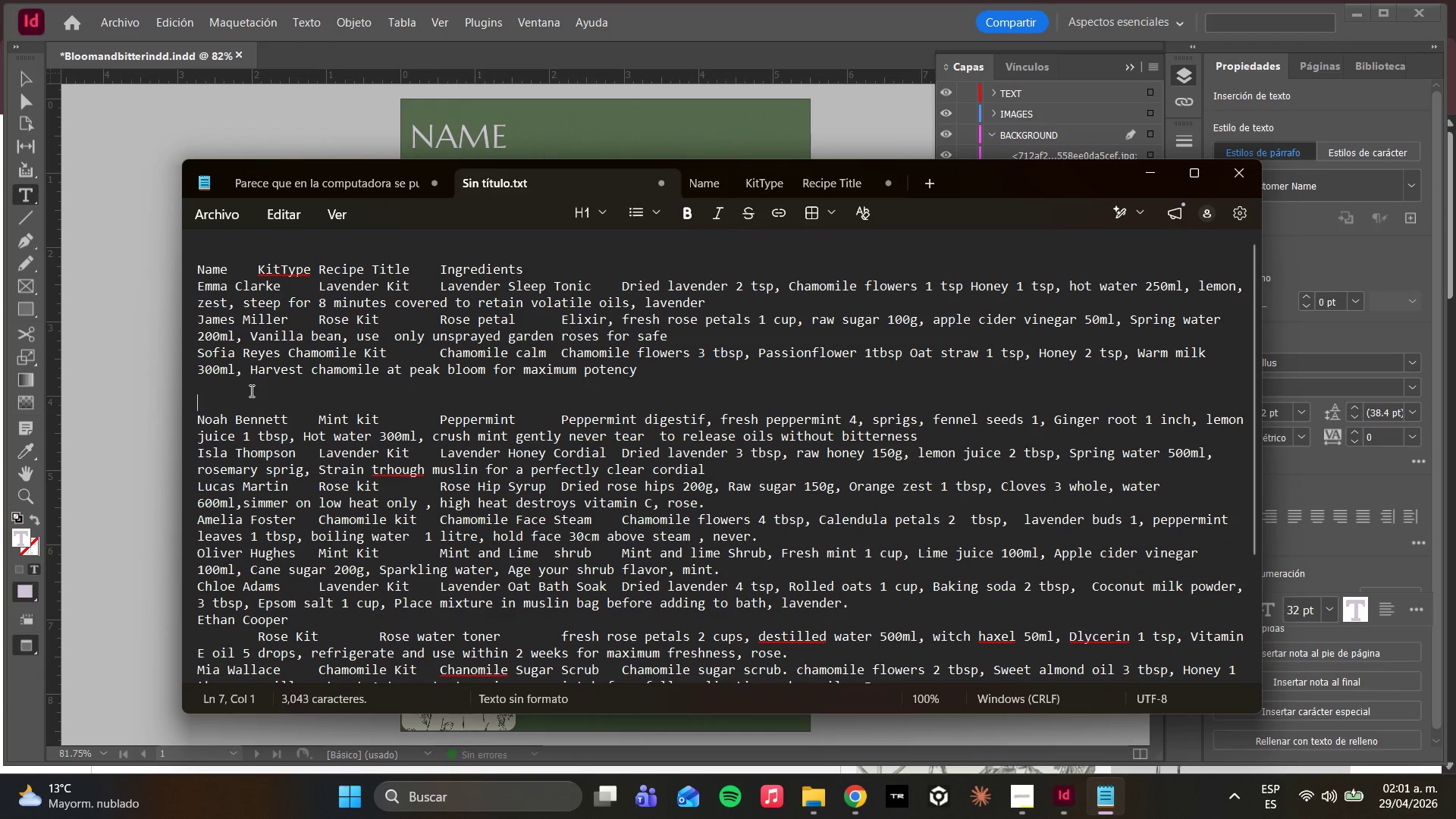 
key(Backspace)
 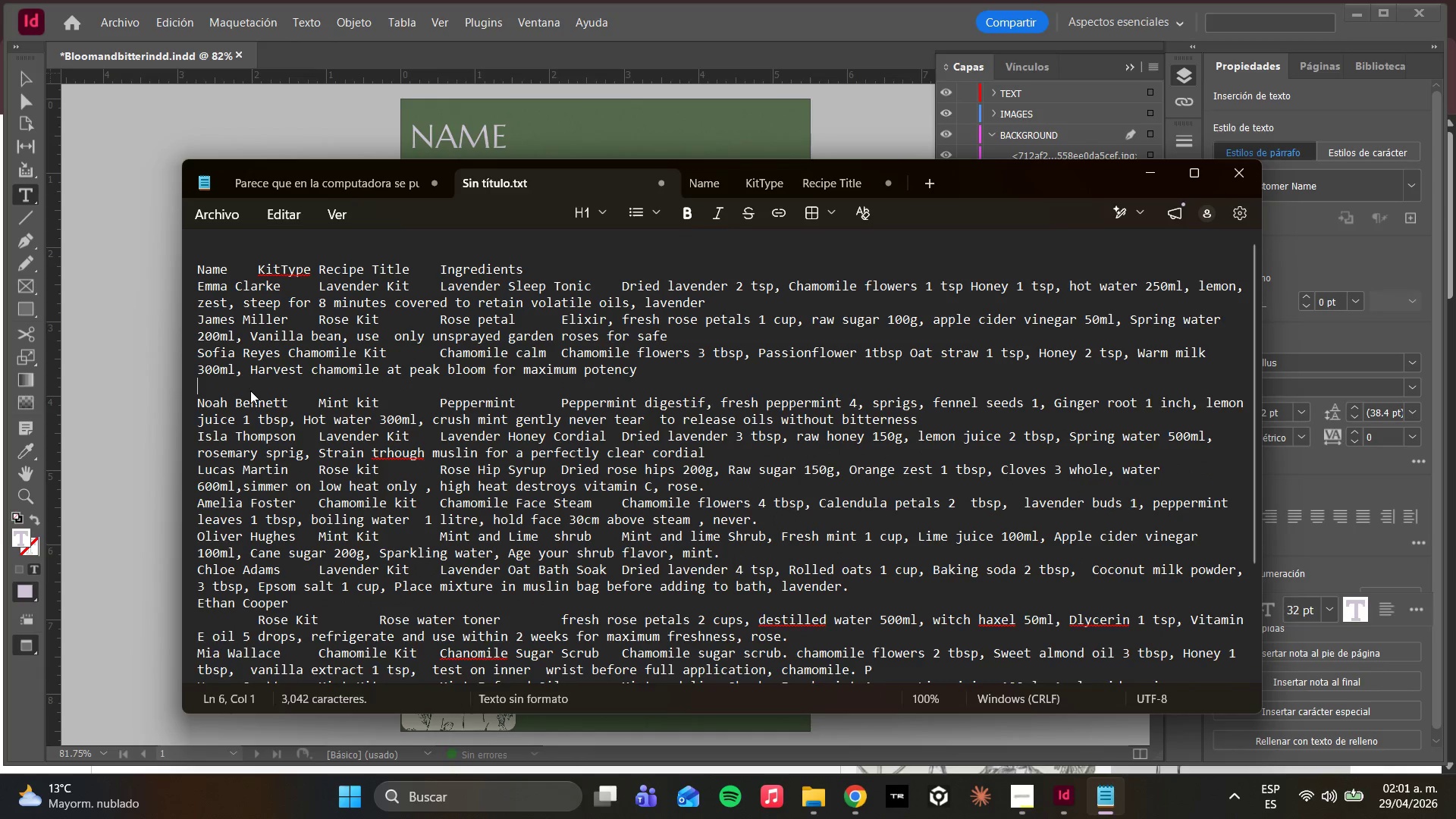 
key(Backspace)
 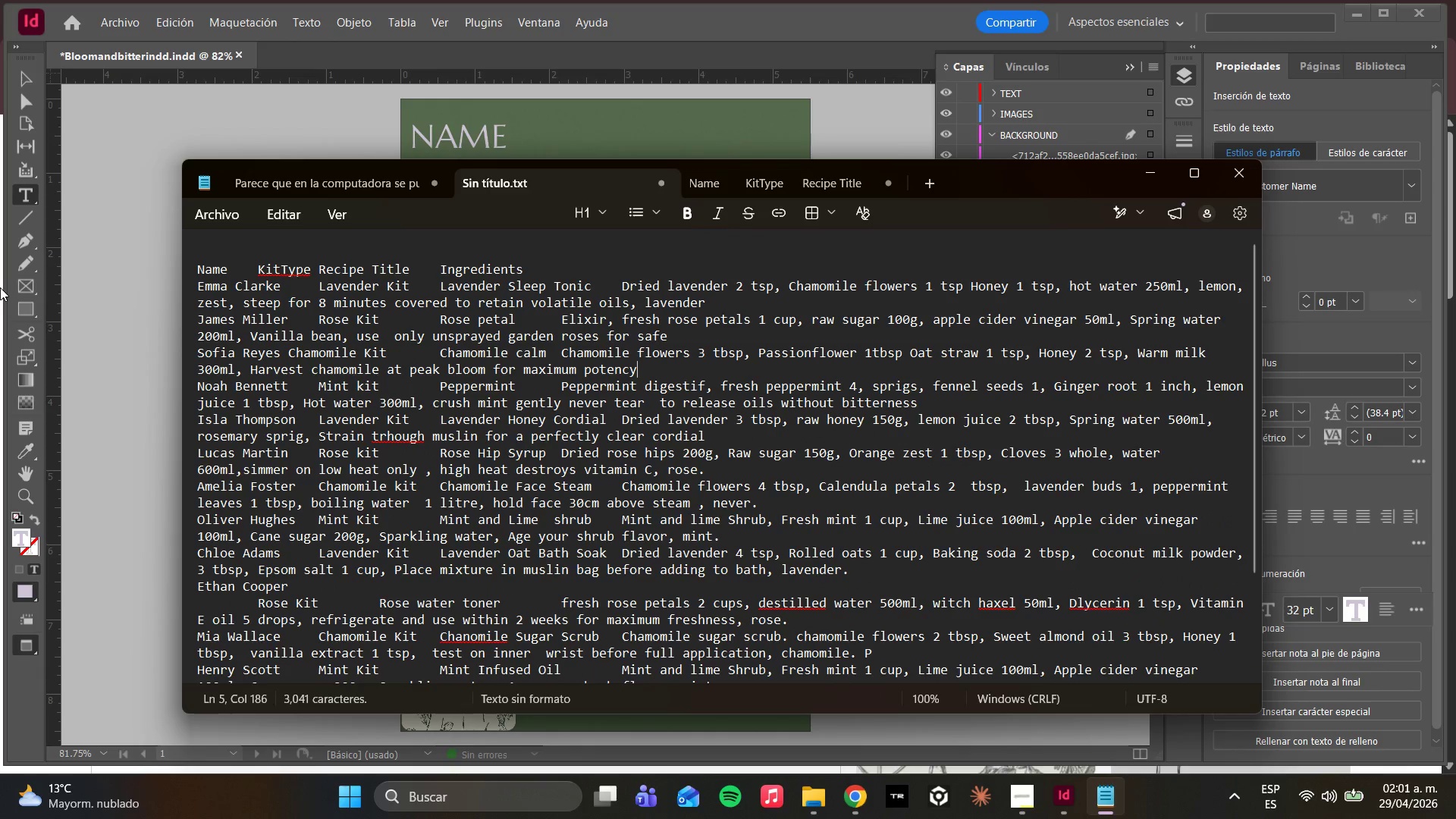 
key(Control+S)
 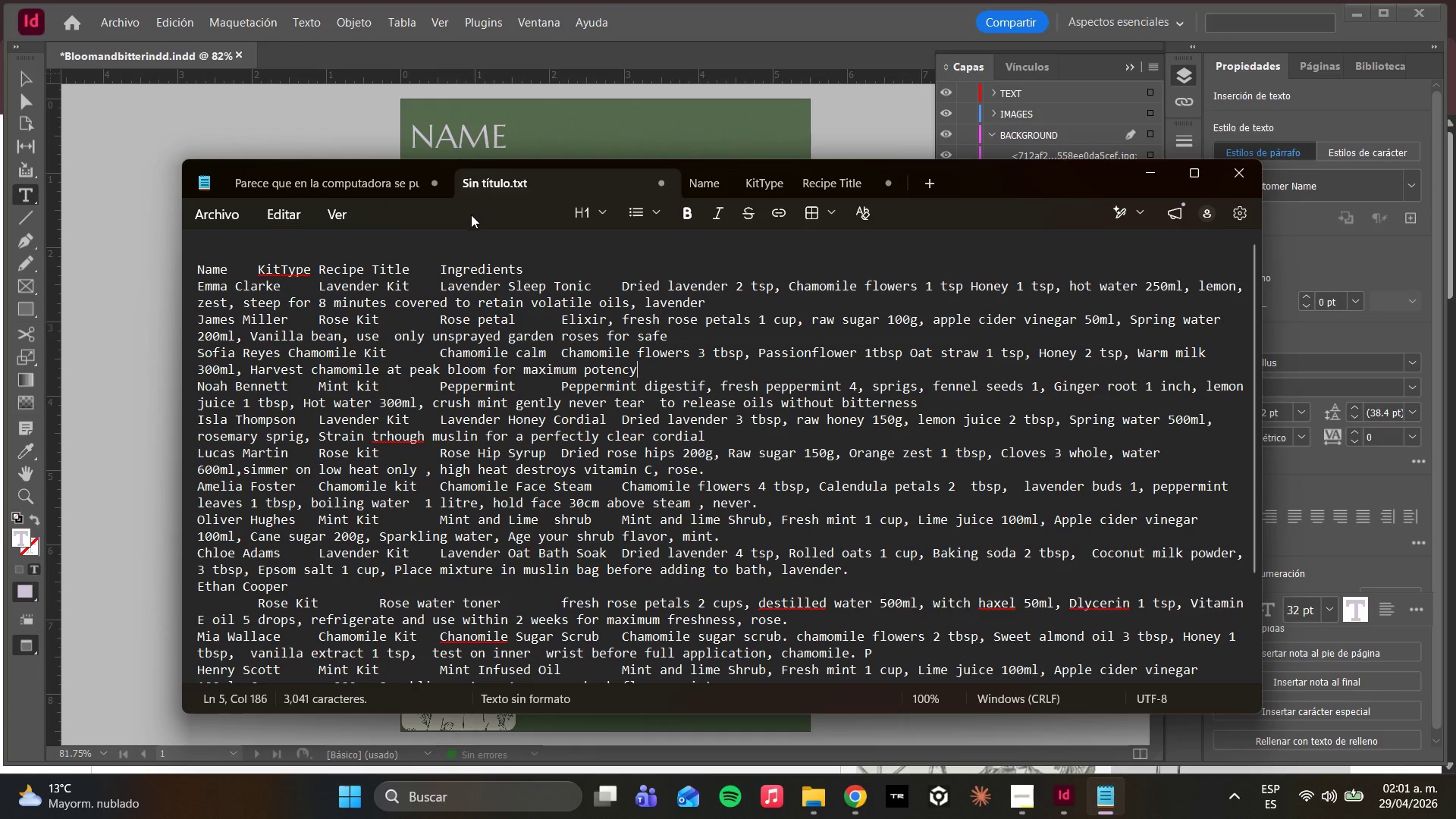 
double_click([492, 186])
 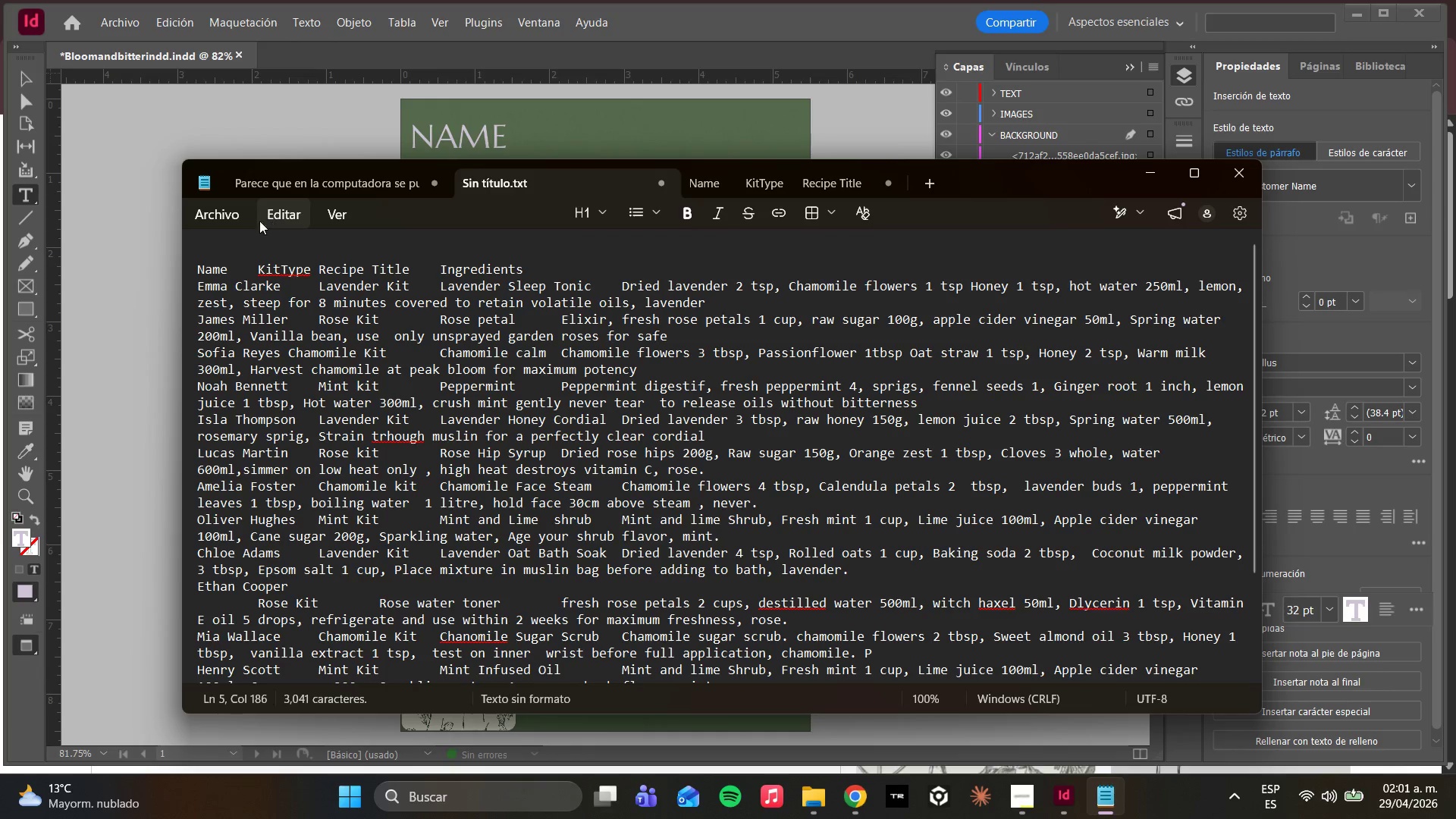 
left_click([216, 223])
 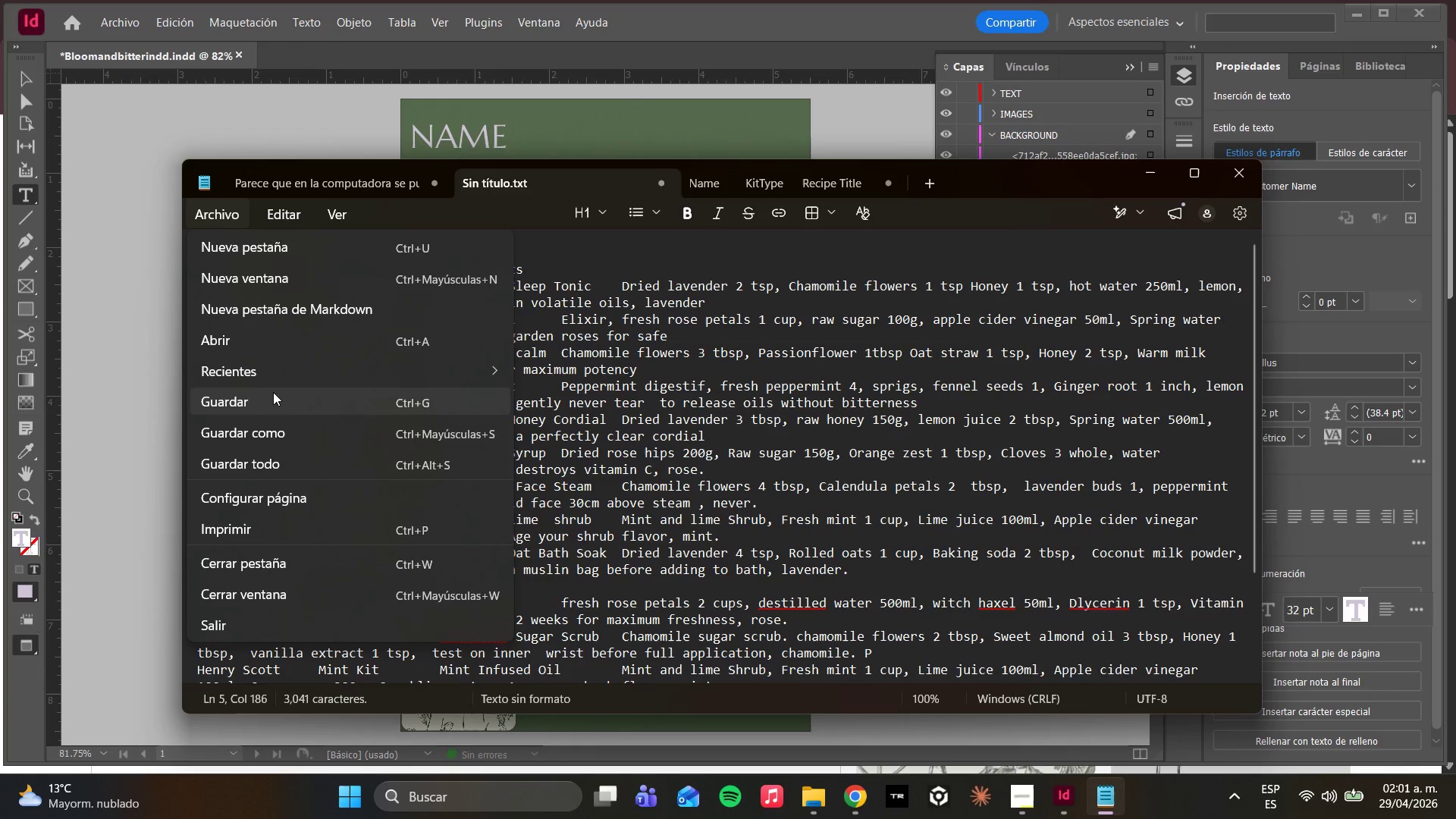 
left_click([270, 399])
 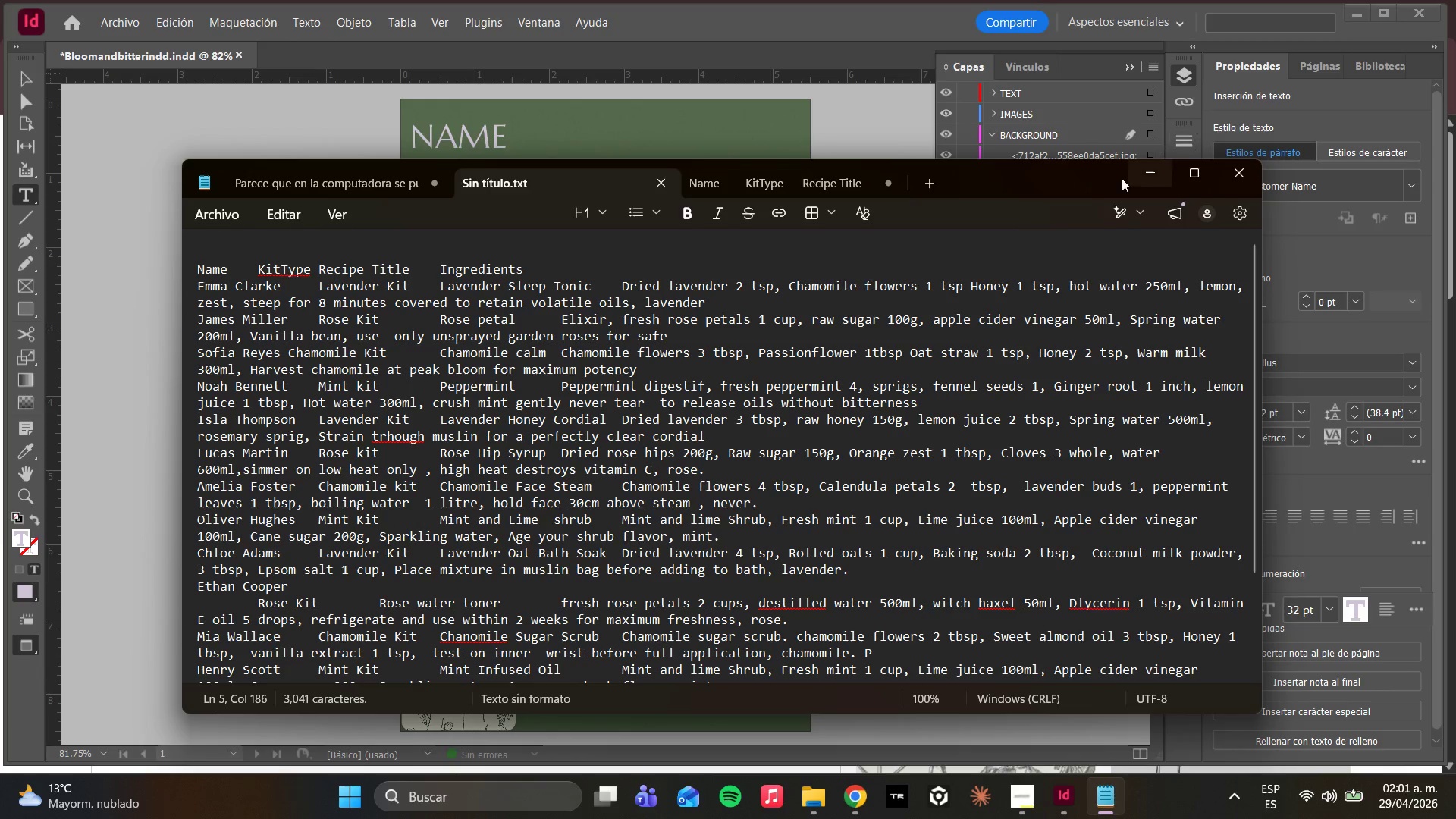 
left_click([1150, 180])
 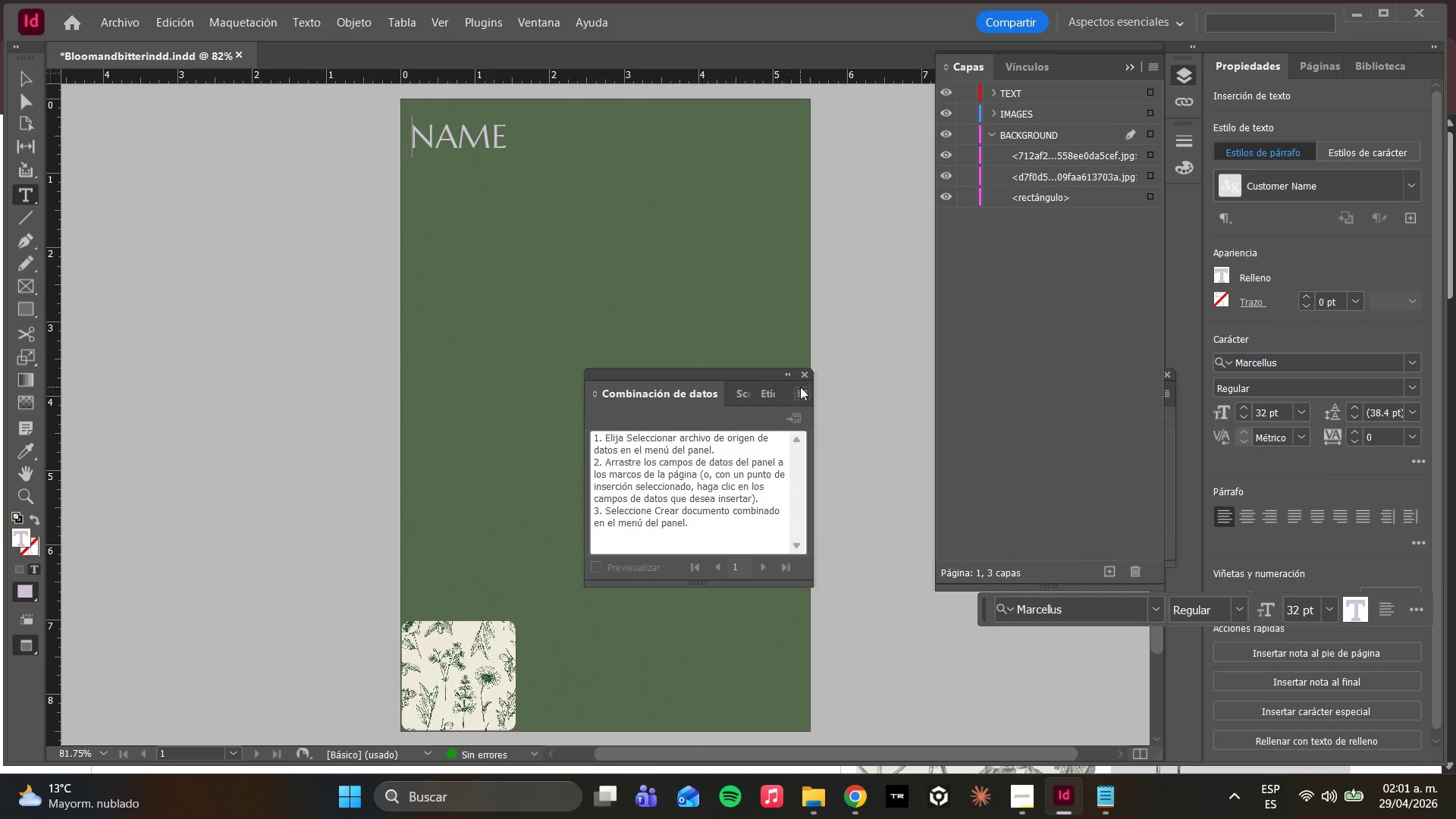 
left_click([802, 390])
 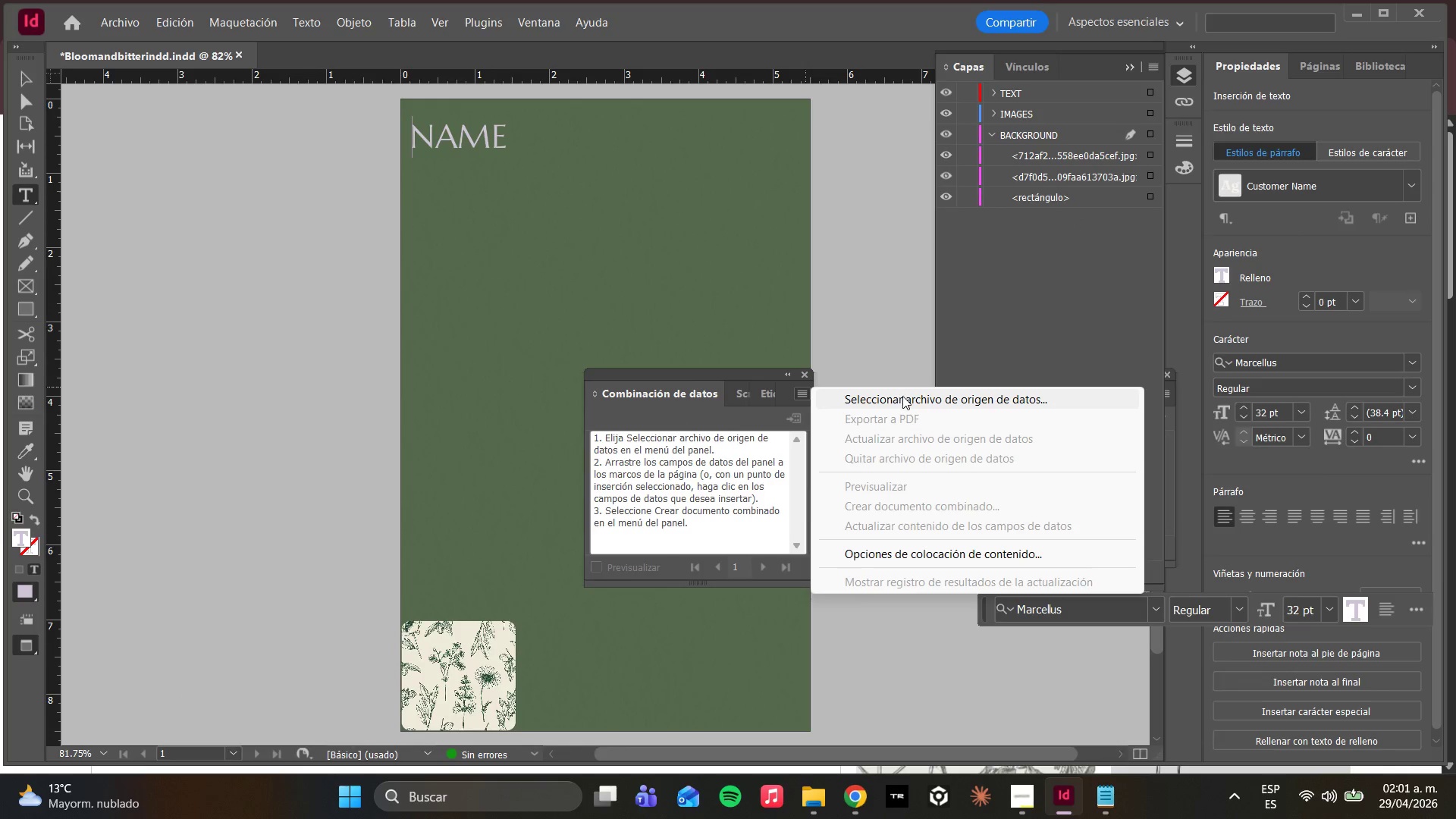 
left_click([902, 396])
 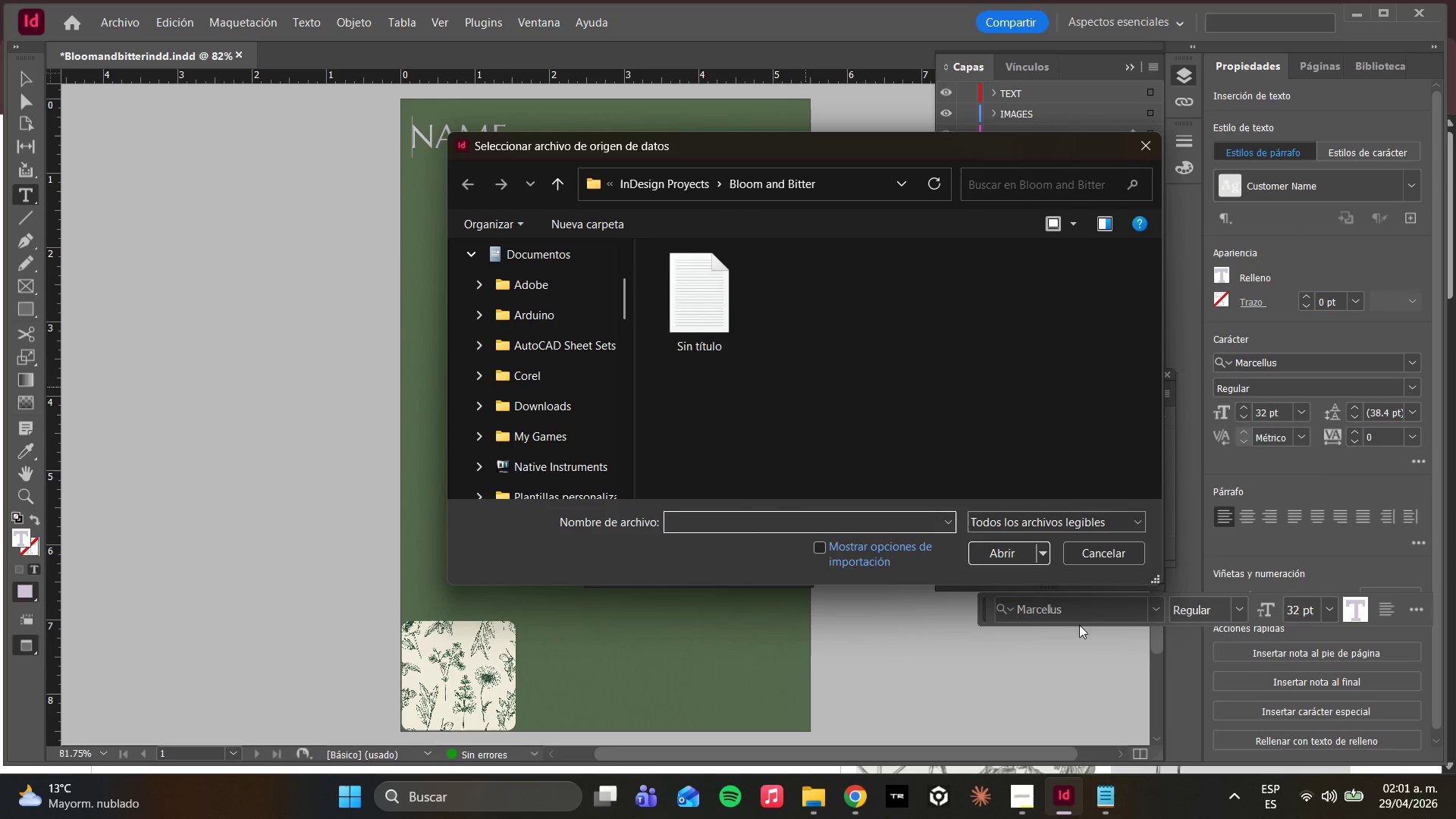 
left_click([1002, 554])
 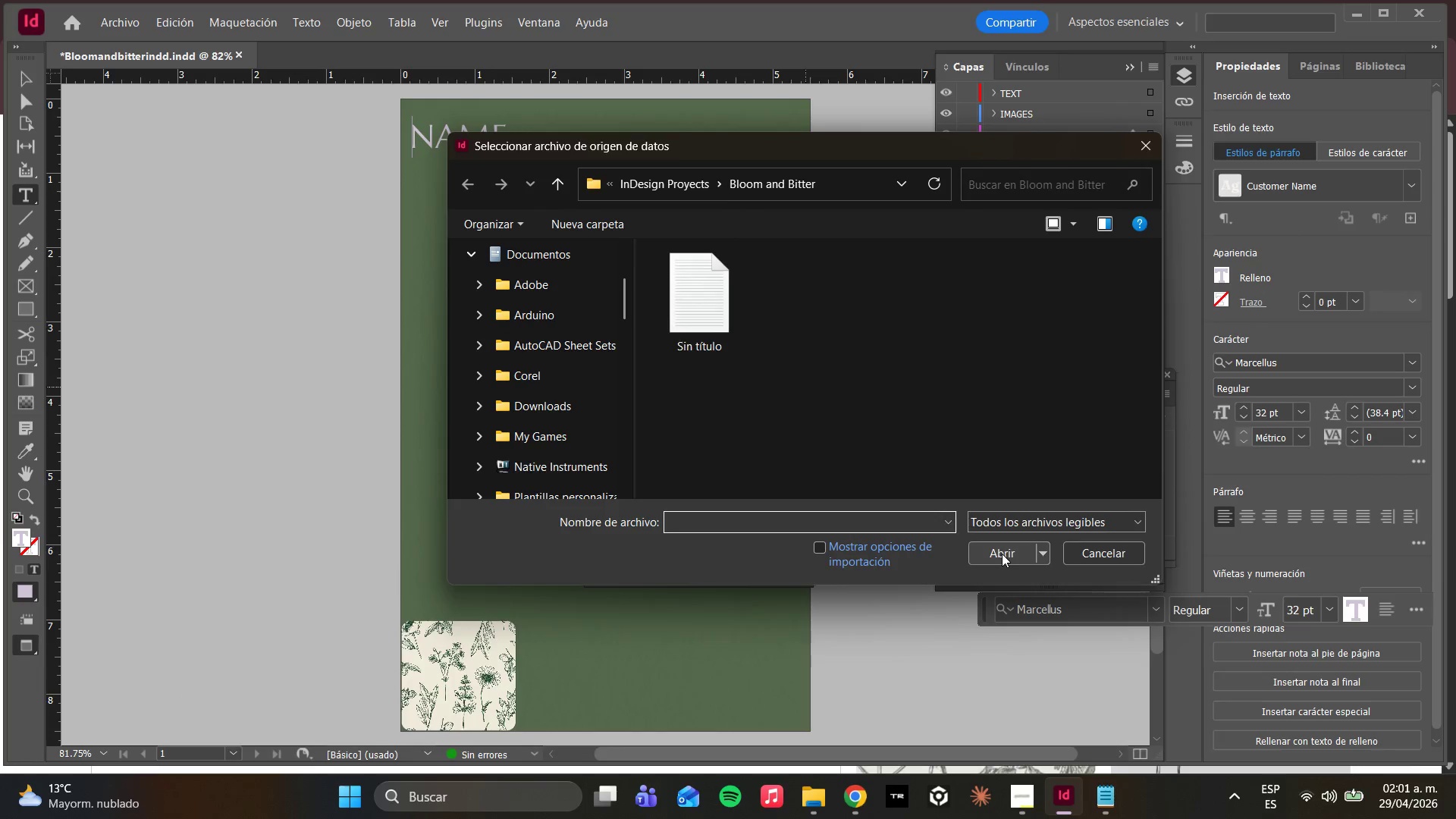 
left_click([999, 554])
 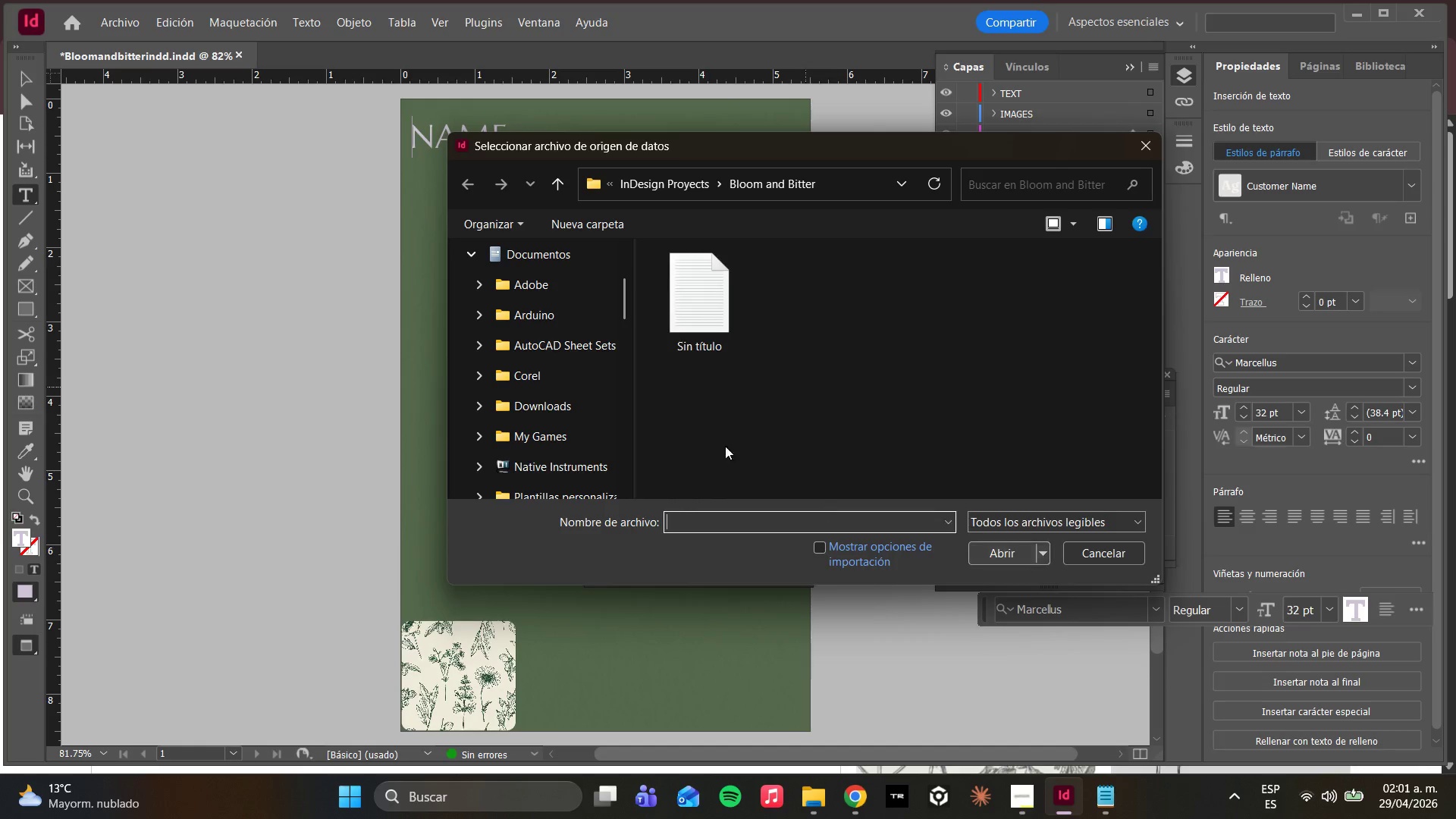 
left_click([694, 313])
 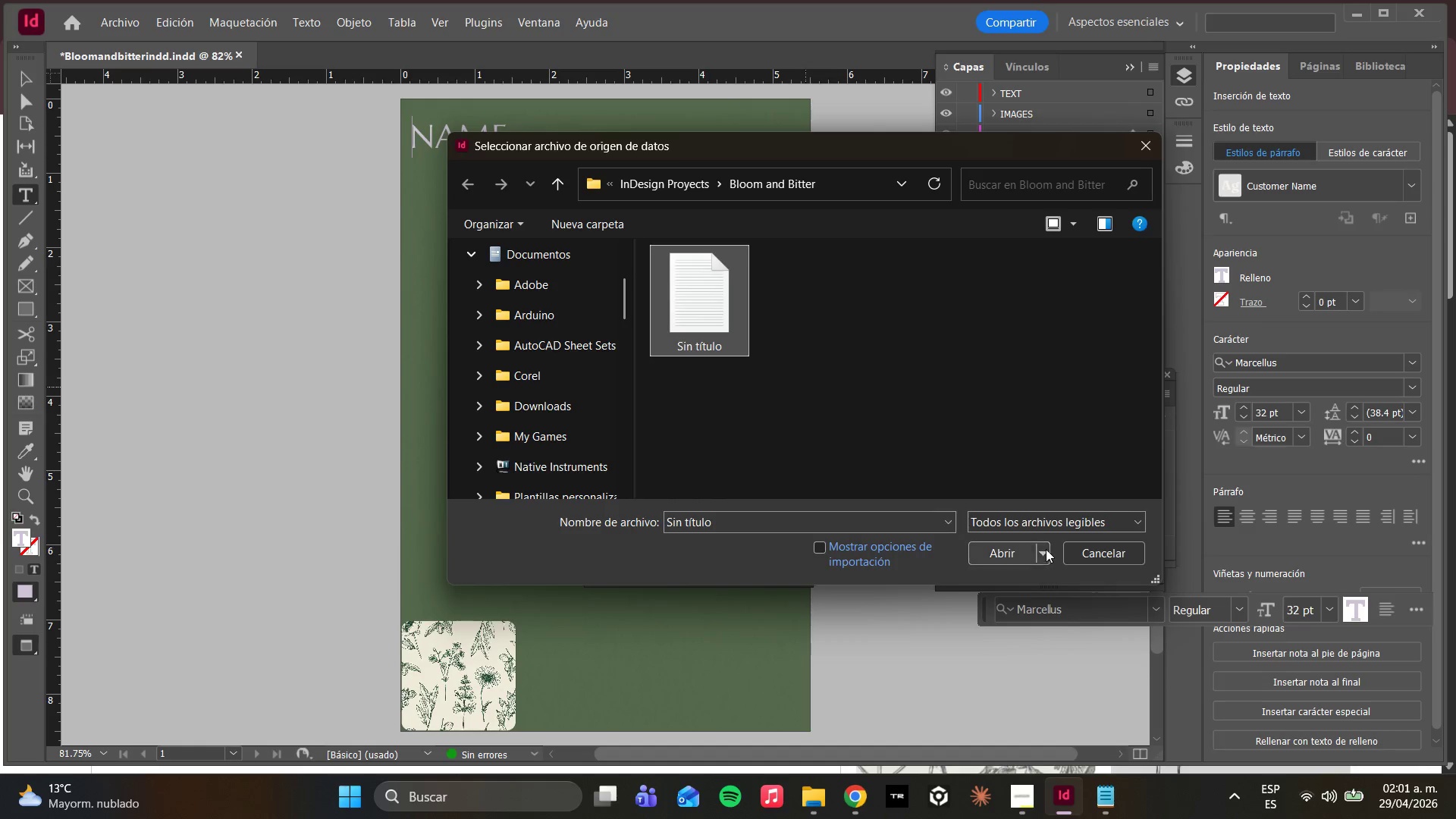 
left_click([1037, 551])
 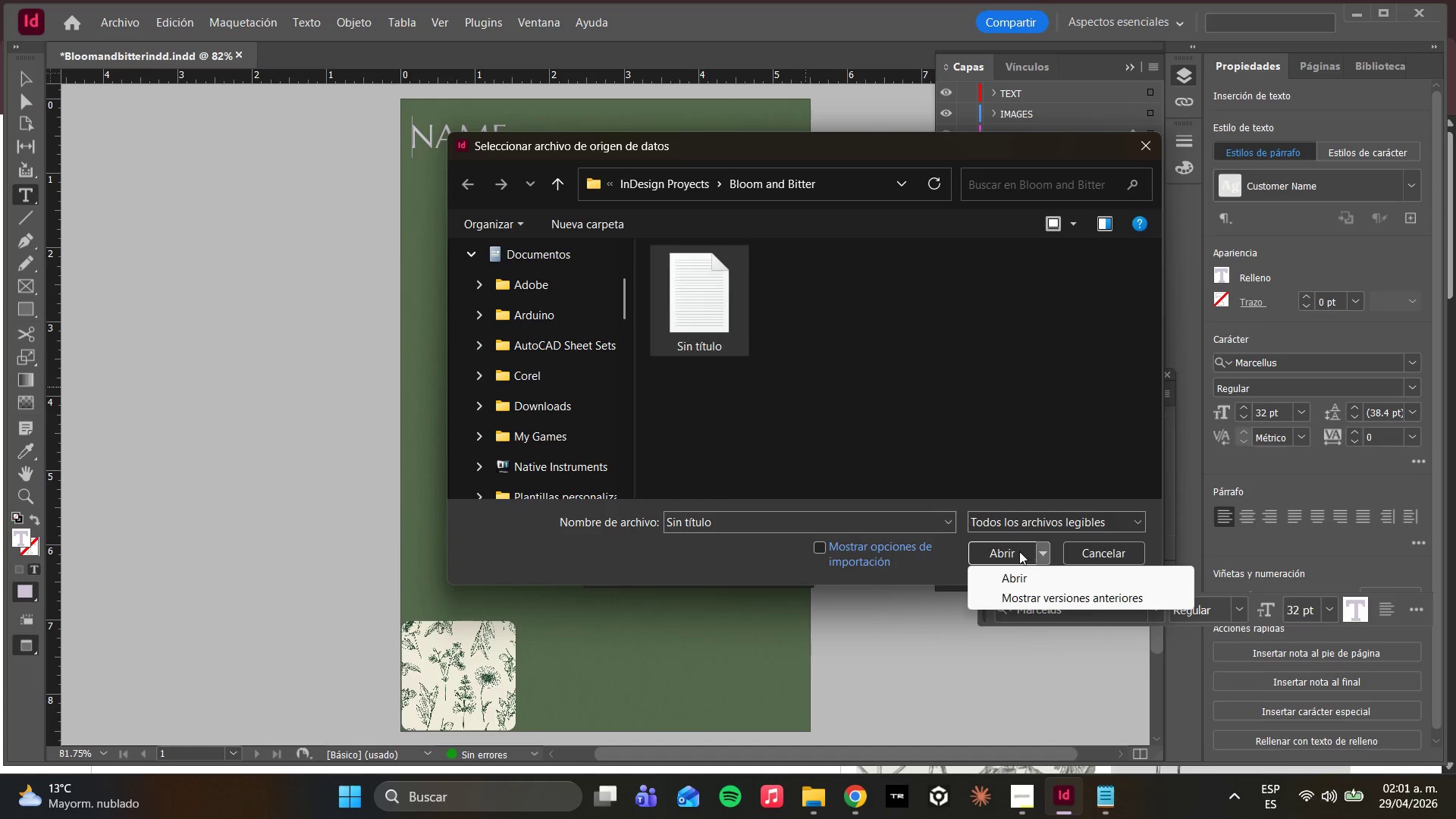 
left_click([1019, 551])
 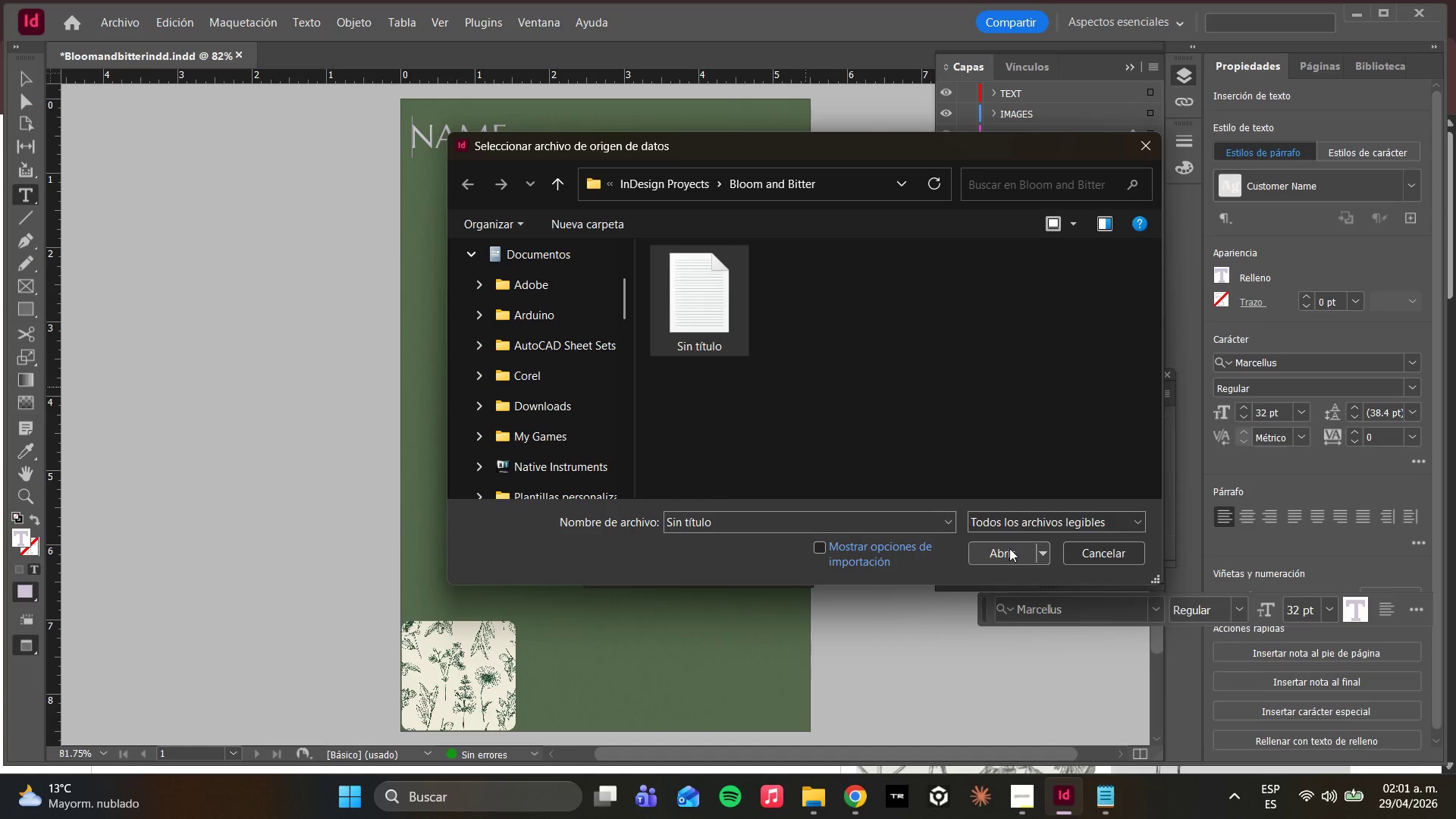 
left_click([1009, 548])
 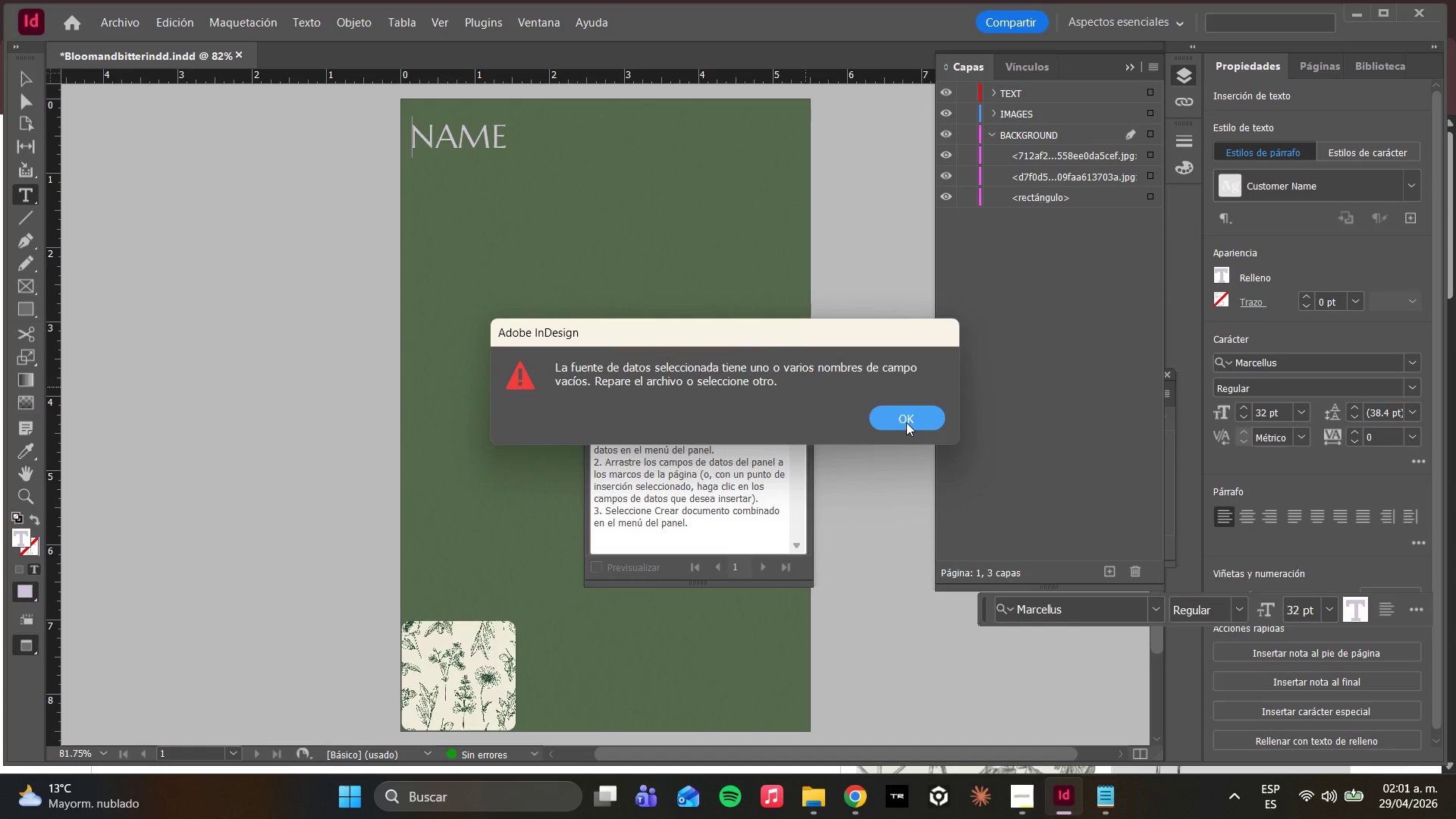 
left_click([903, 415])
 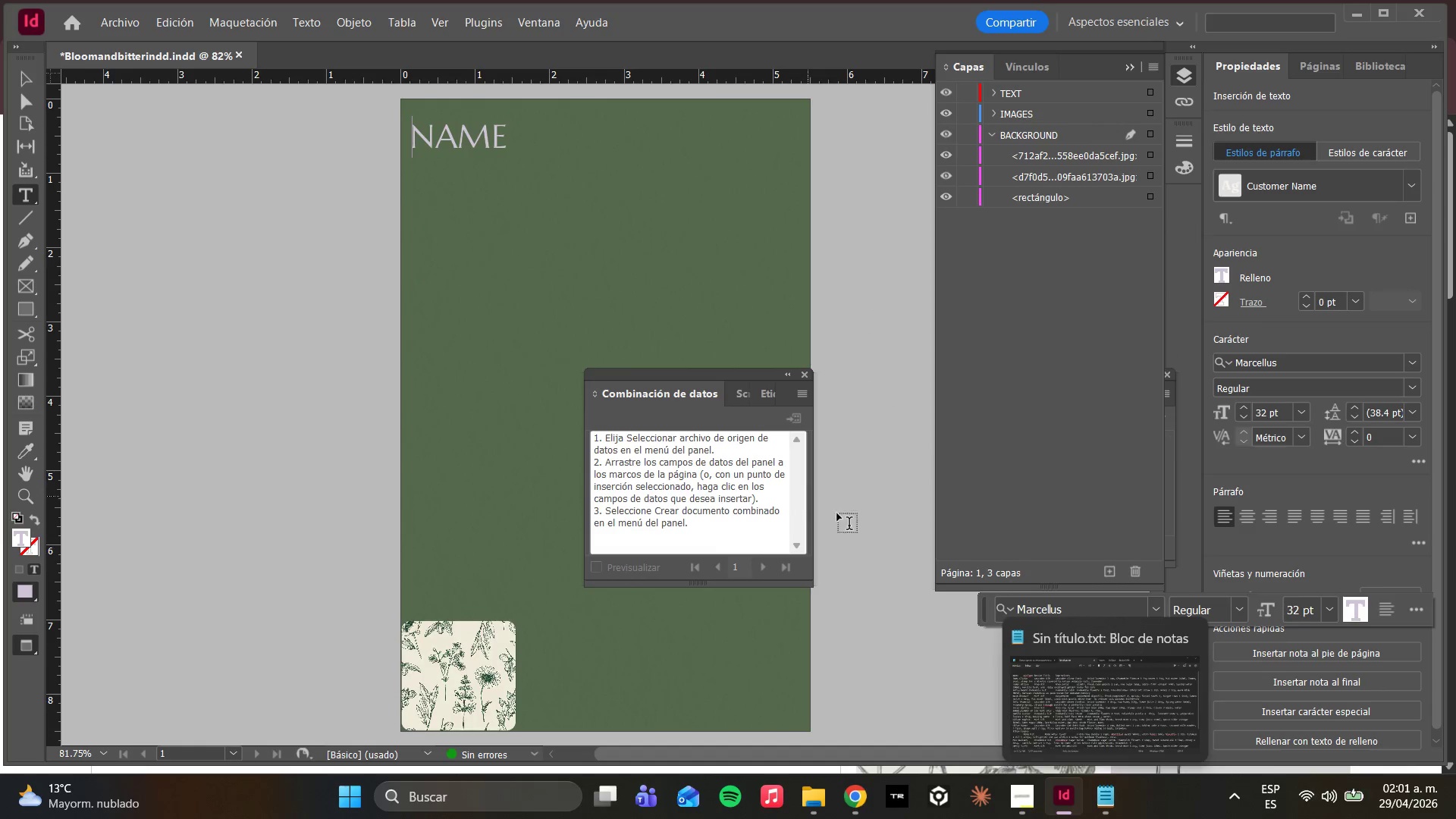 
left_click([1087, 702])
 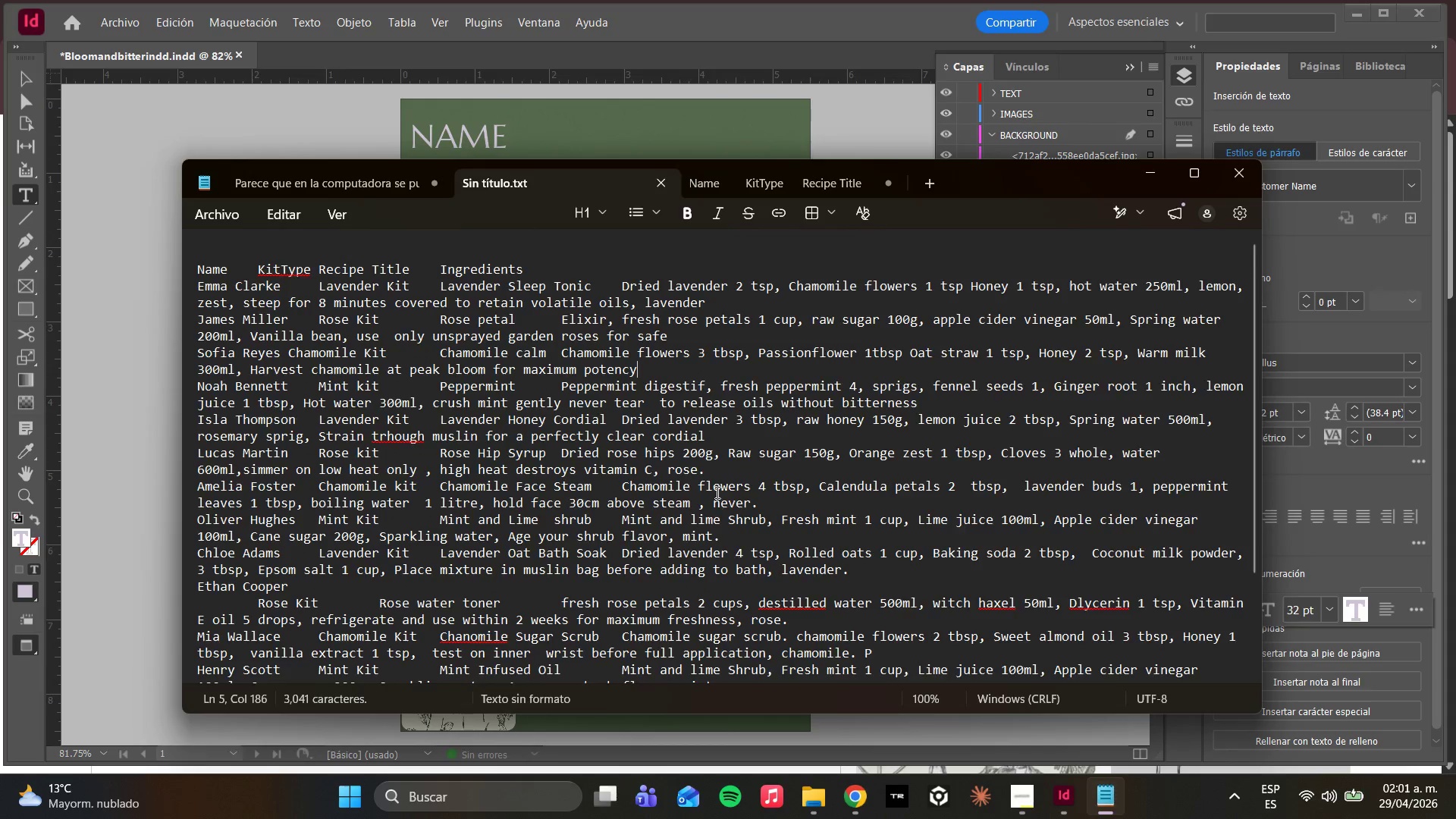 
scroll: coordinate [503, 452], scroll_direction: down, amount: 12.0
 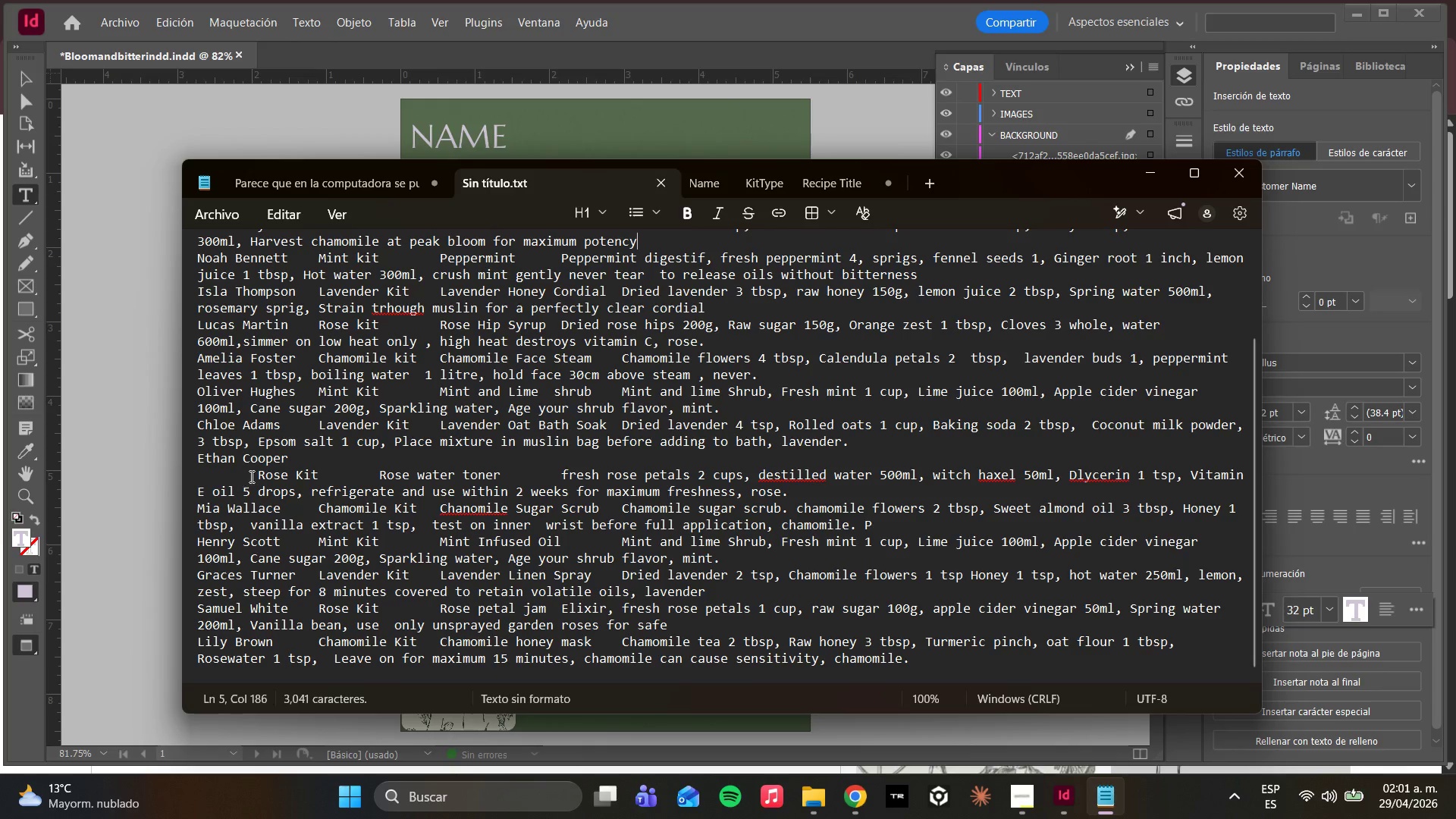 
left_click([257, 475])
 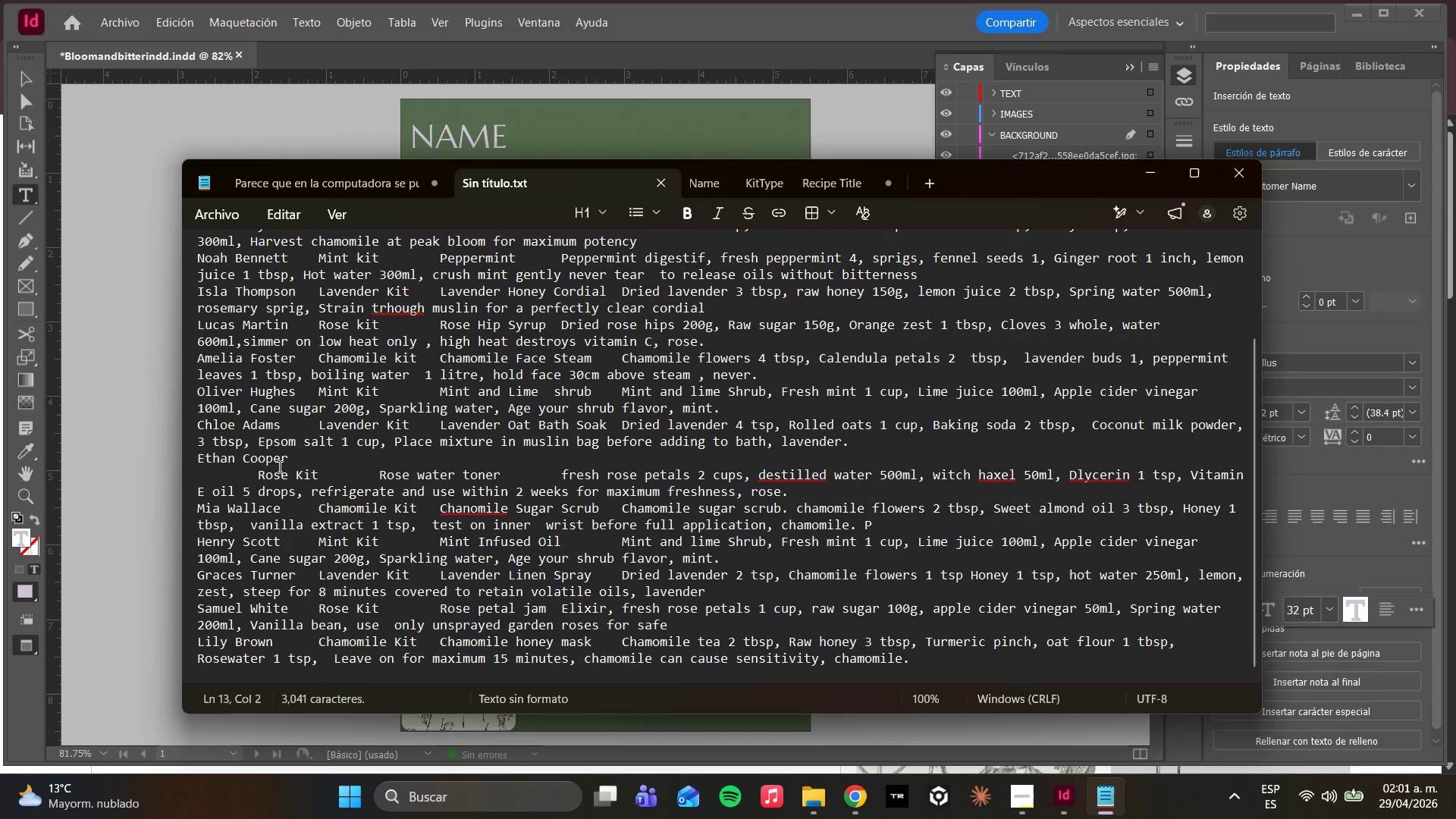 
key(Backspace)
 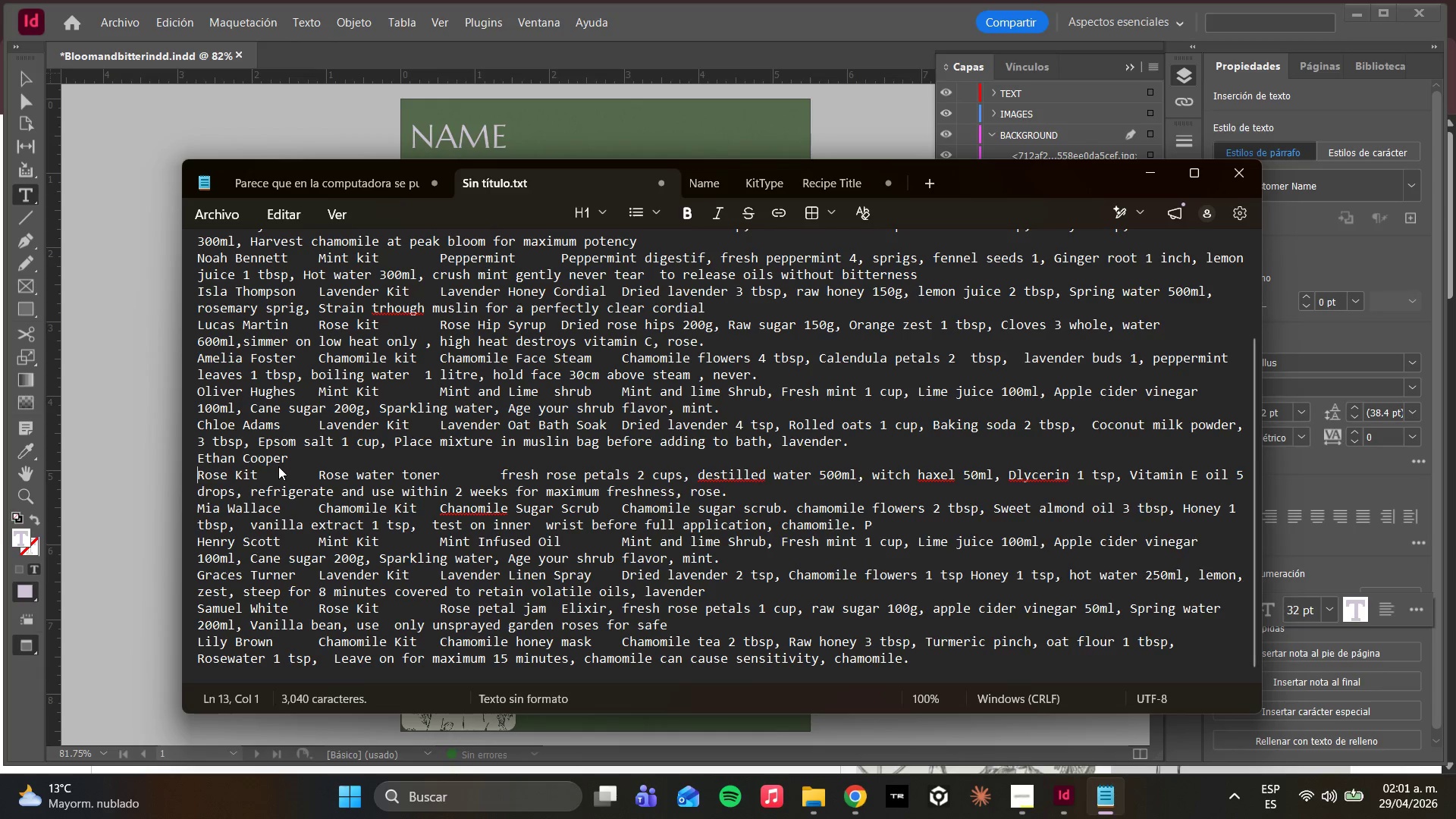 
key(Backspace)
 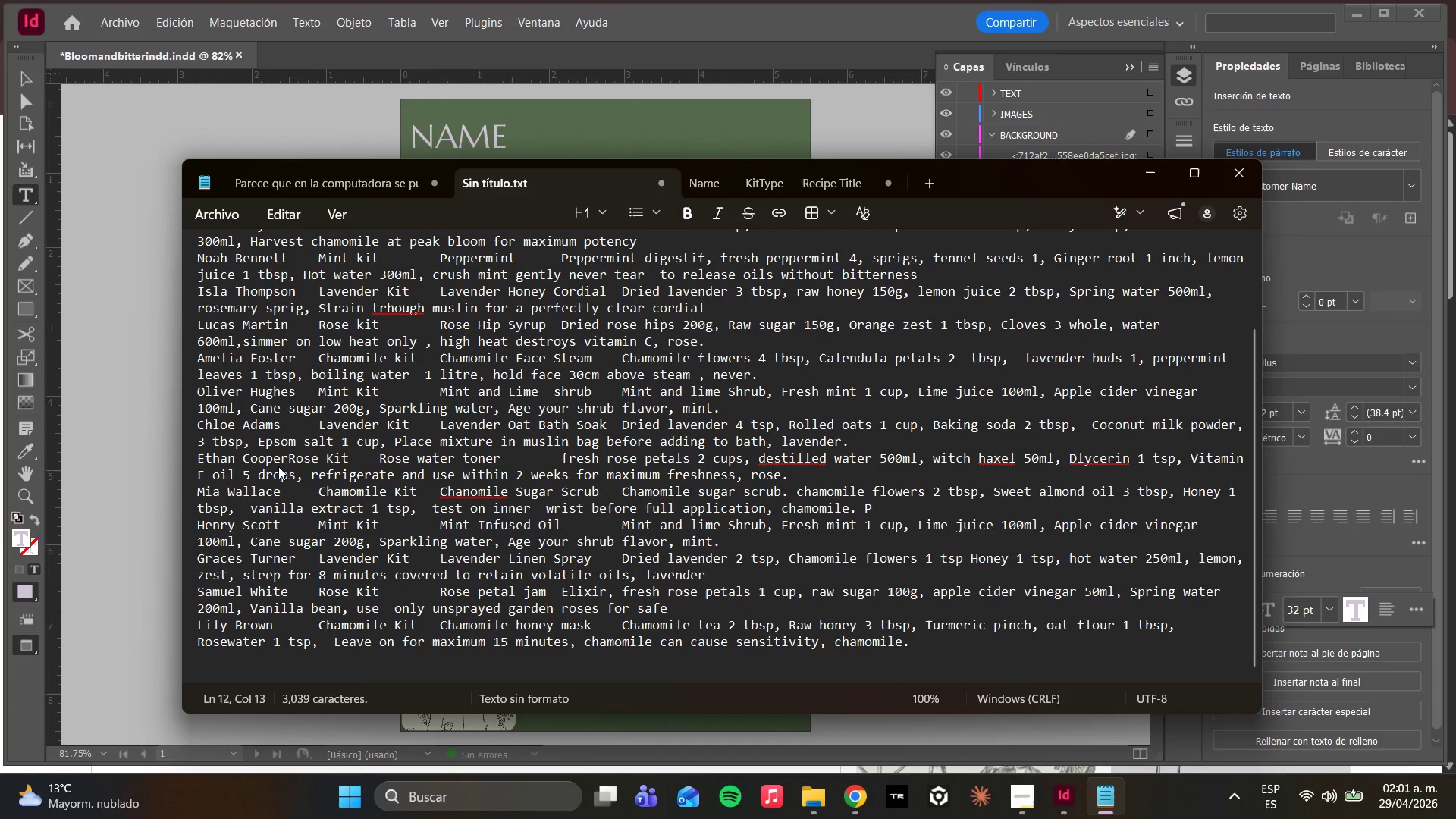 
key(Space)
 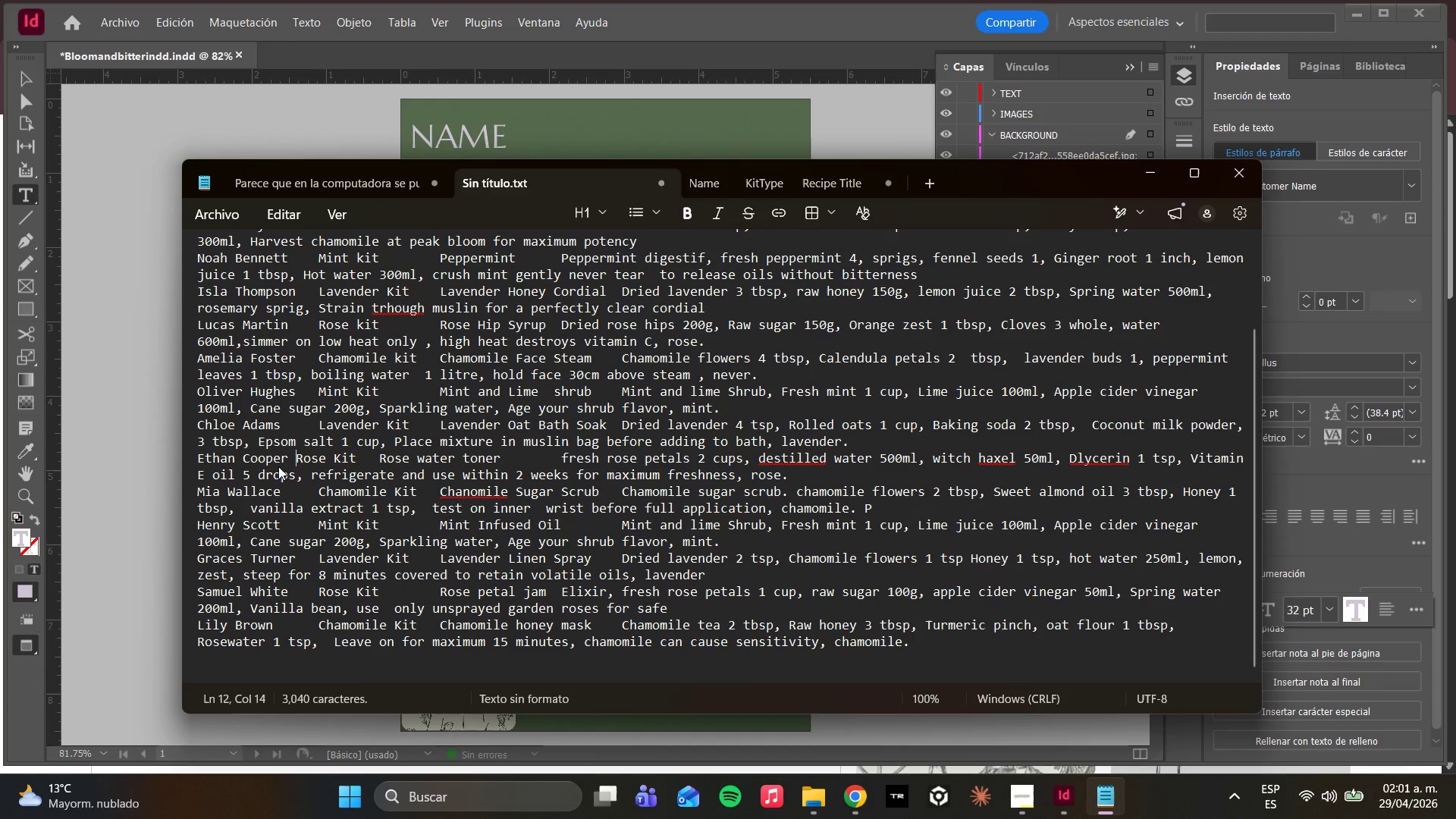 
key(ArrowRight)
 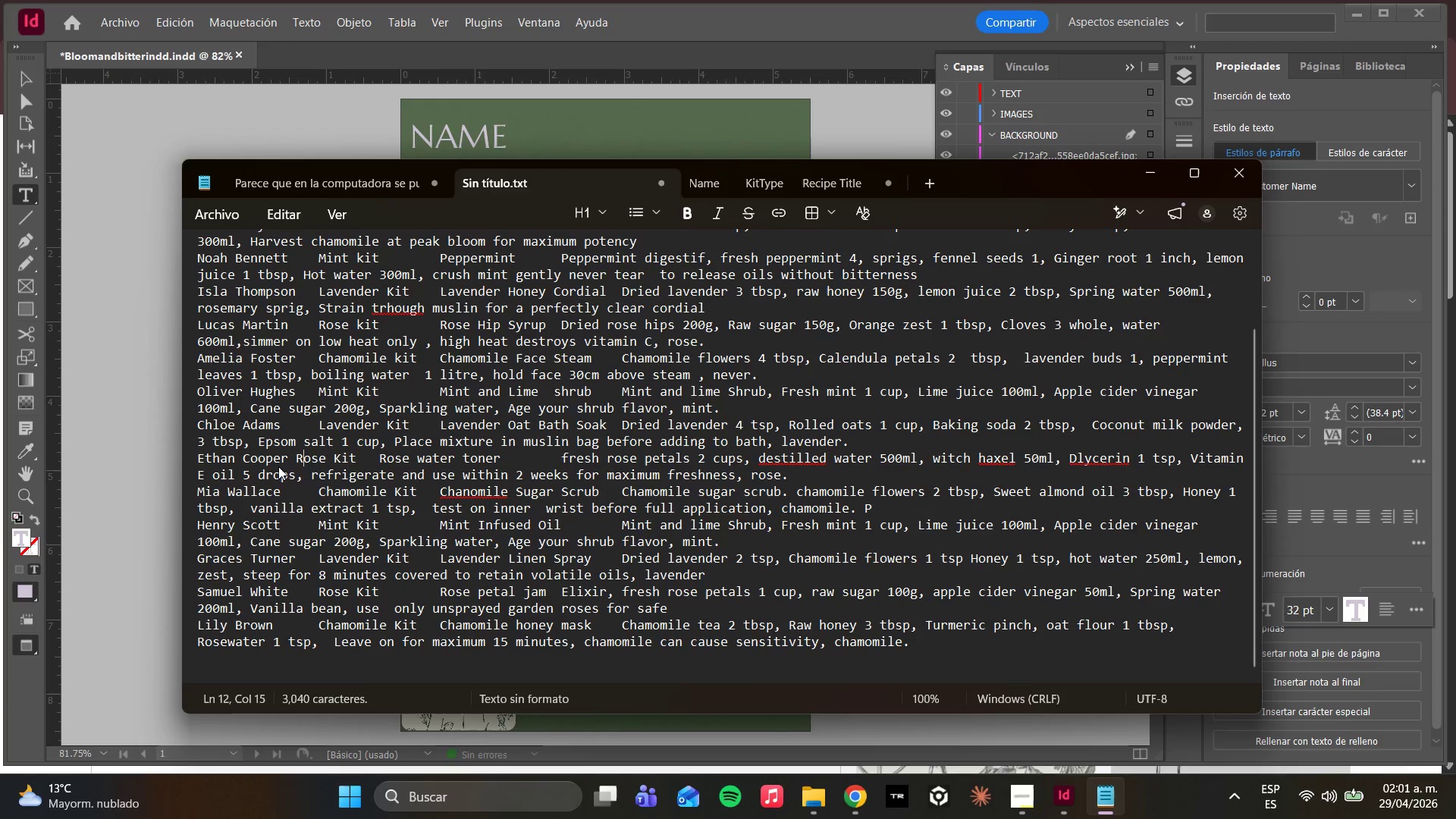 
hold_key(key=ArrowRight, duration=0.78)
 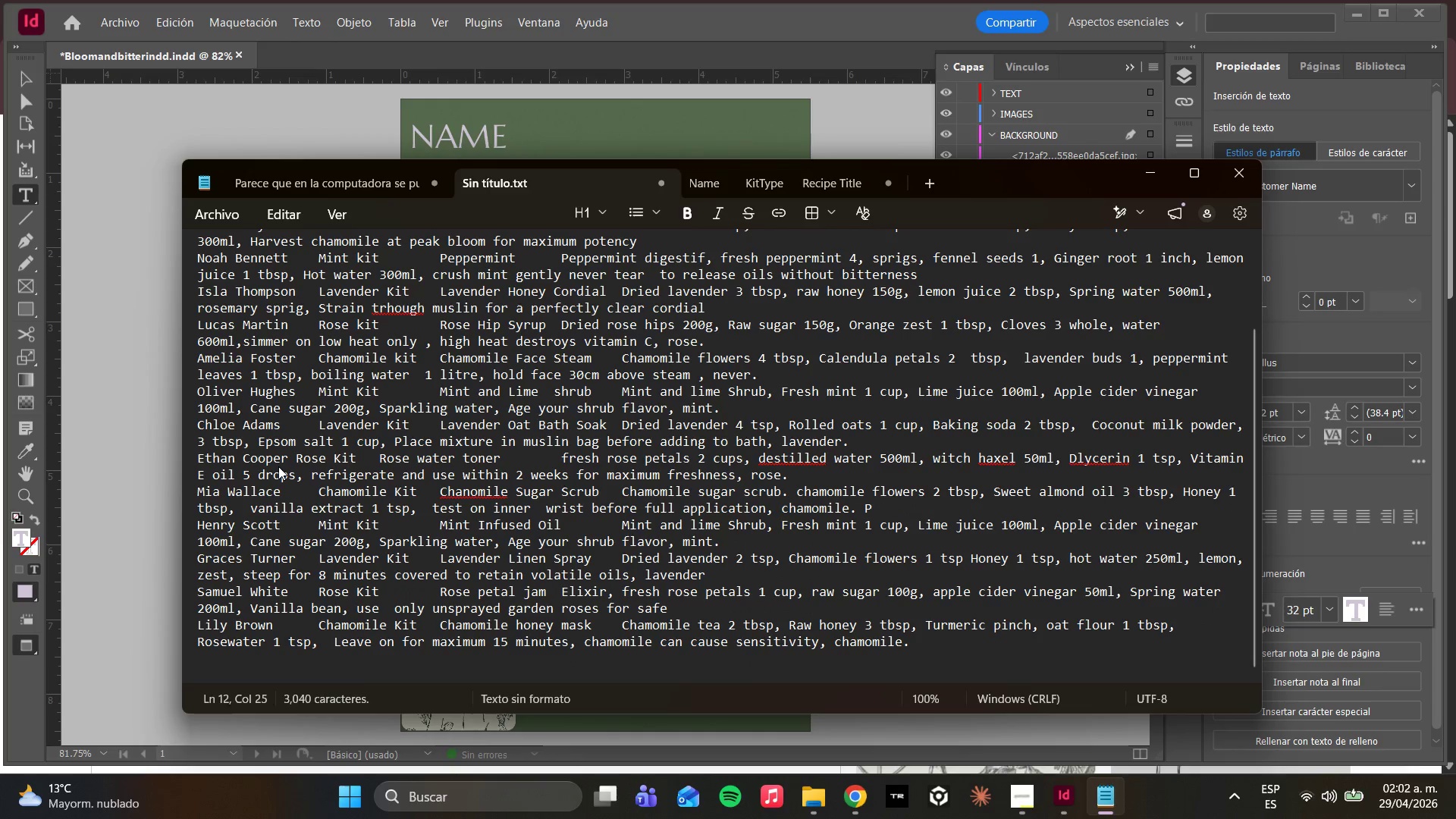 
key(ArrowLeft)
 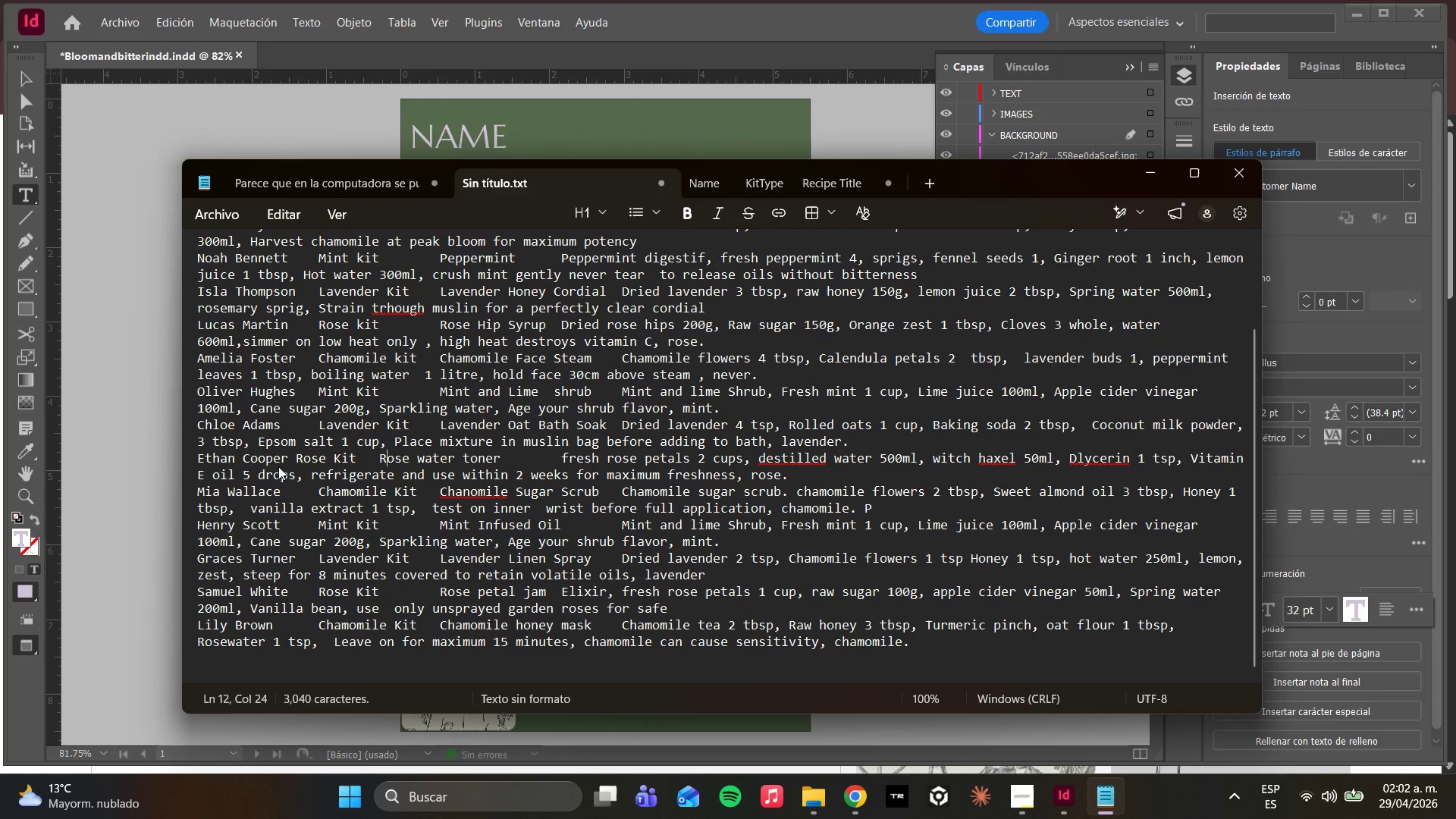 
key(Backspace)
 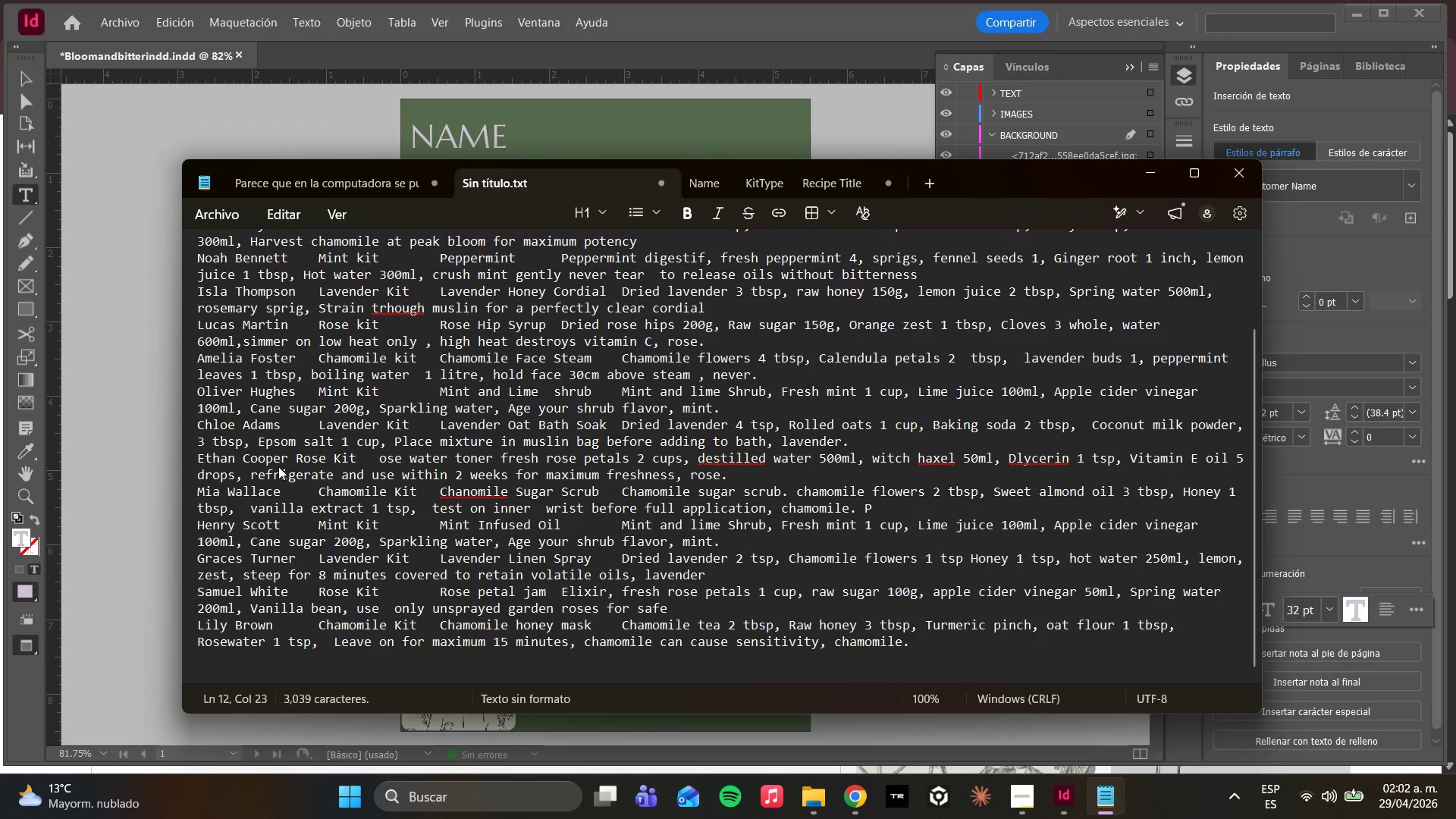 
key(Backspace)
 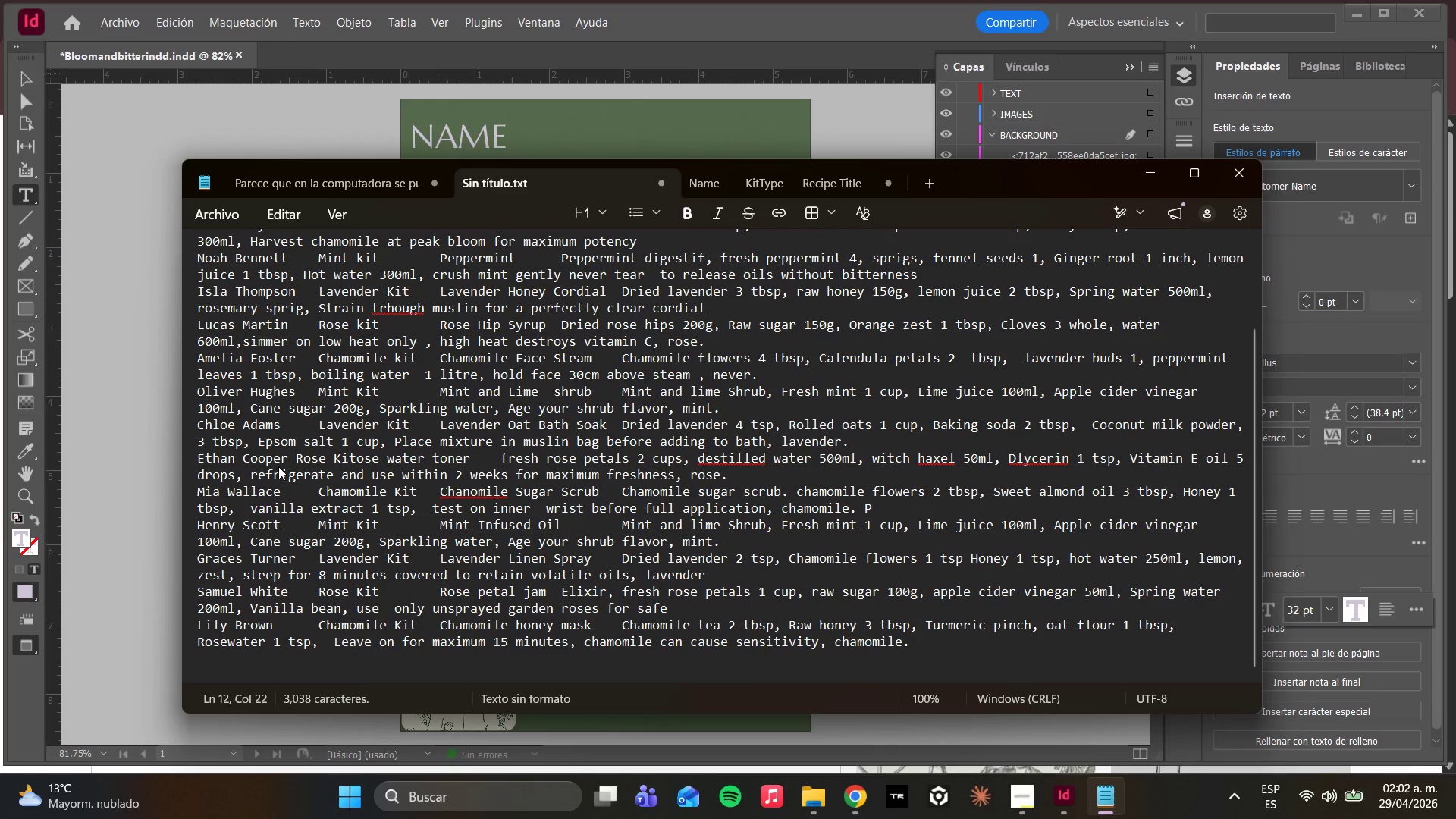 
key(Space)
 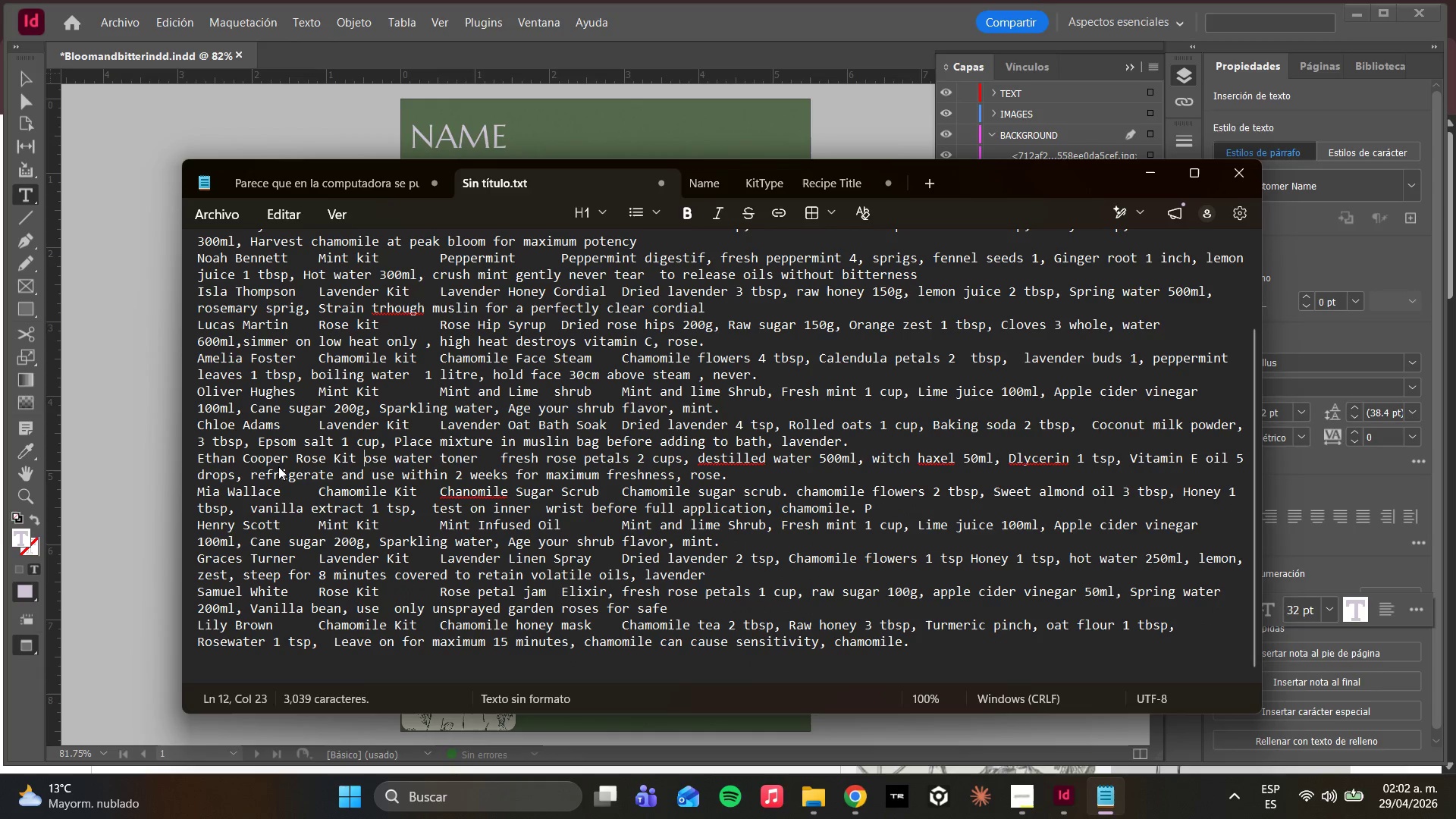 
key(R)
 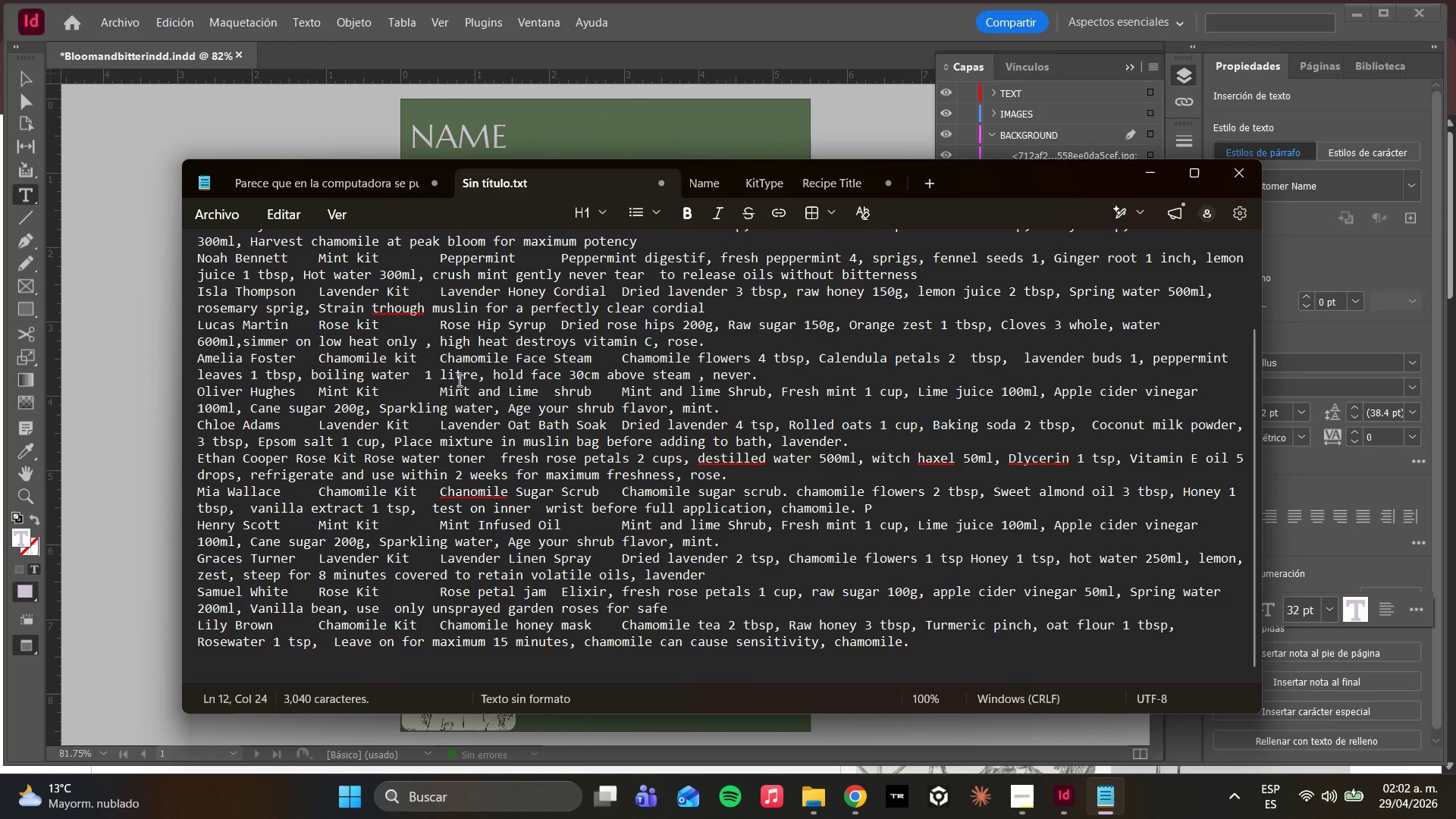 
left_click([439, 391])
 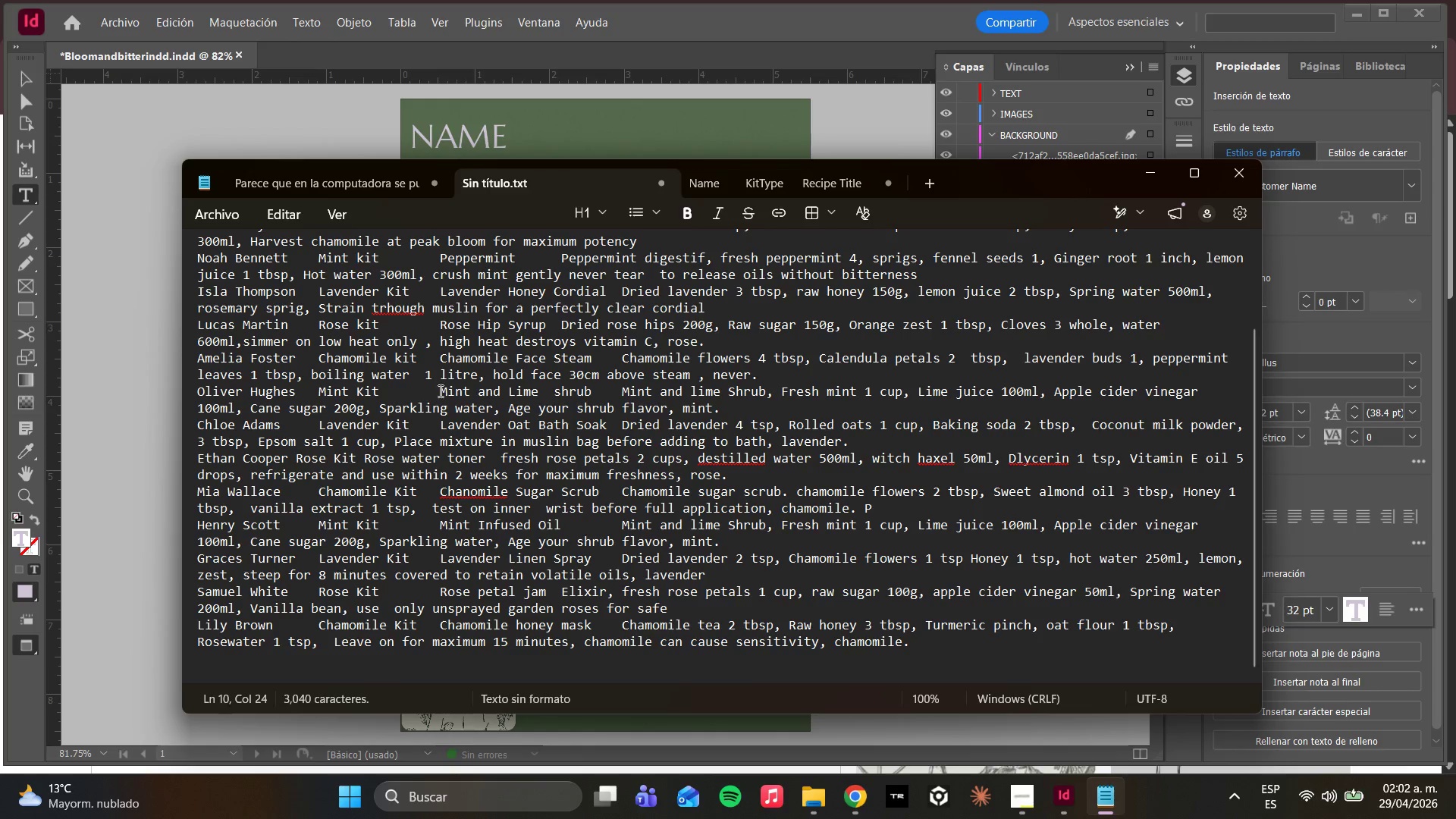 
key(Backspace)
 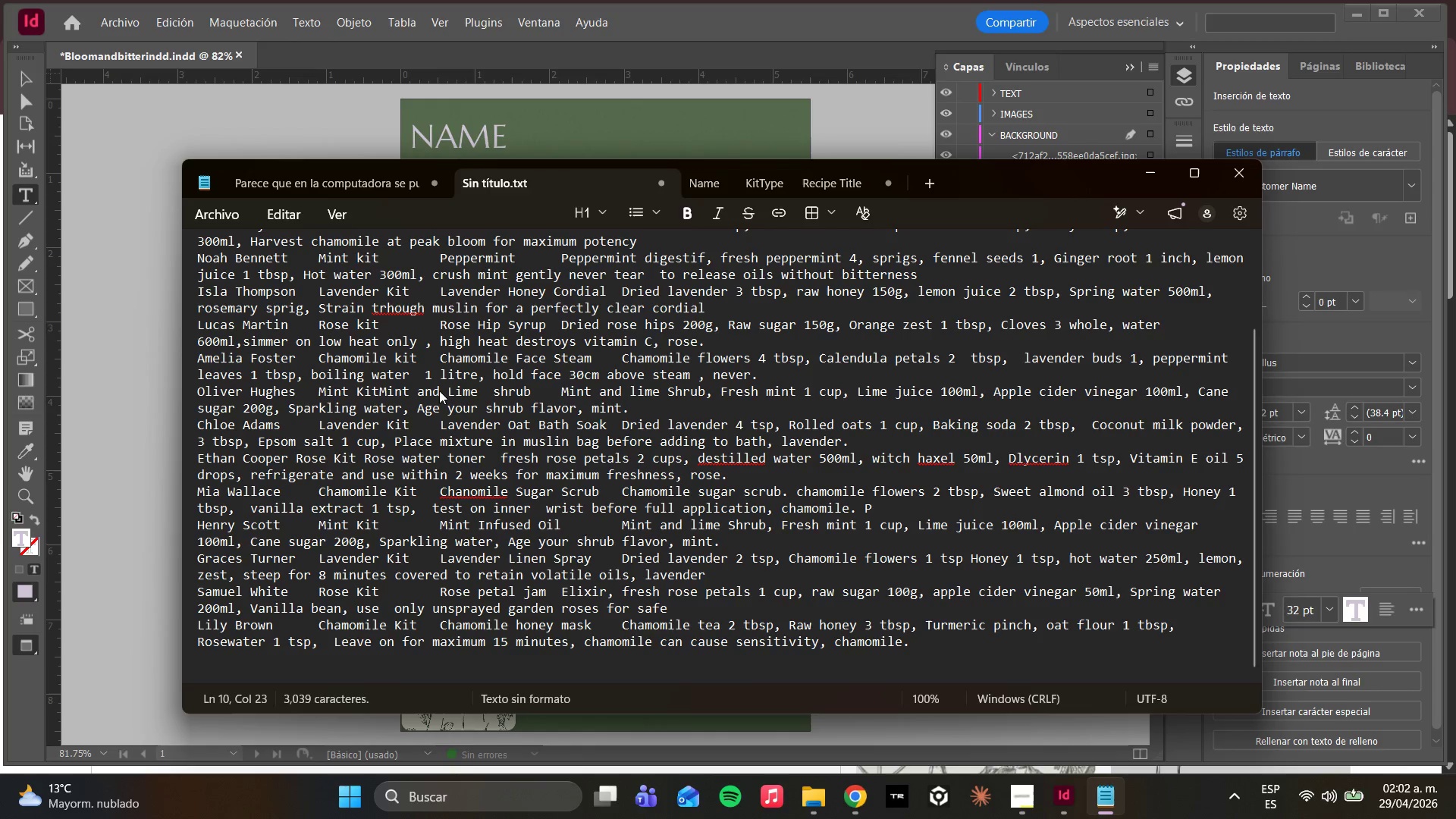 
key(Space)
 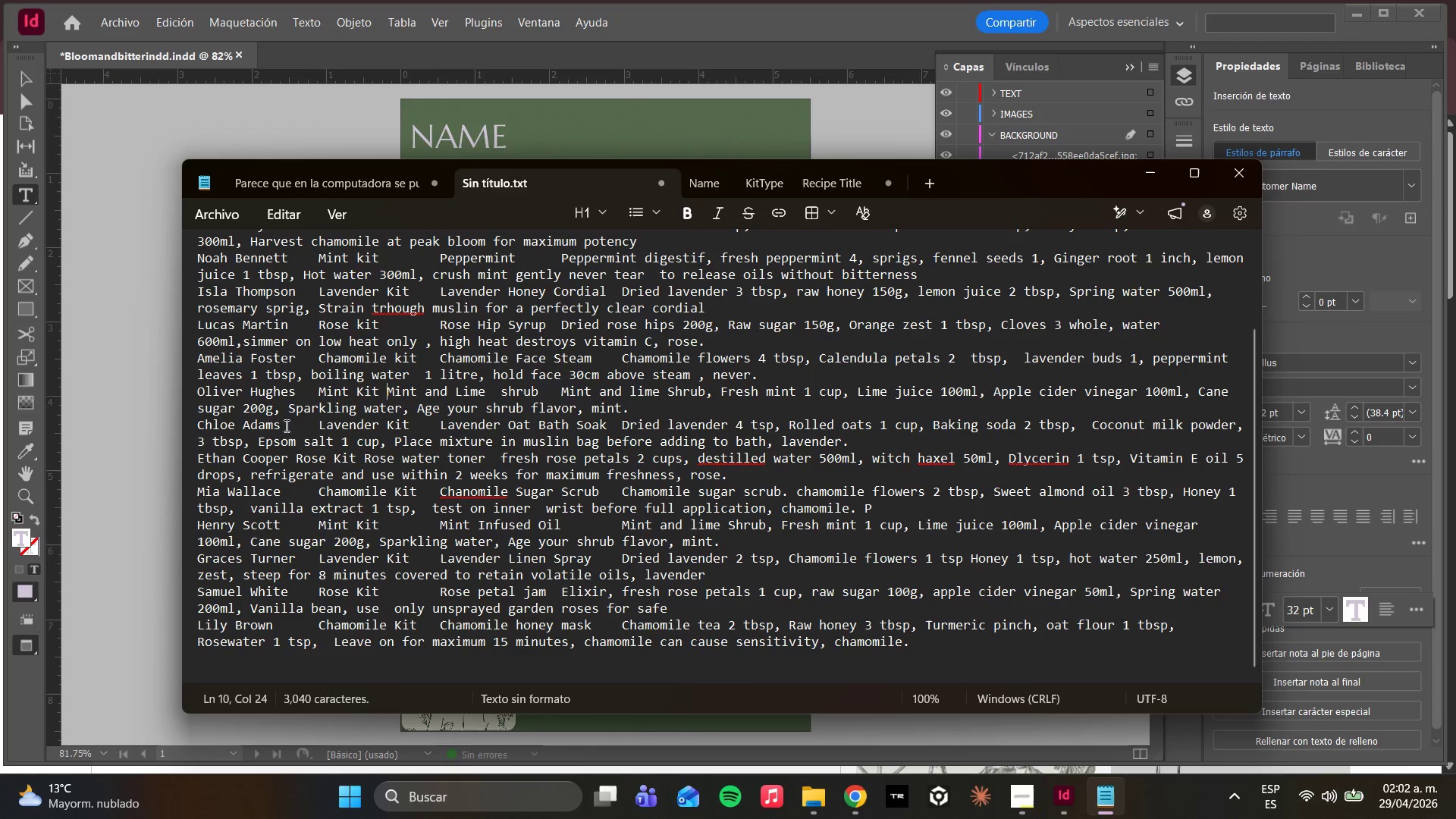 
left_click([321, 426])
 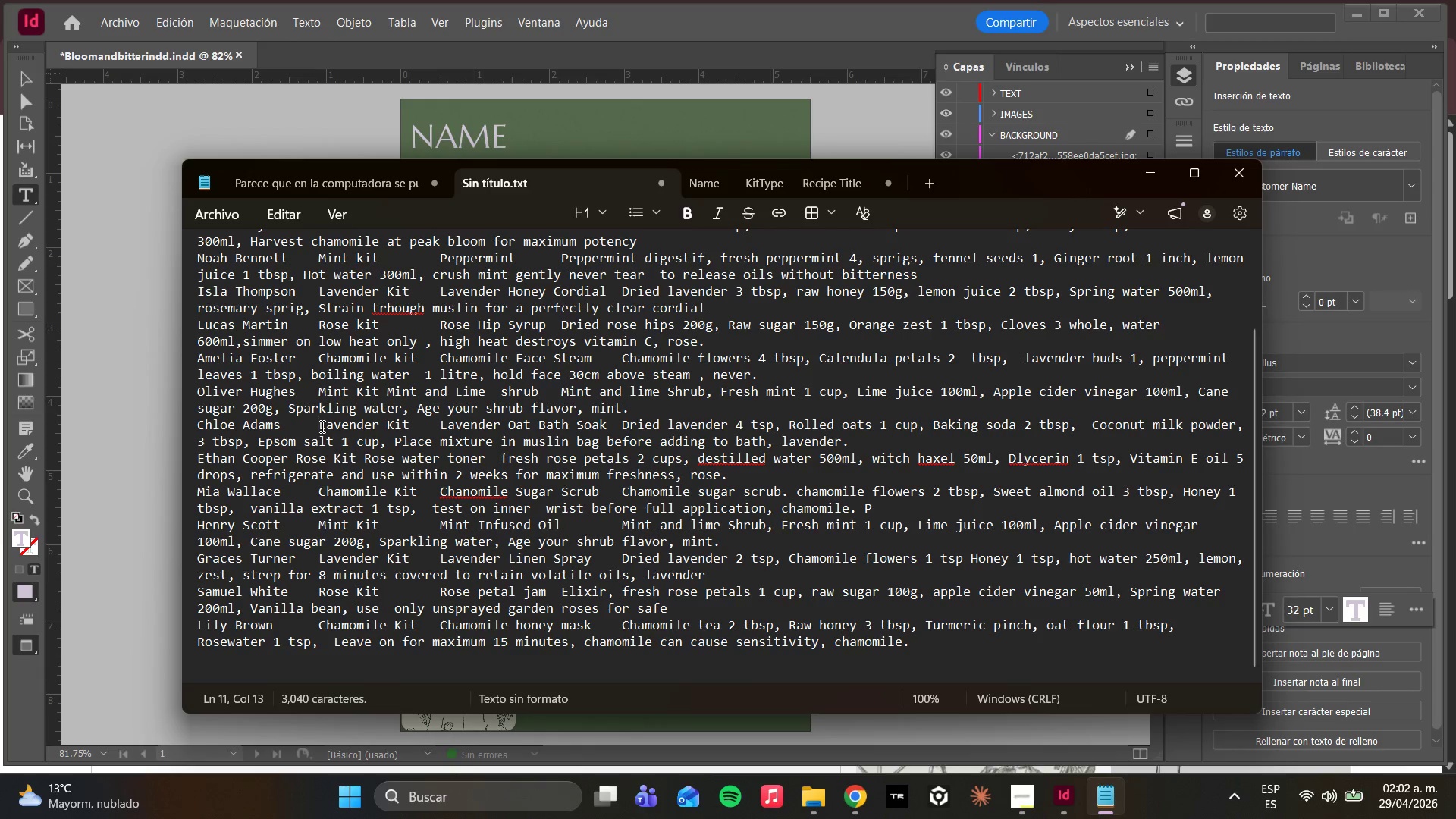 
key(Backspace)
 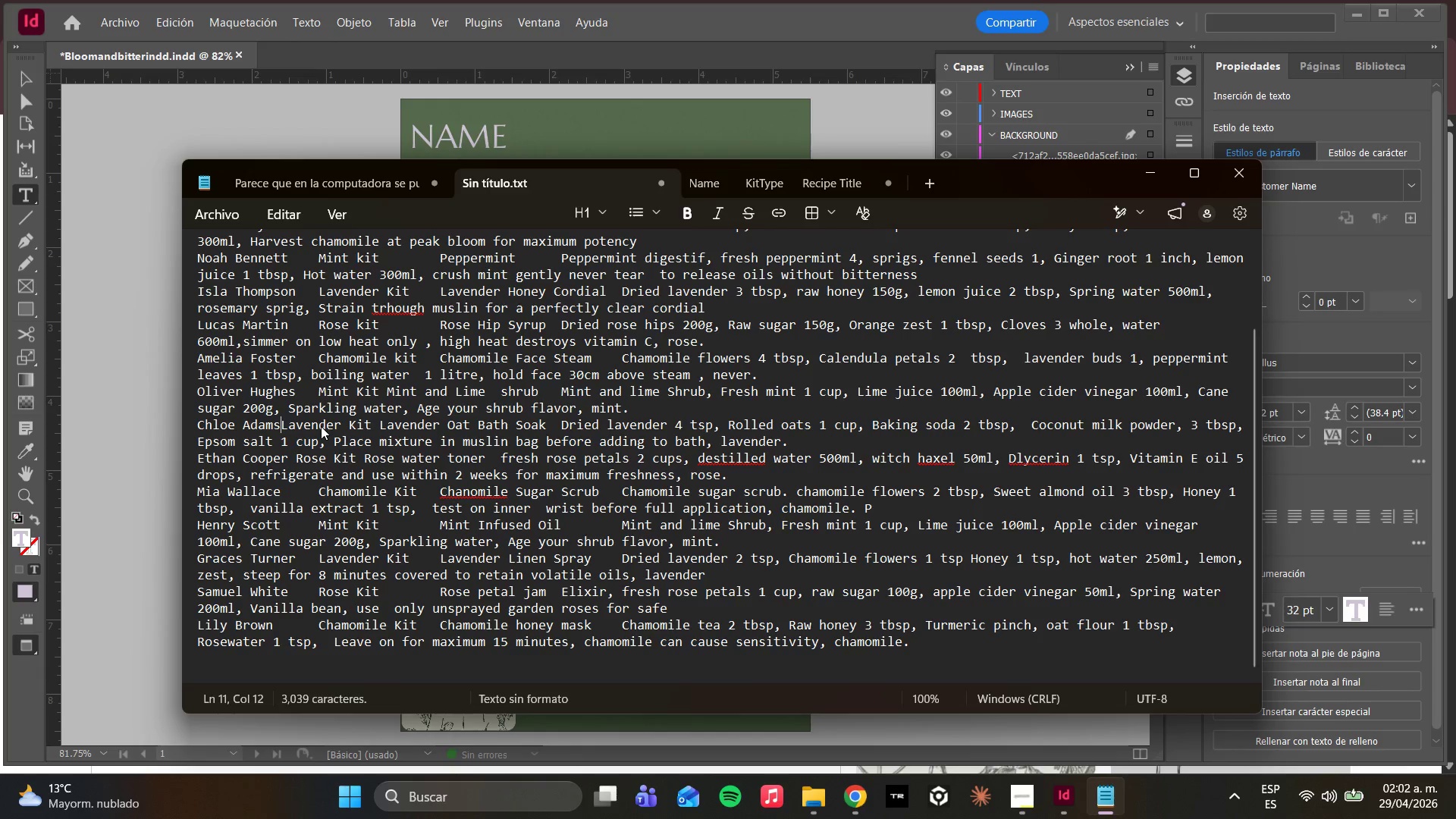 
wait(19.58)
 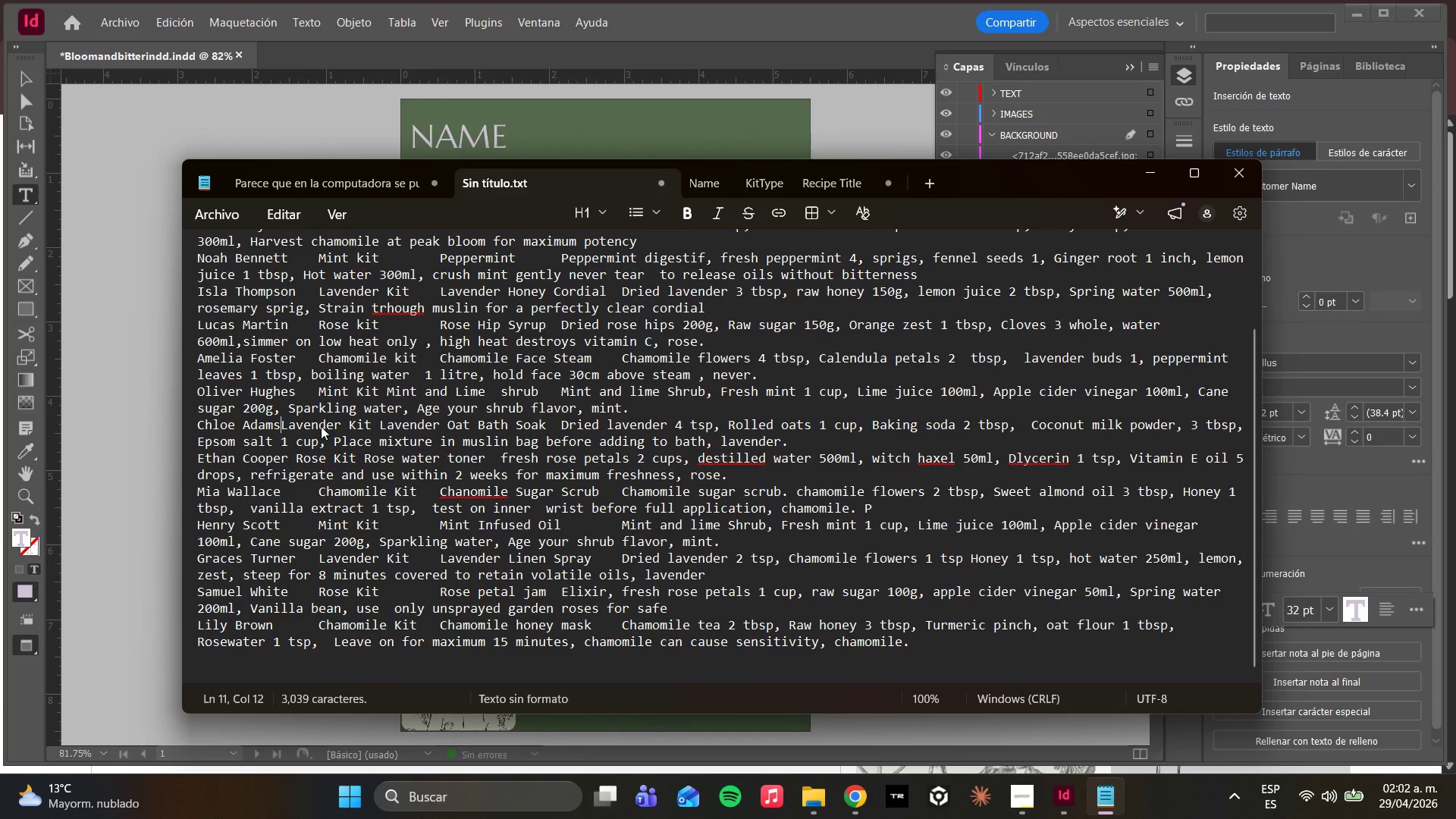 
left_click([439, 328])
 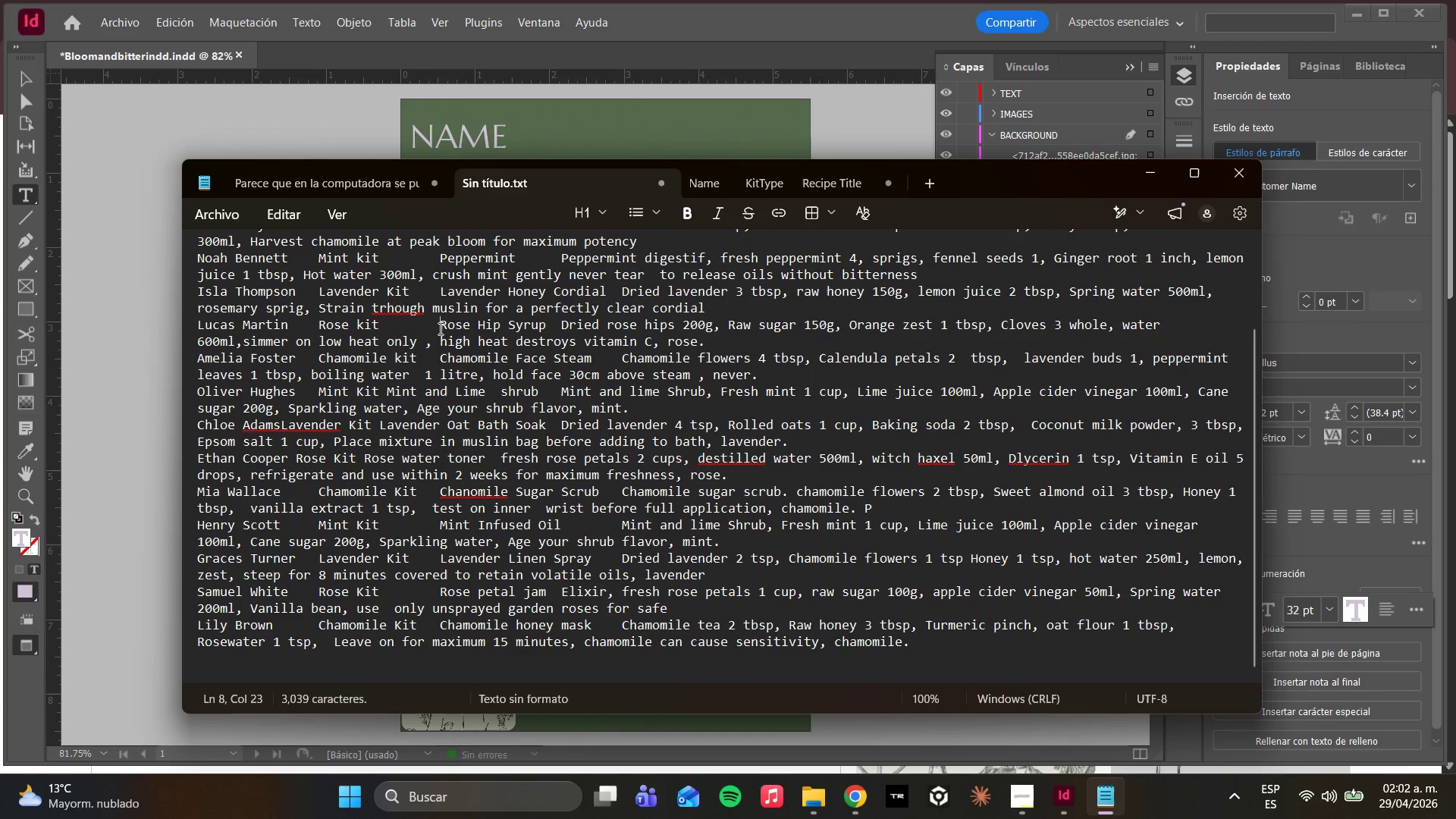 
key(Backspace)
 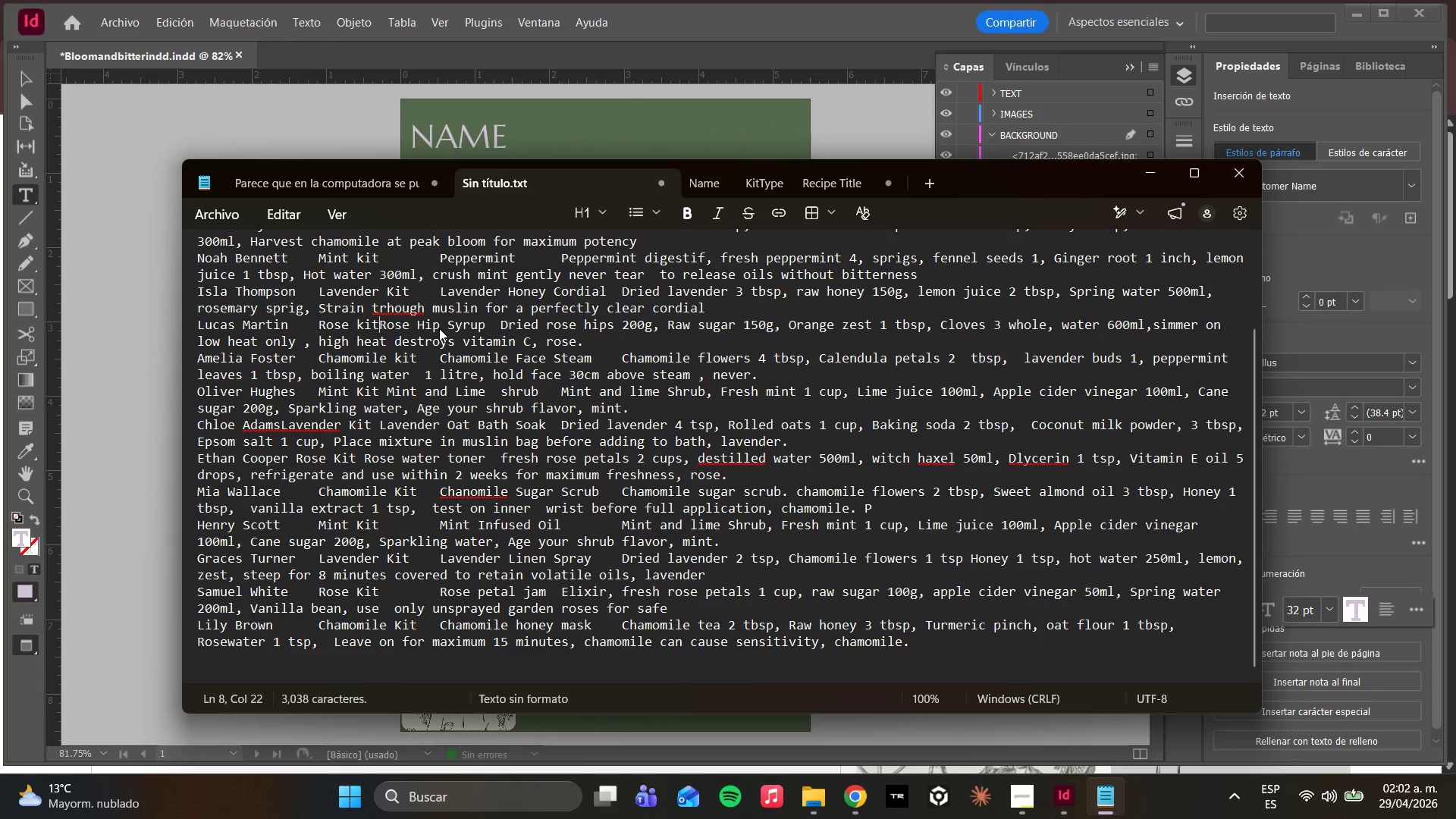 
key(Space)
 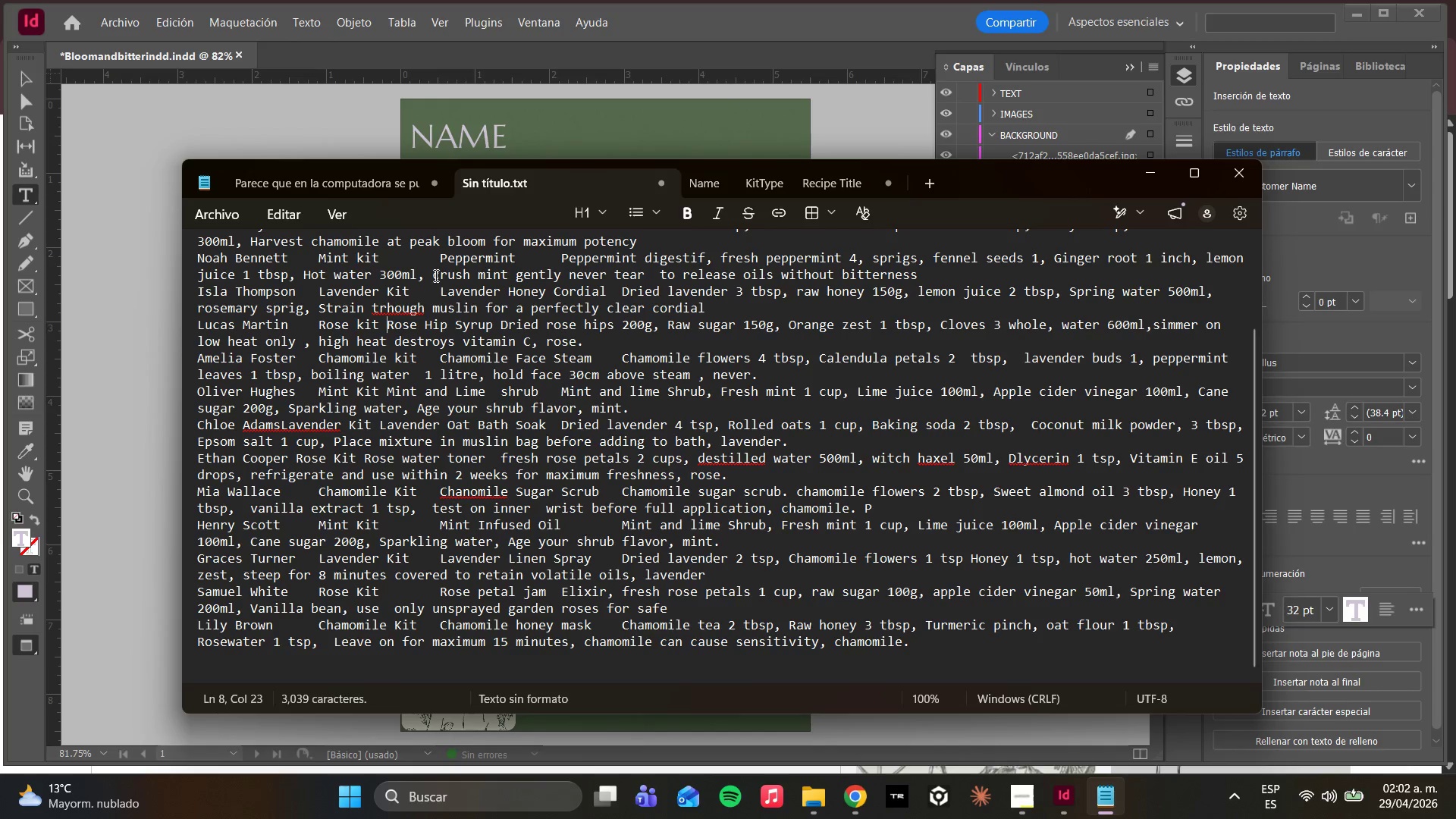 
left_click([441, 287])
 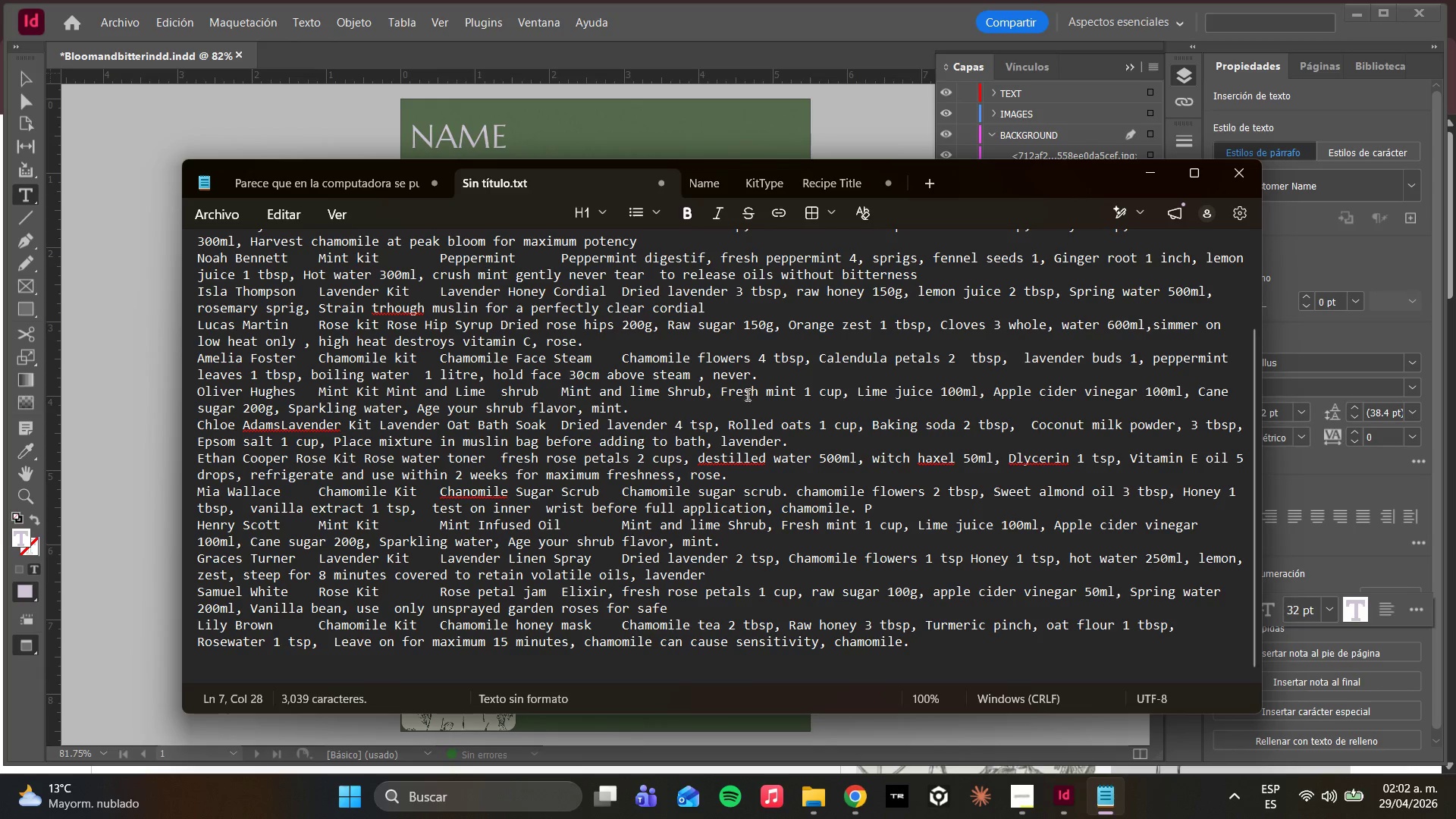 
scroll: coordinate [433, 437], scroll_direction: up, amount: 8.0
 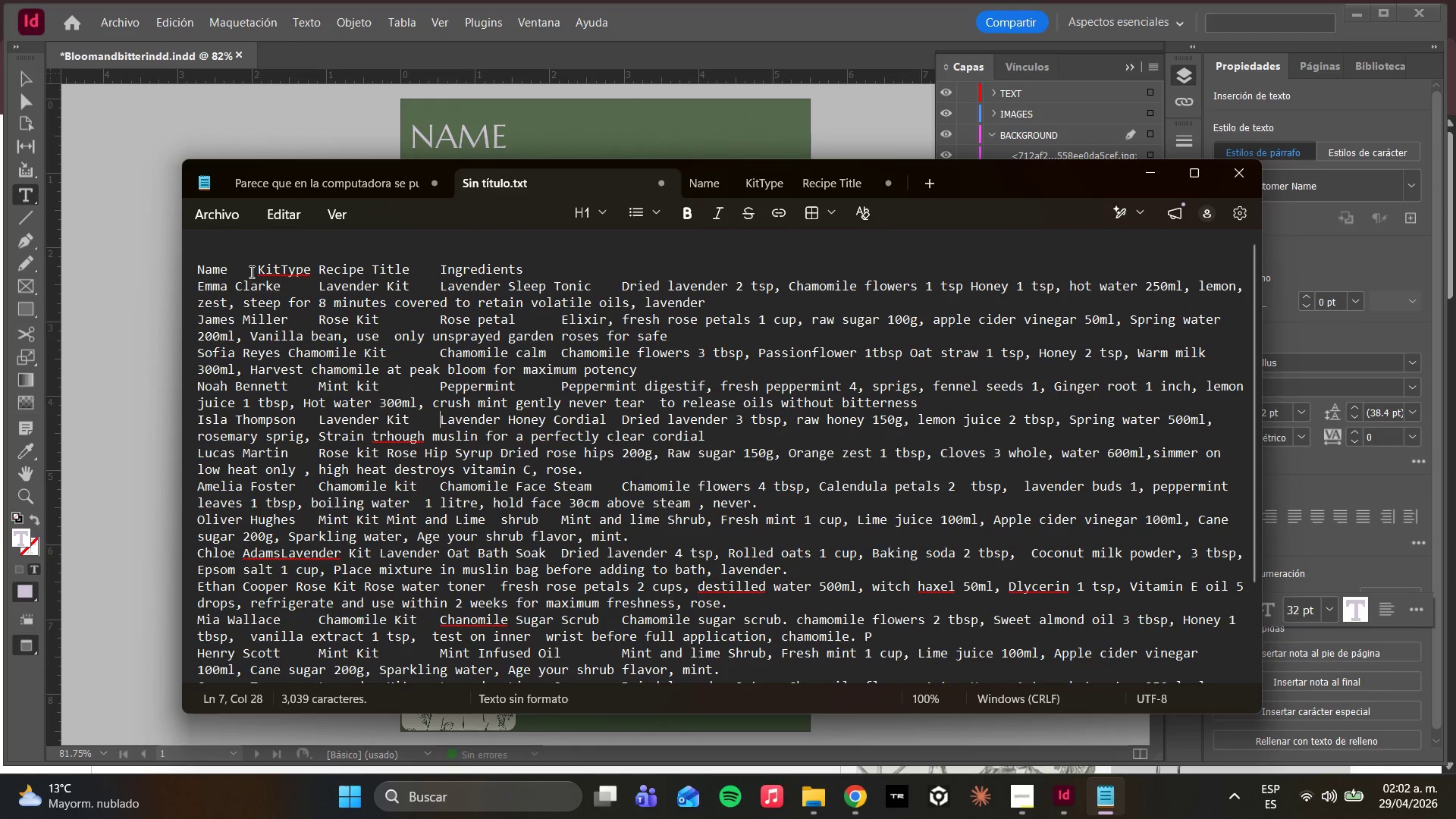 
left_click([256, 268])
 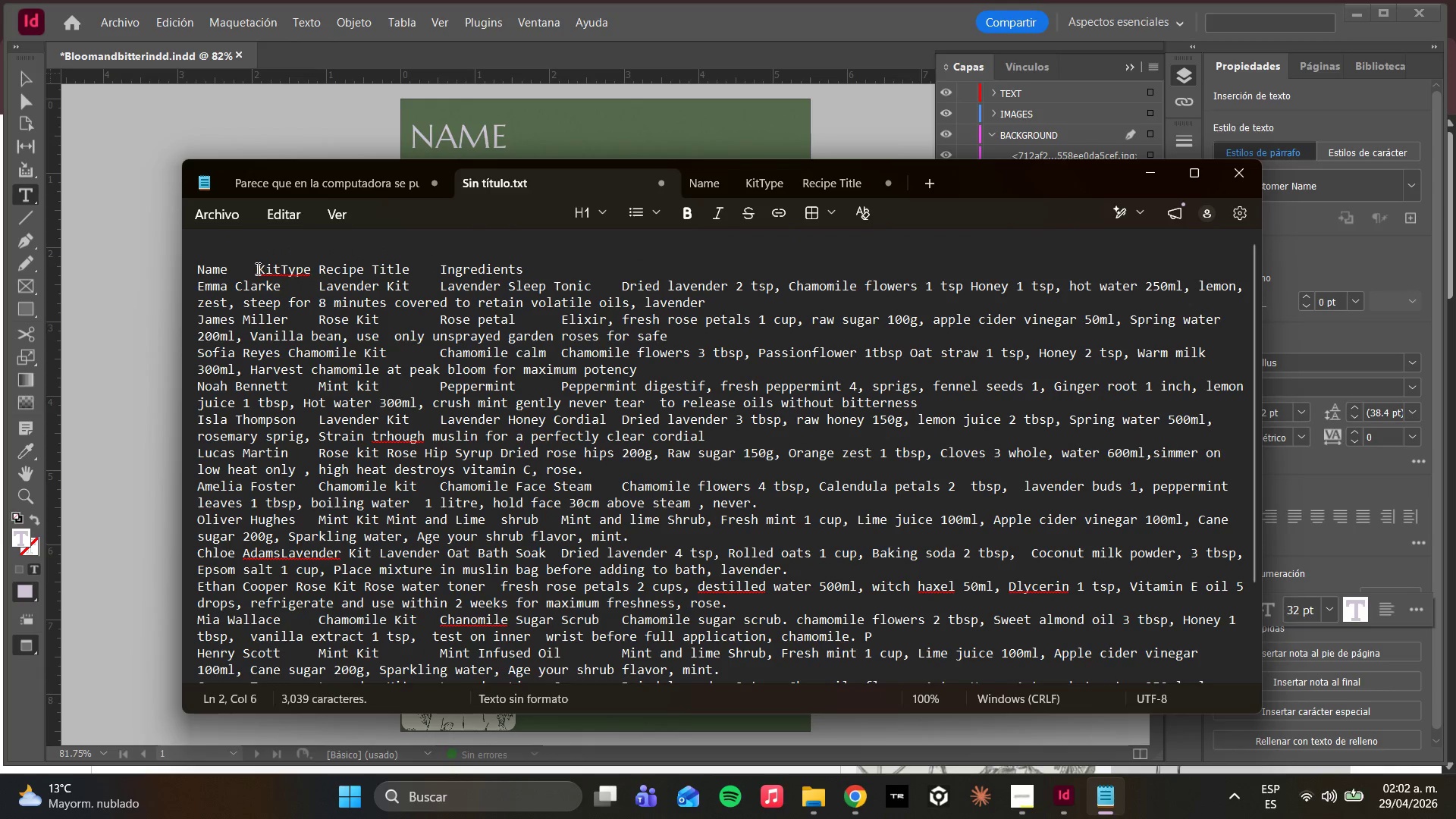 
key(Backspace)
 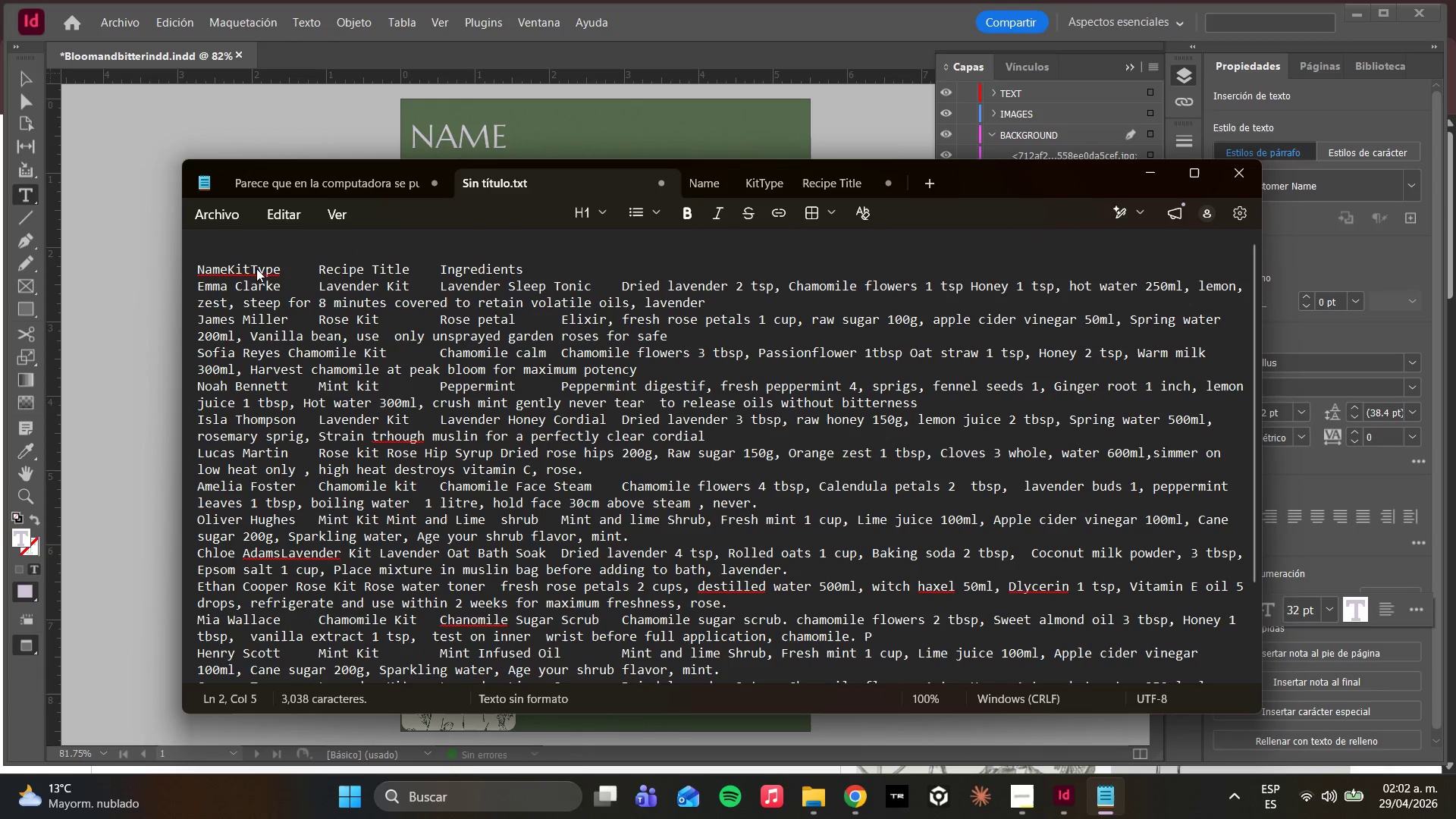 
key(Comma)
 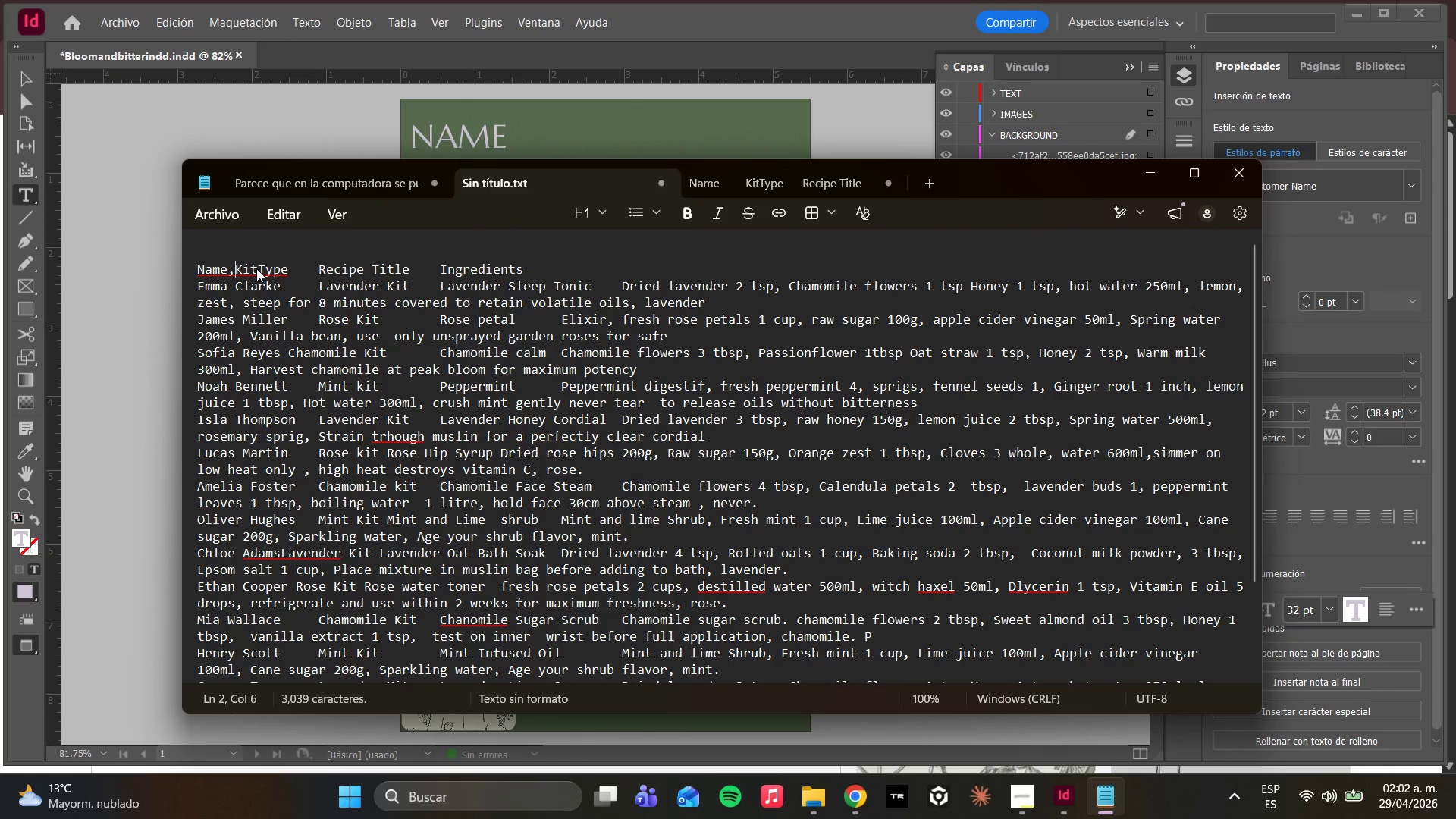 
key(ArrowRight)
 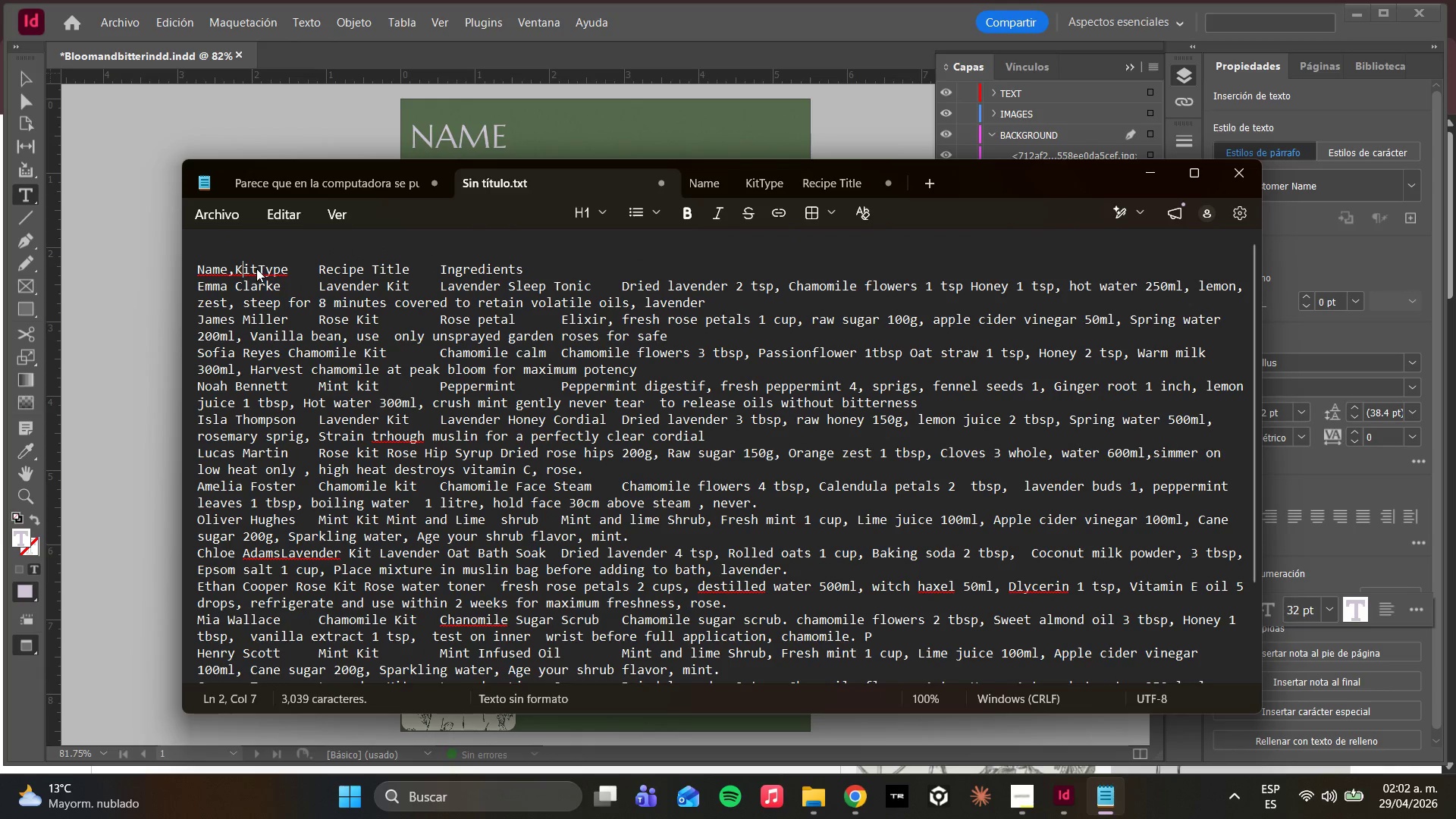 
key(ArrowRight)
 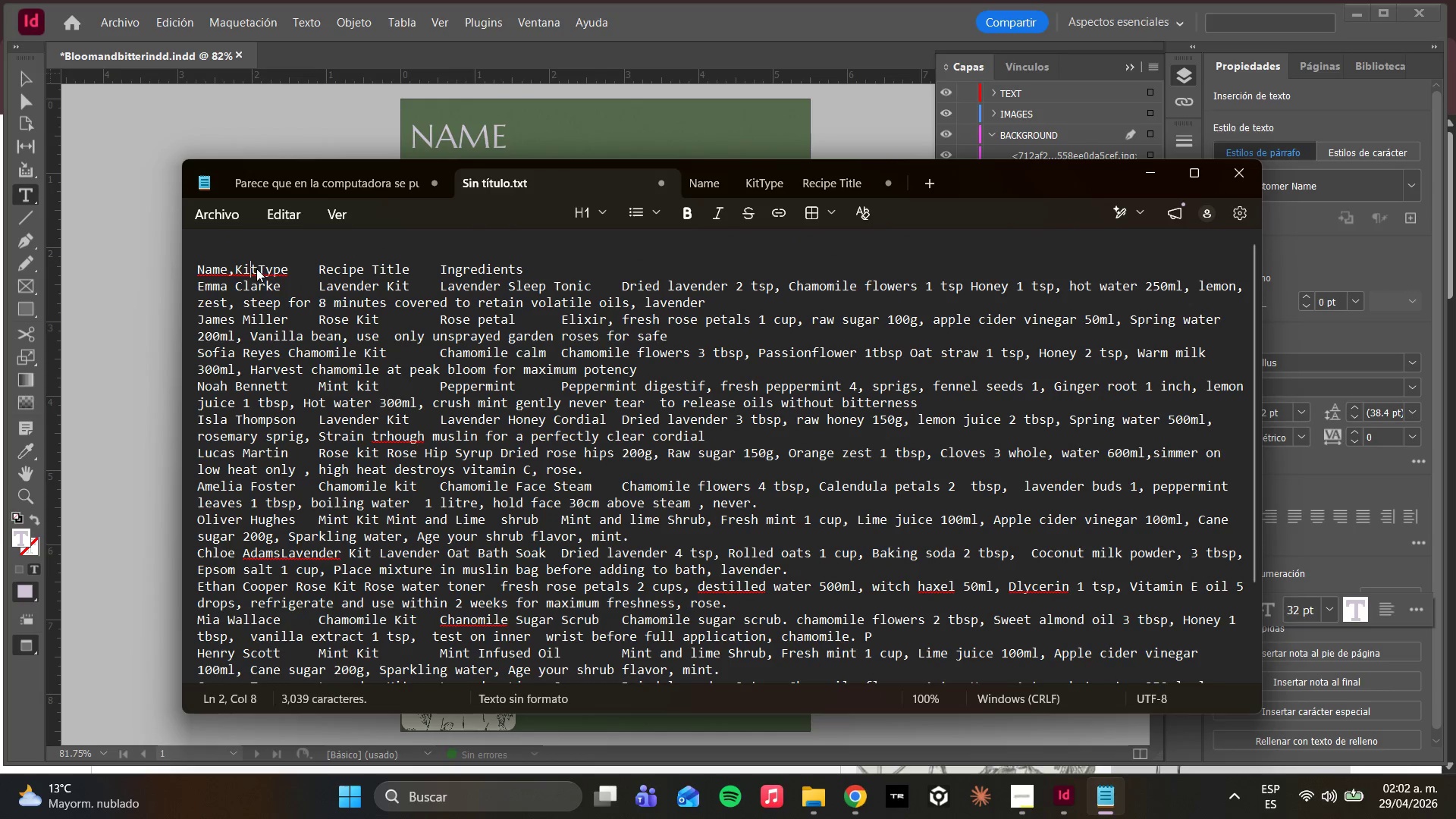 
key(ArrowRight)
 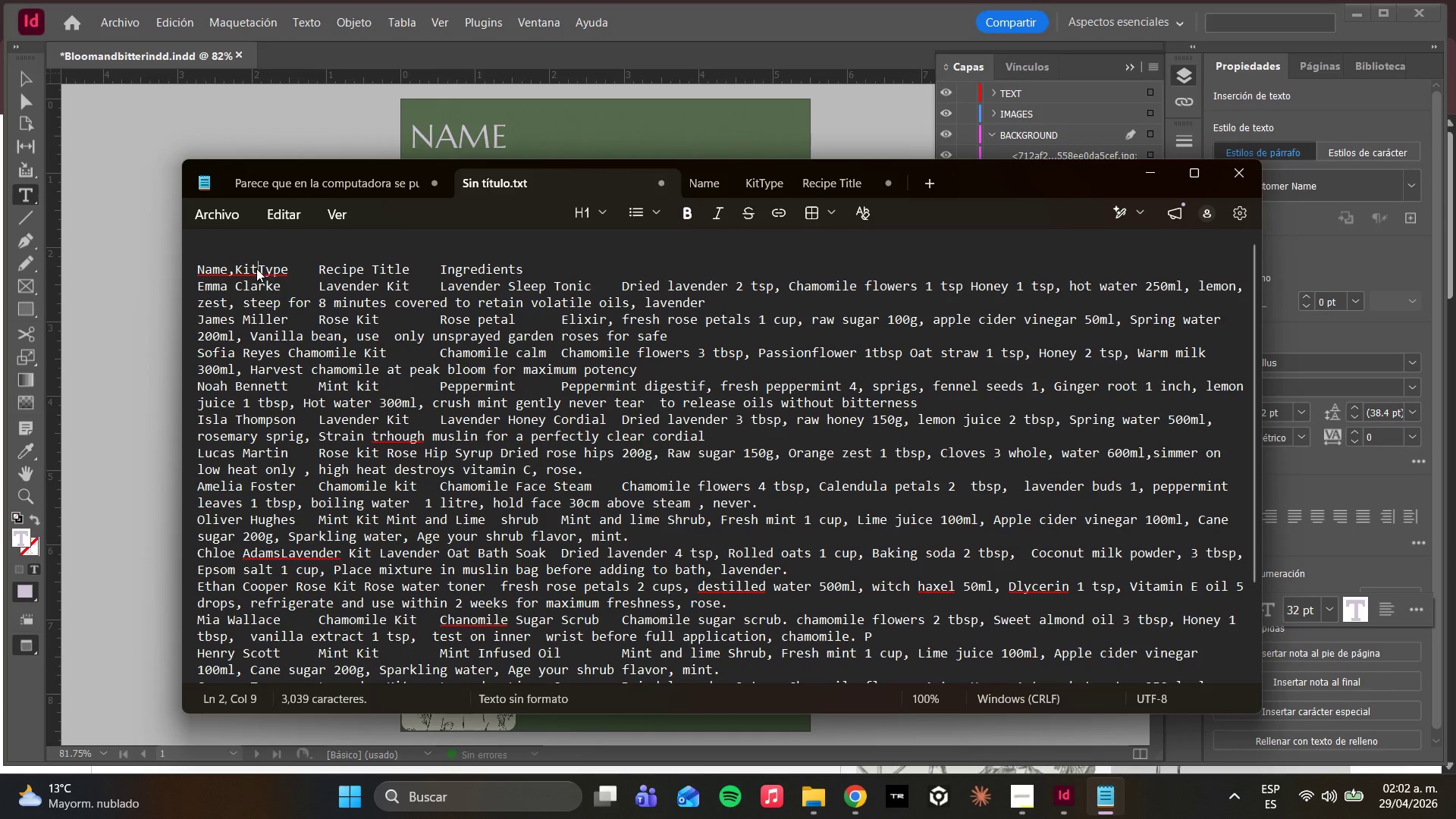 
key(ArrowRight)
 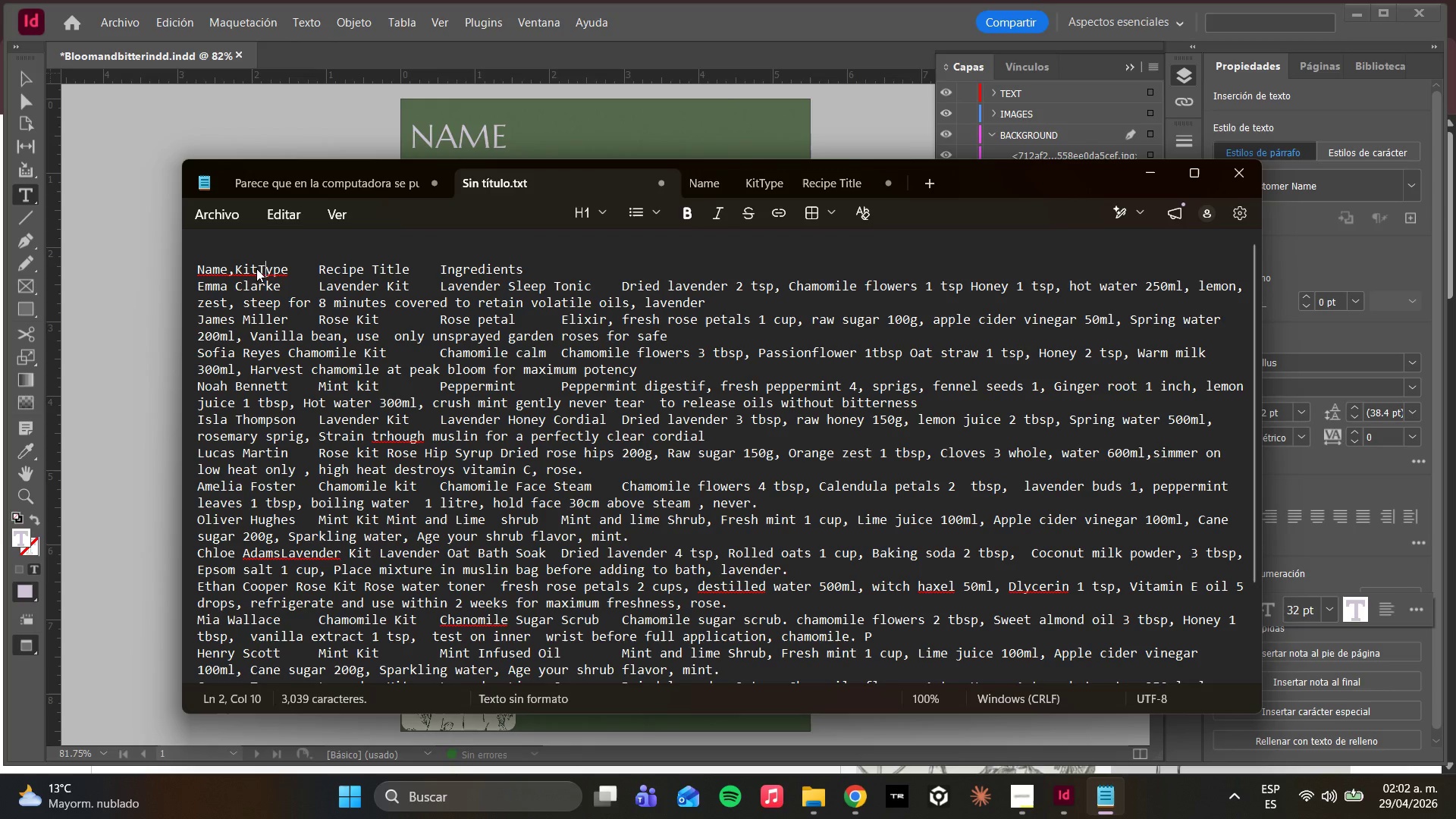 
key(ArrowRight)
 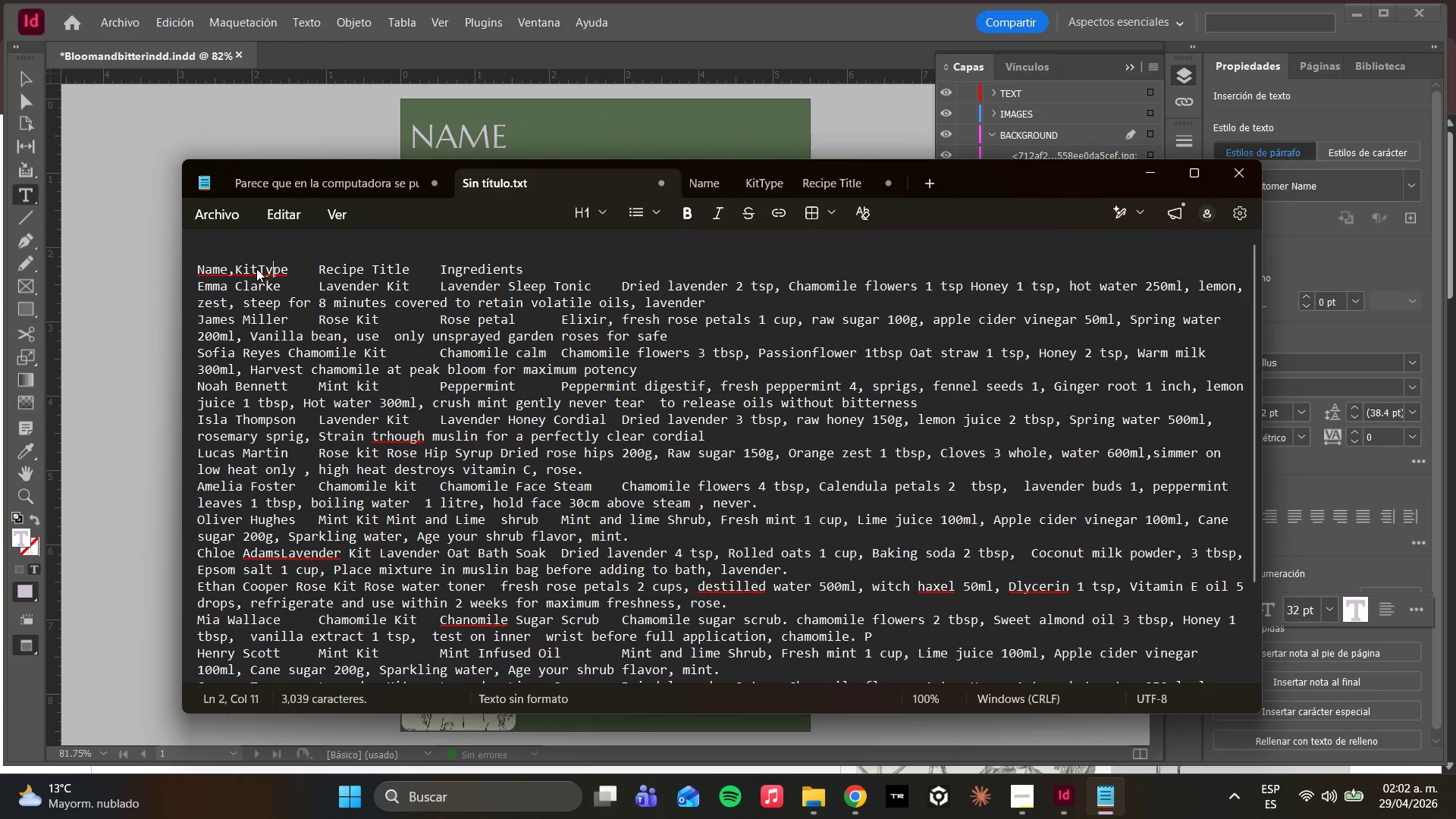 
key(ArrowRight)
 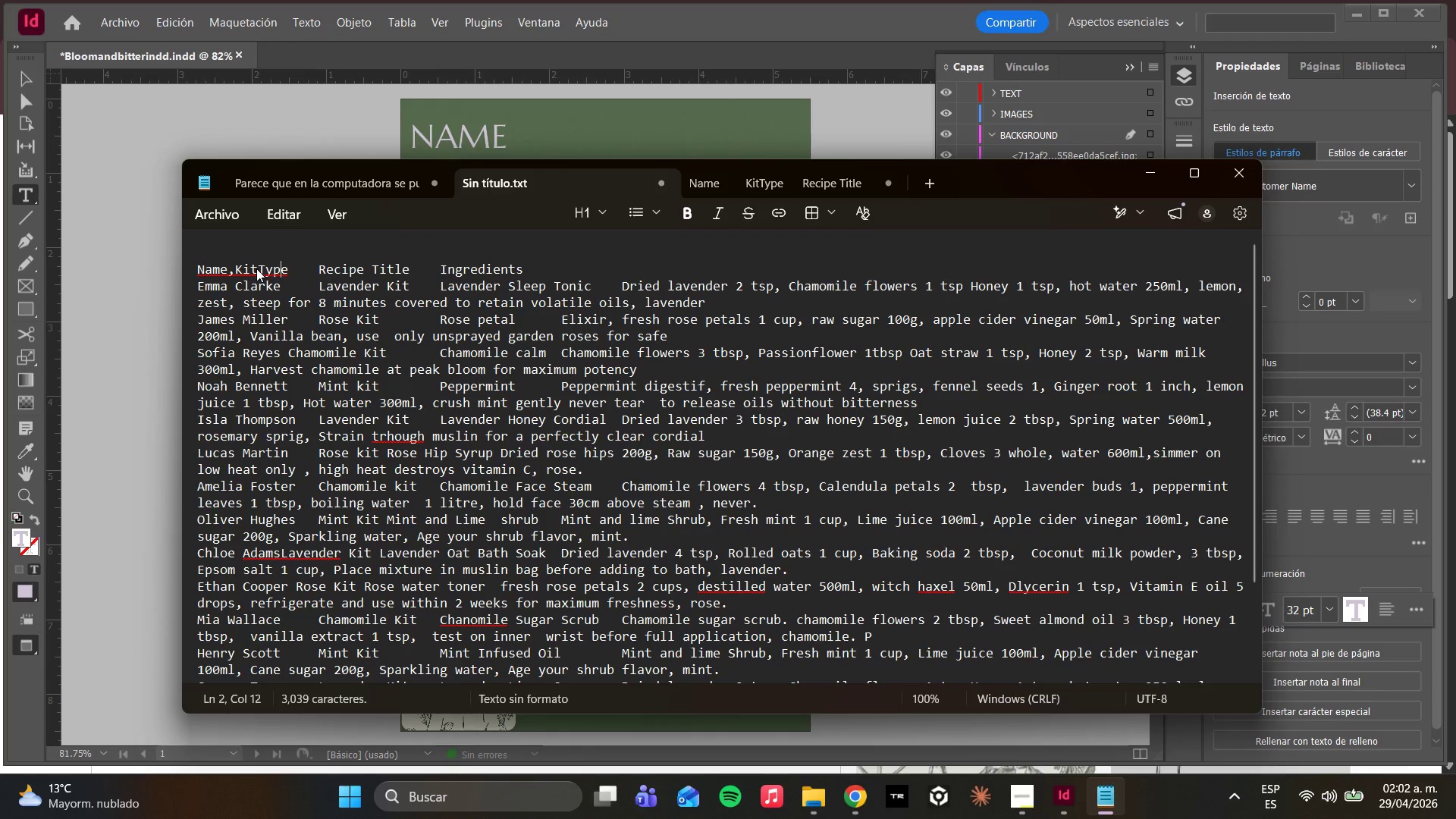 
key(ArrowRight)
 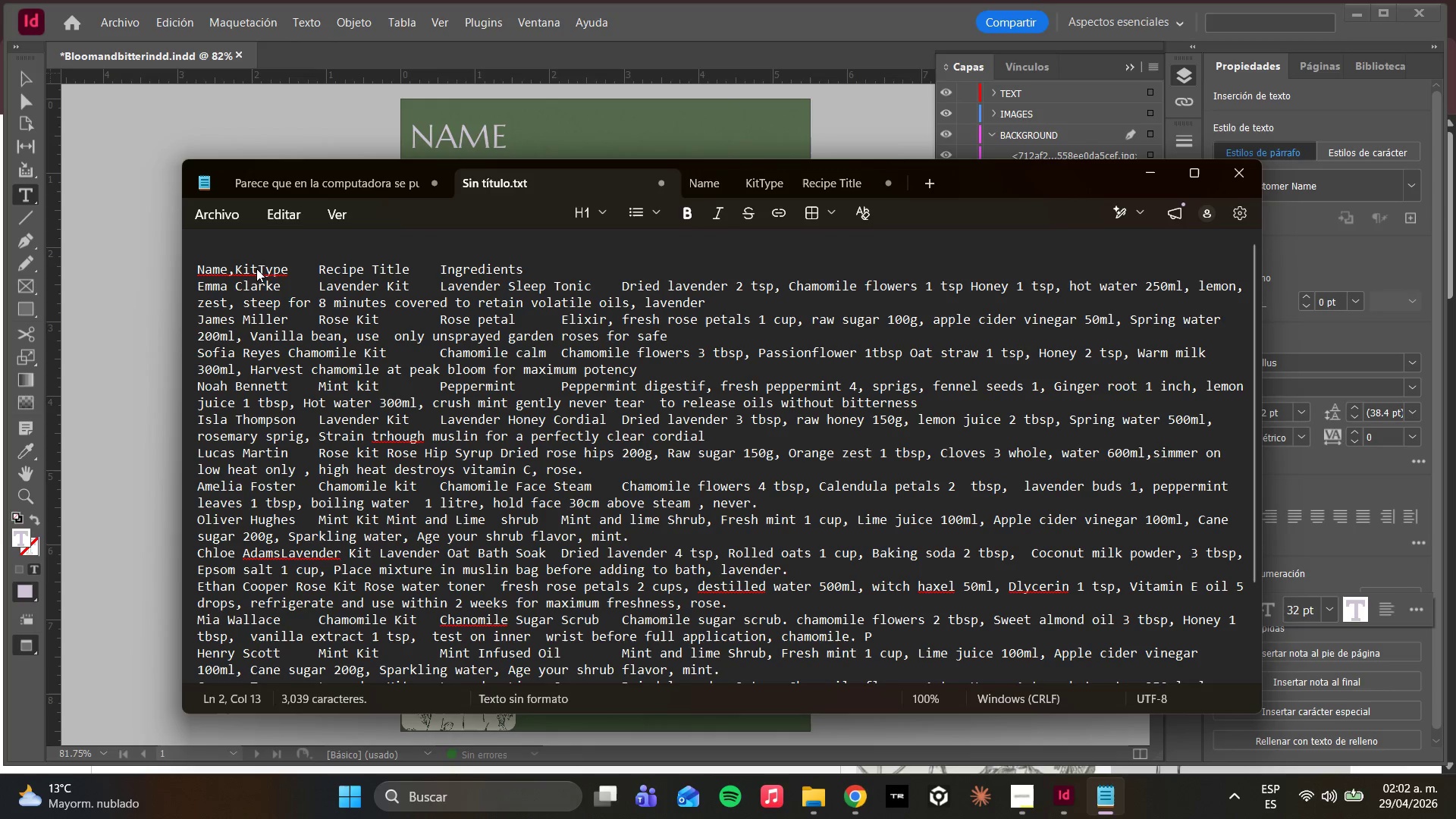 
key(Comma)
 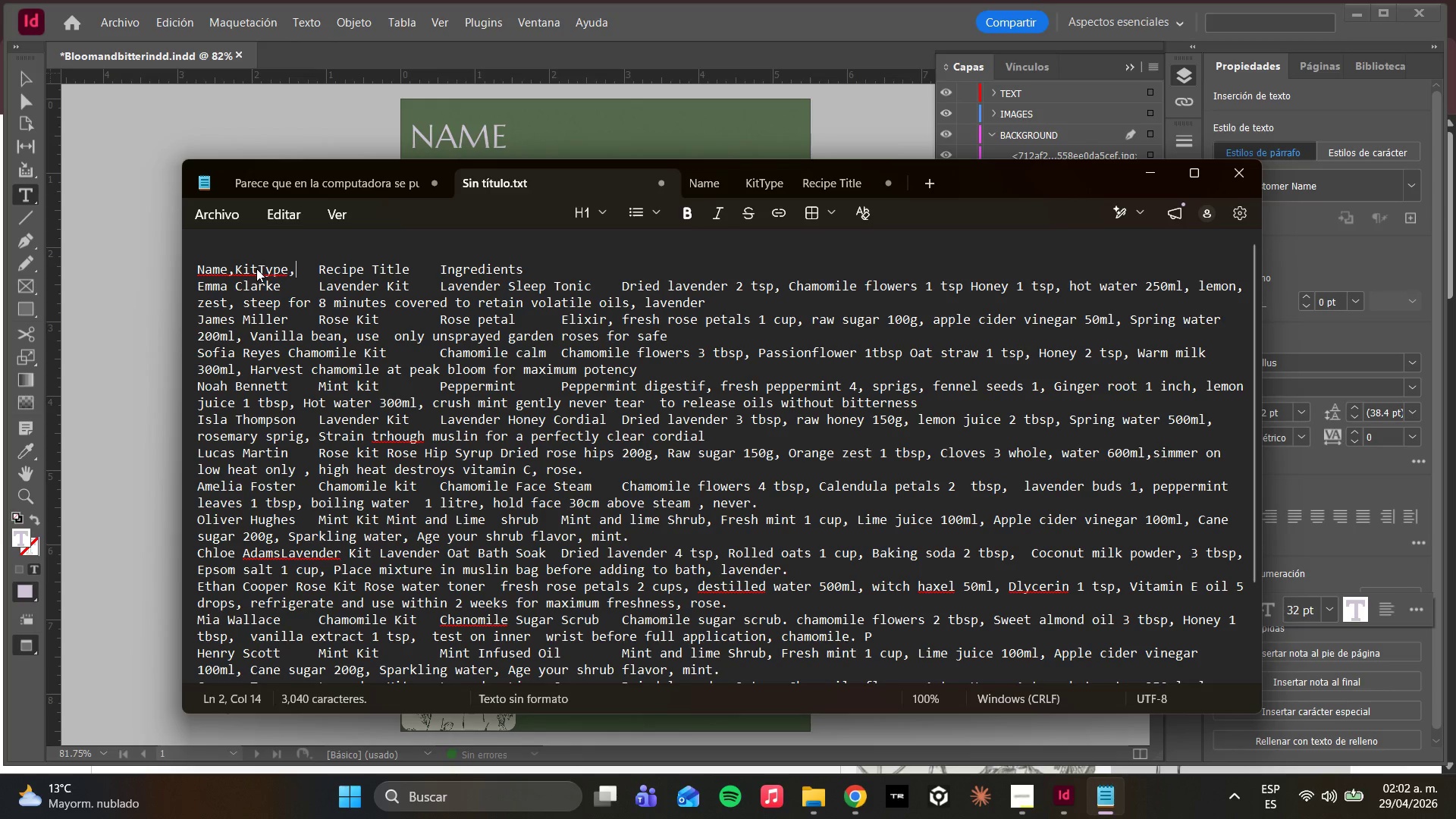 
key(ArrowRight)
 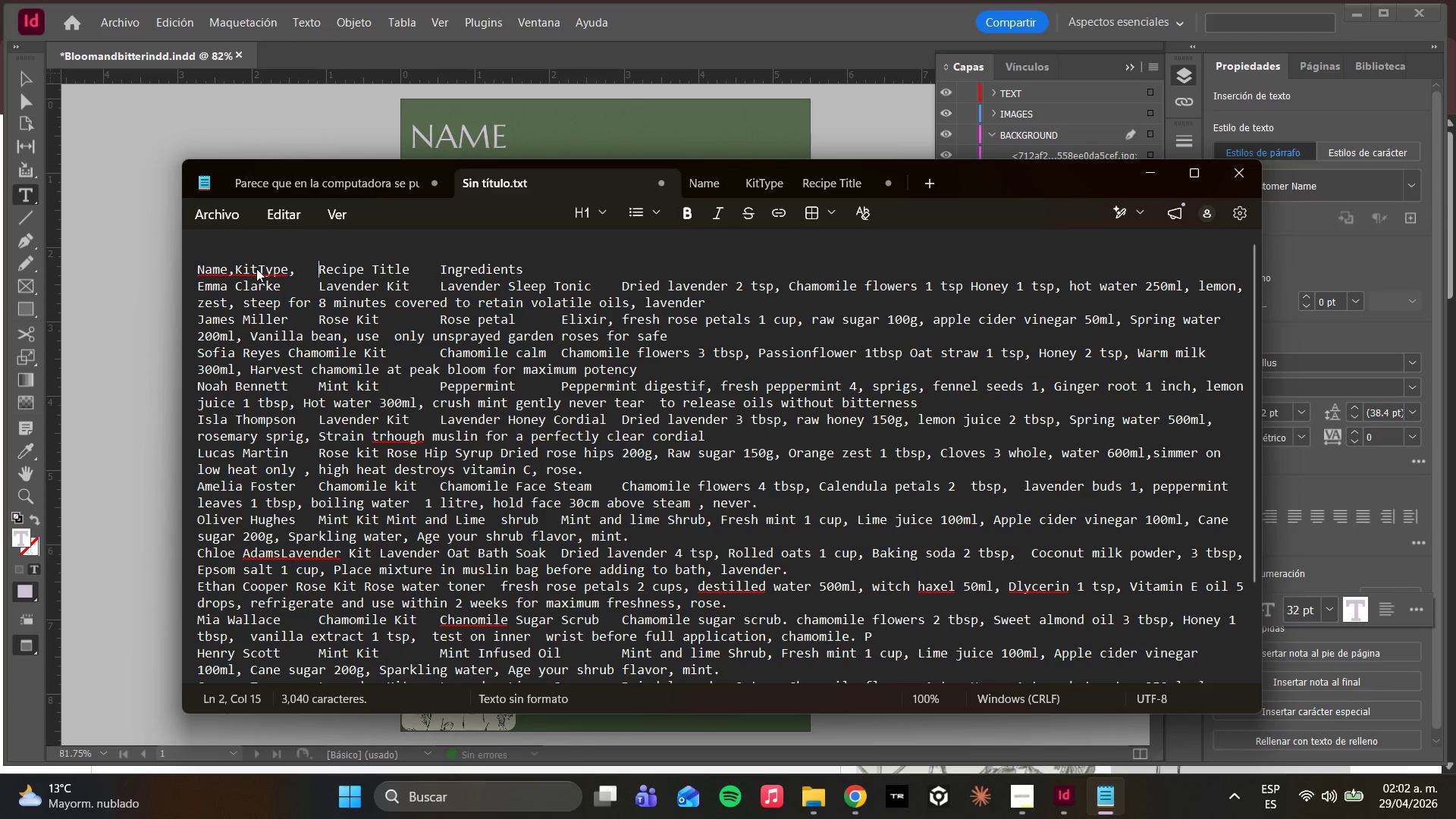 
key(ArrowRight)
 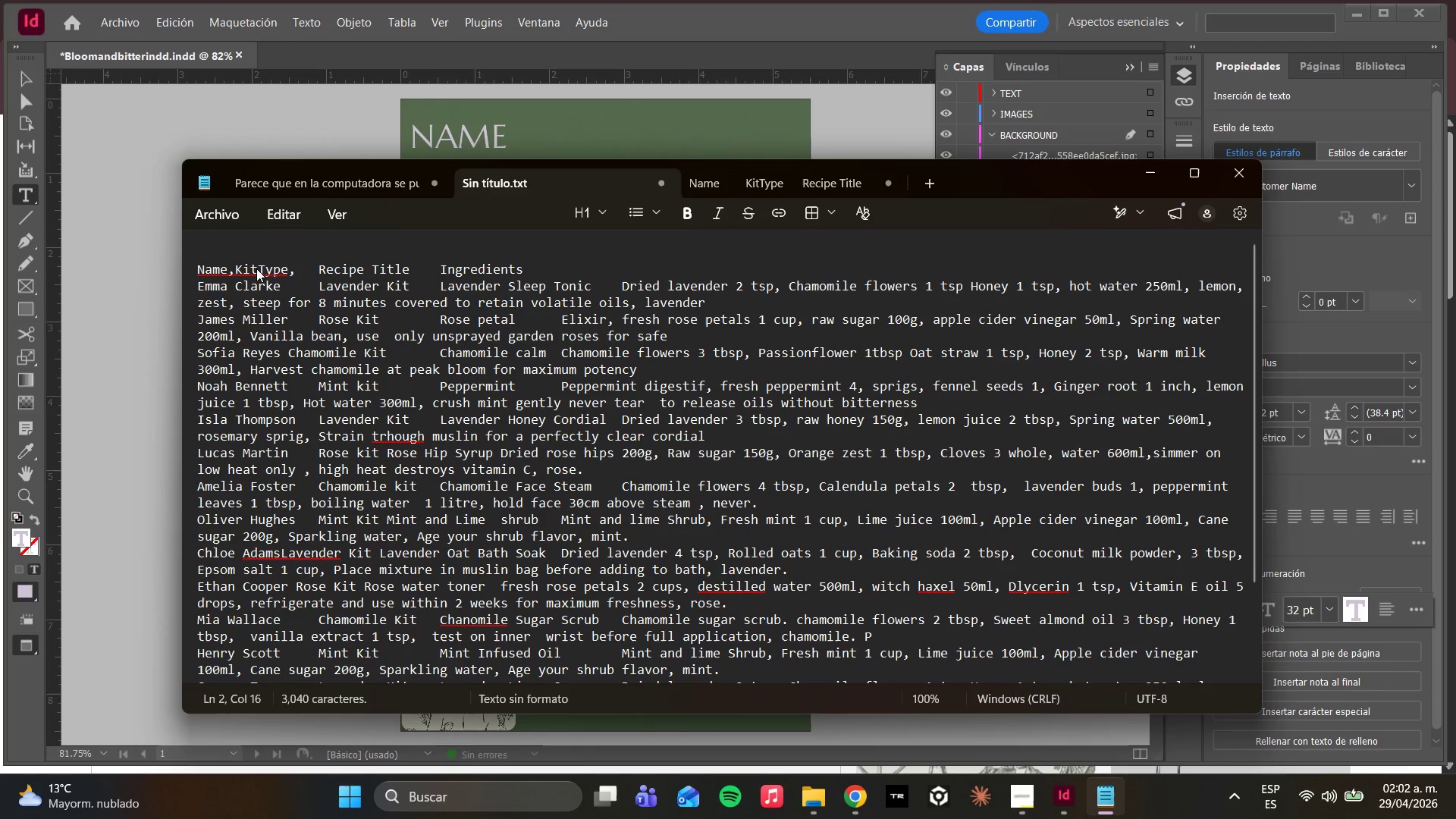 
key(ArrowLeft)
 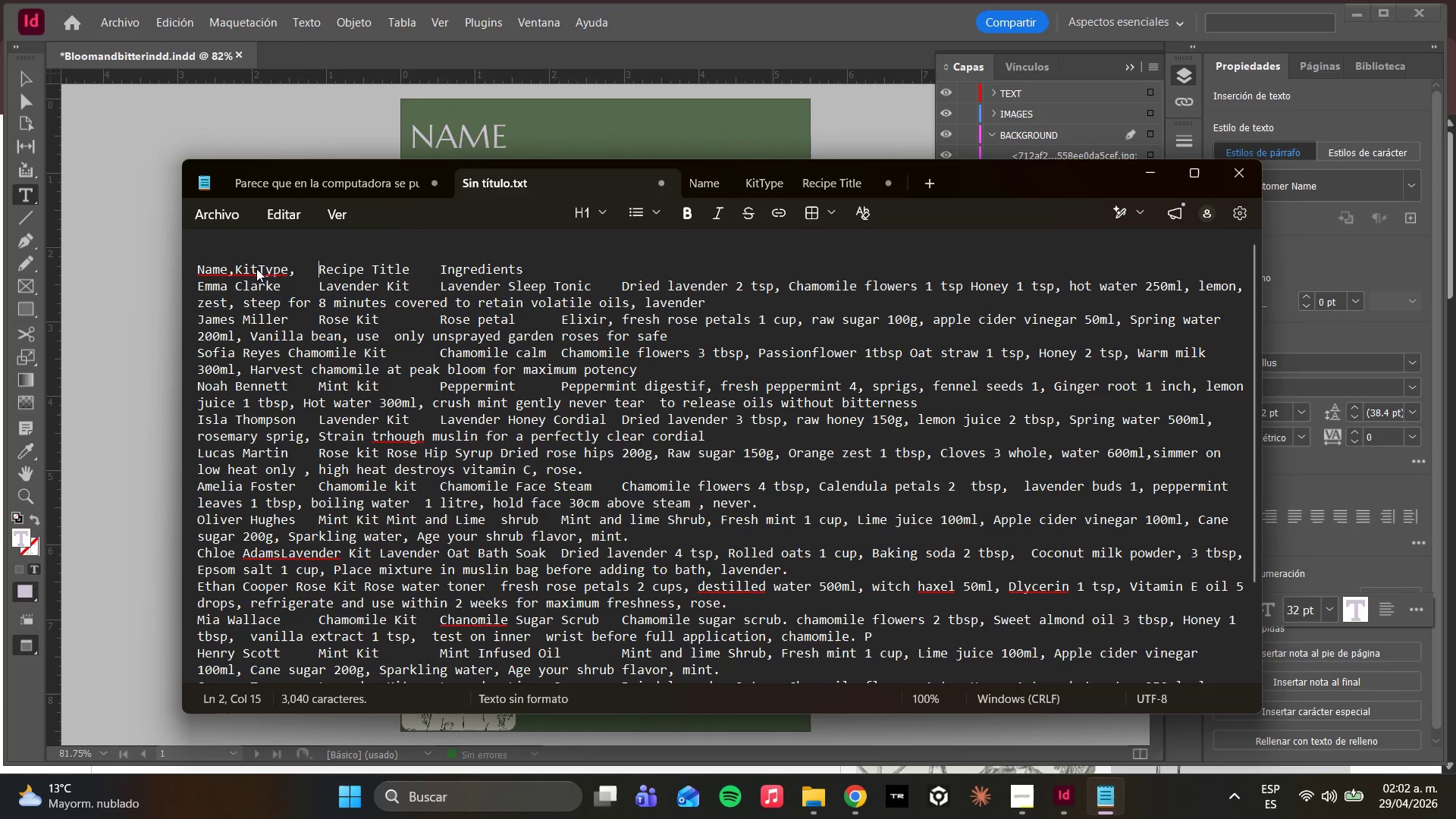 
key(Backspace)
 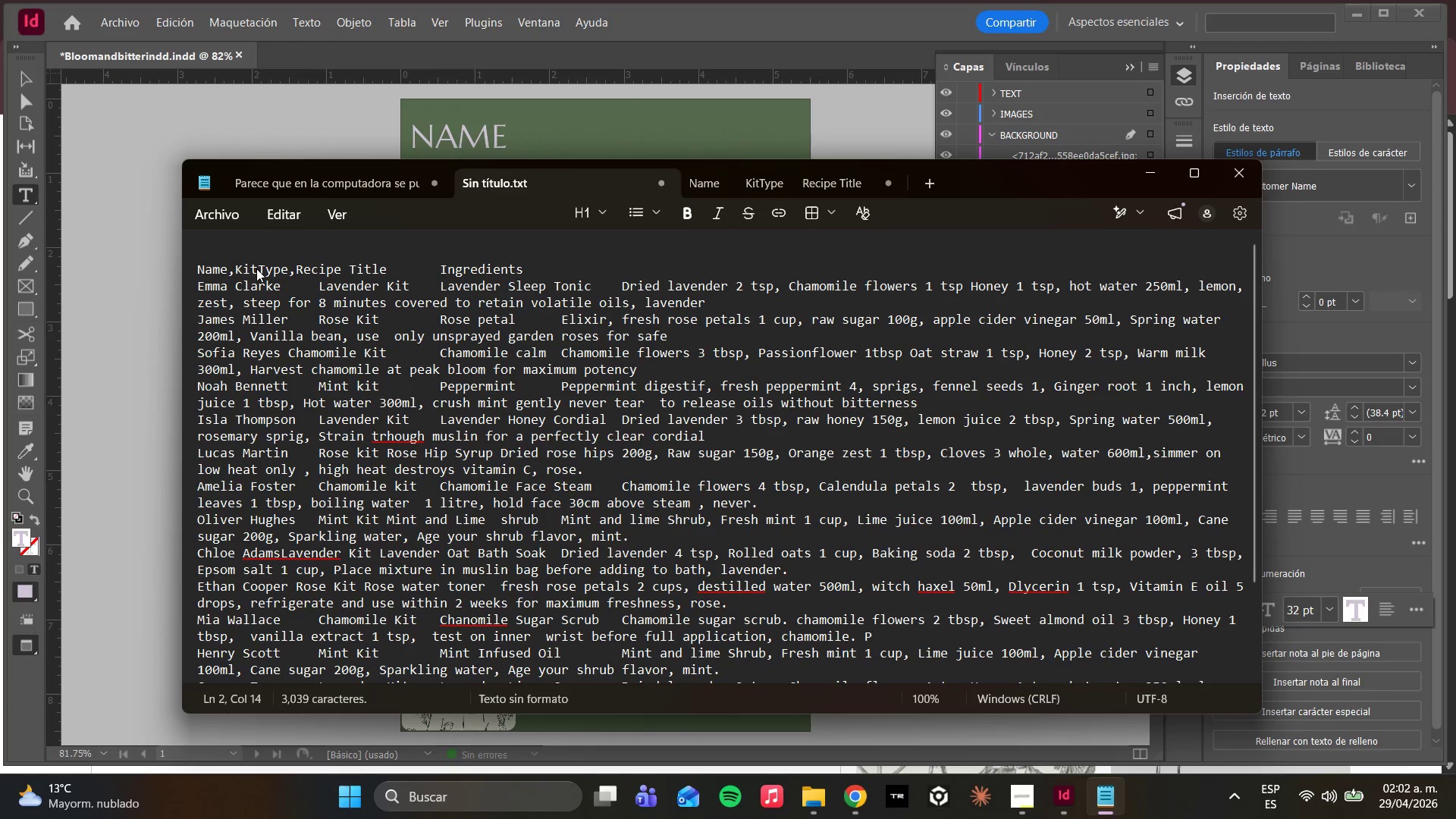 
key(ArrowRight)
 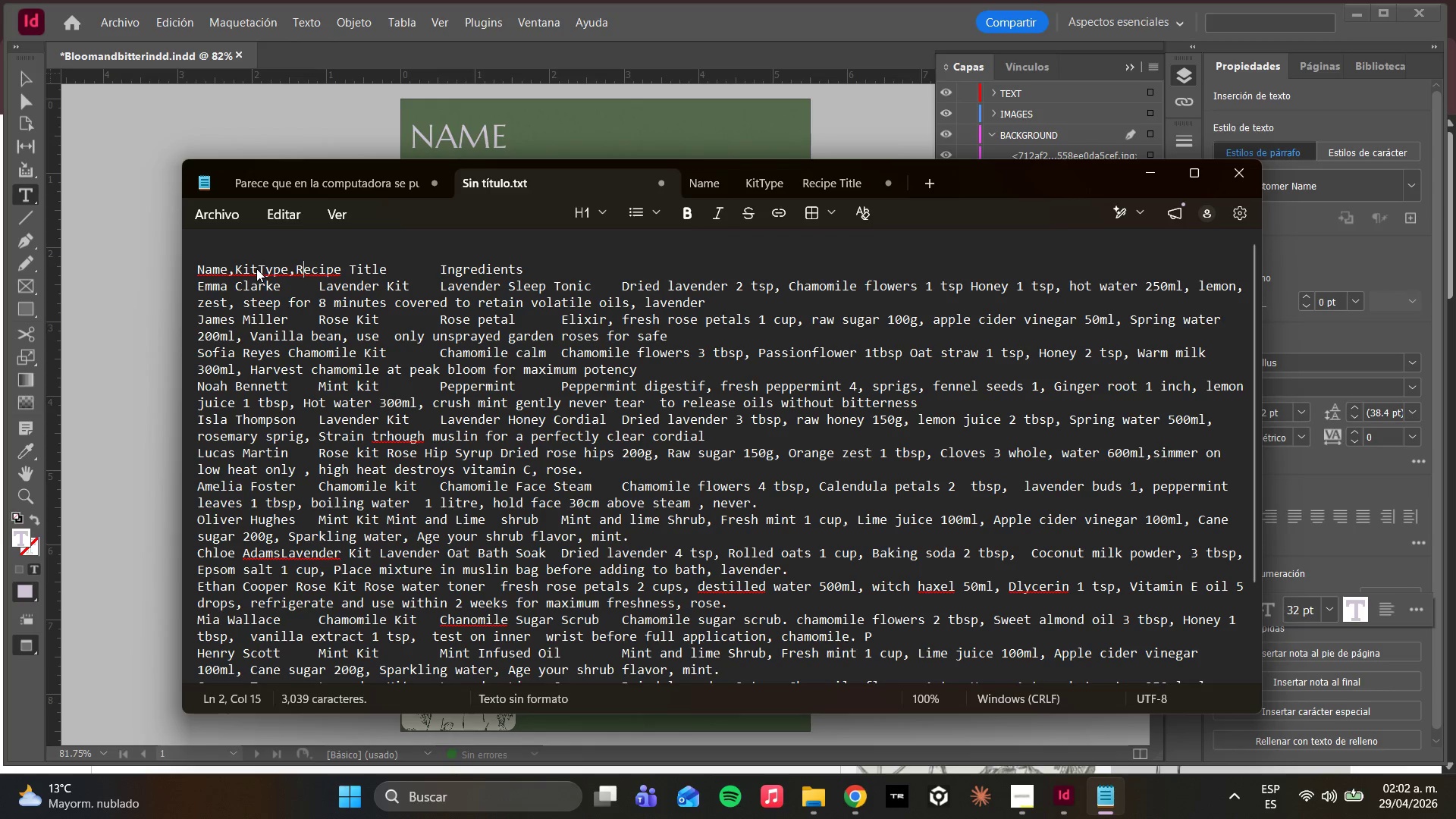 
key(ArrowRight)
 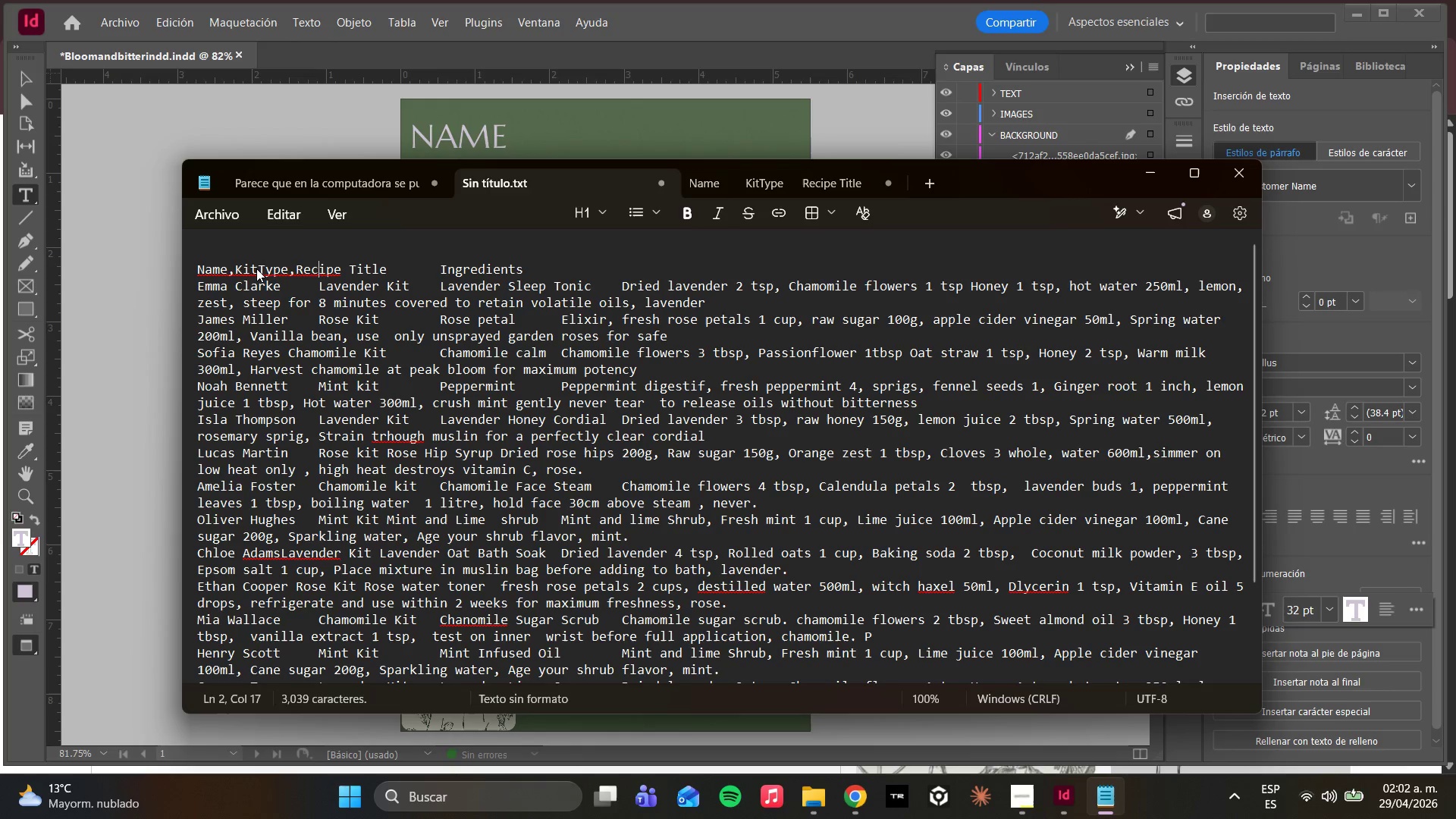 
hold_key(key=ArrowRight, duration=0.64)
 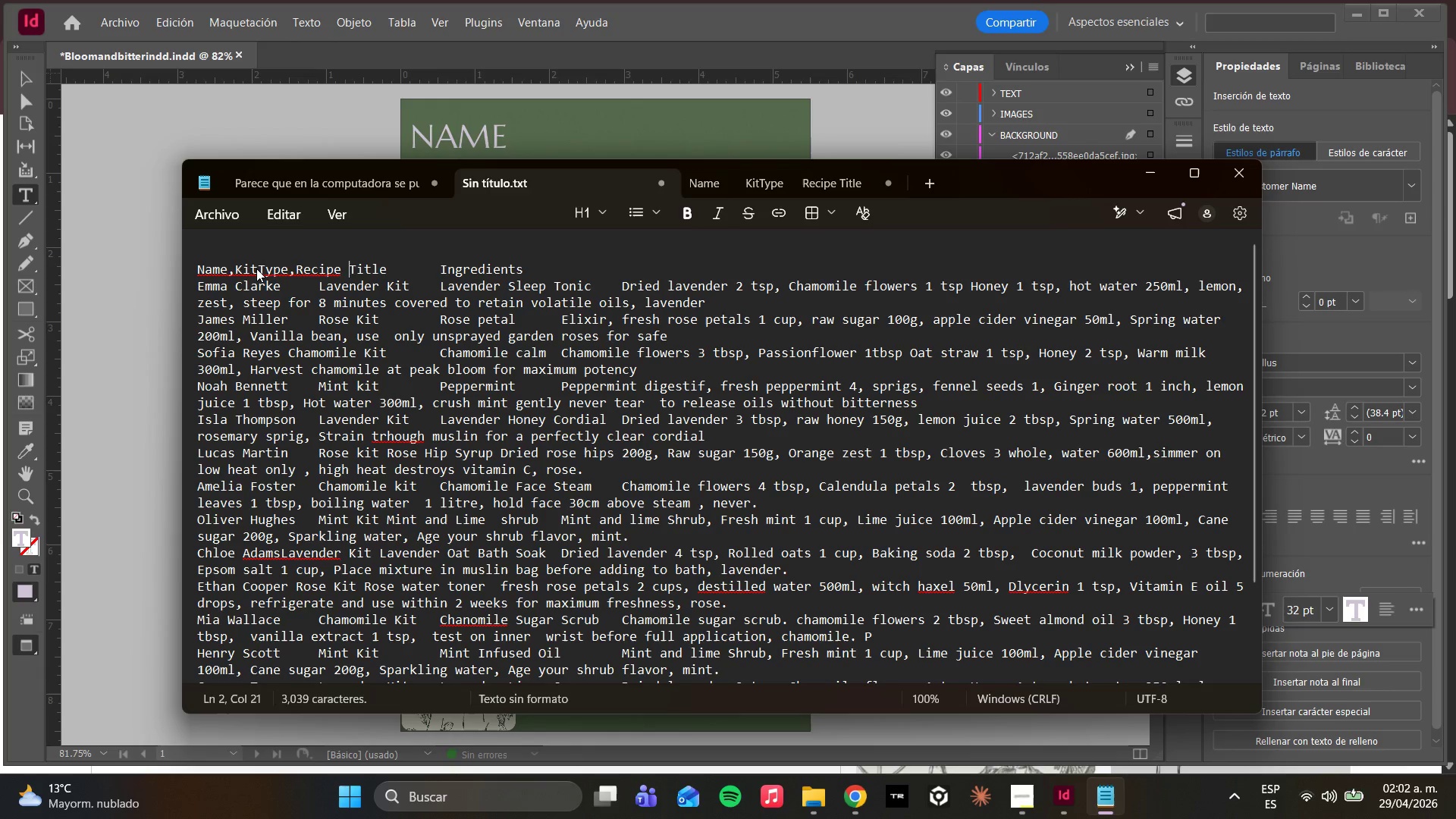 
key(ArrowRight)
 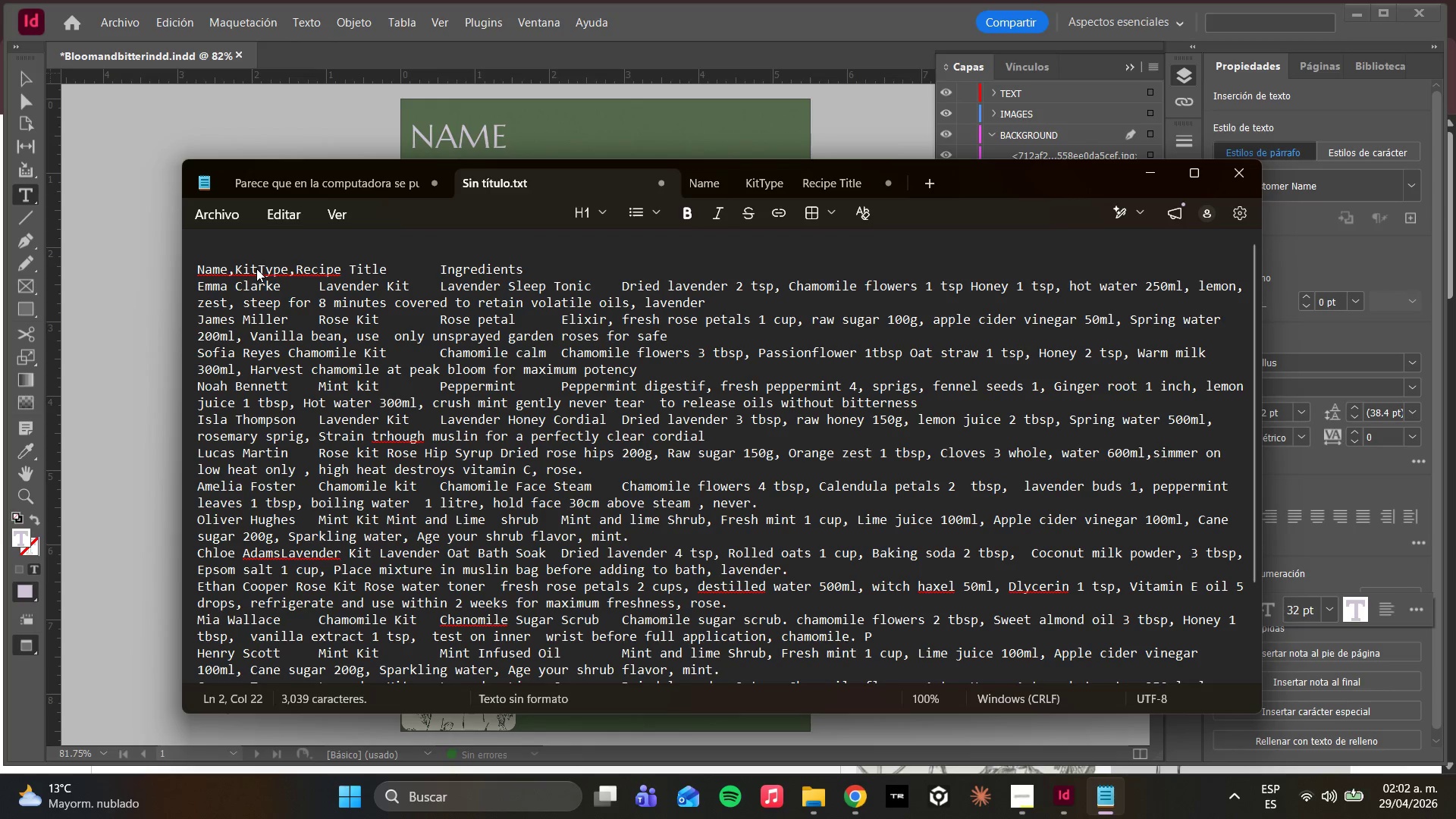 
key(ArrowLeft)
 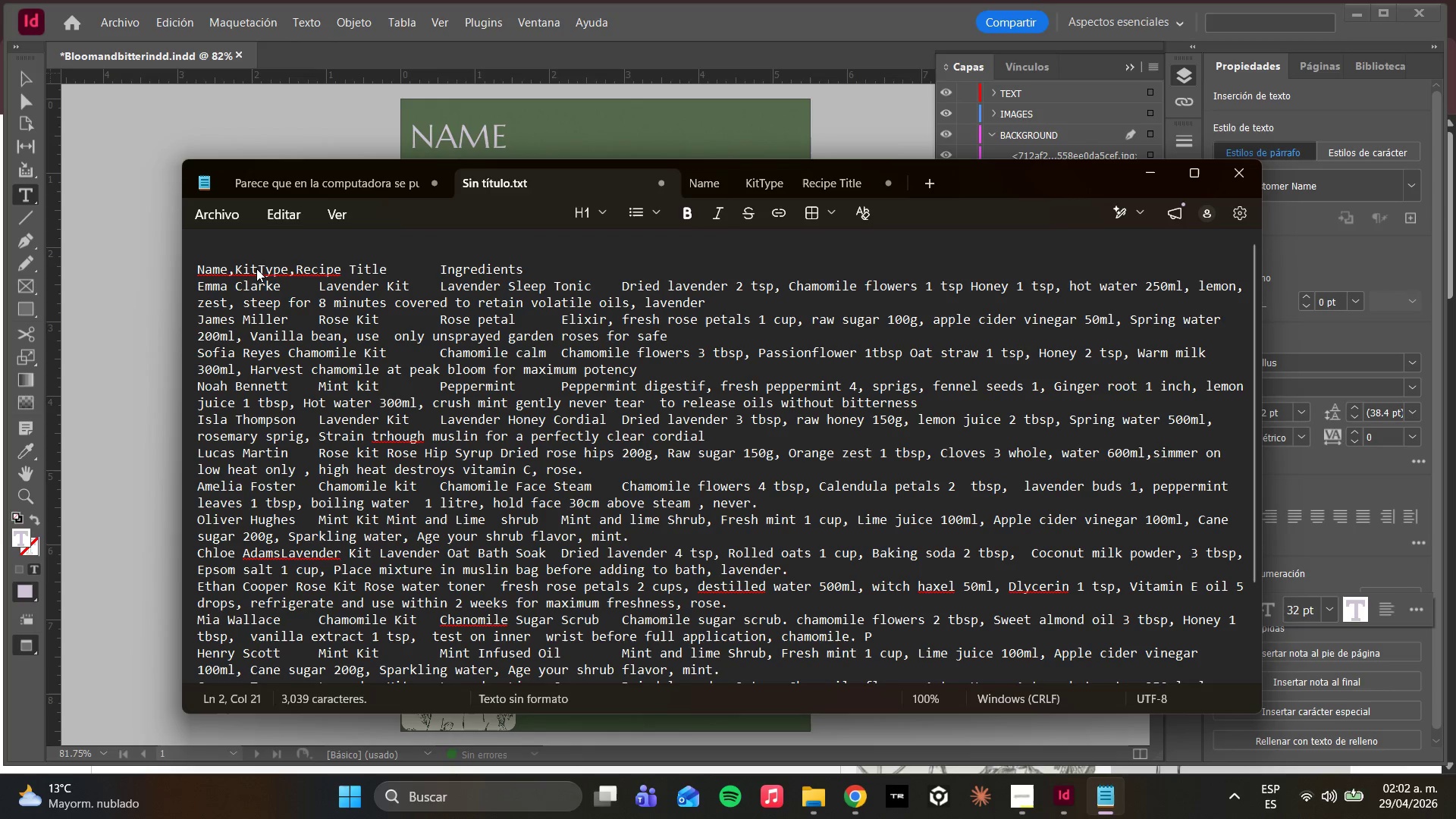 
key(Backspace)
 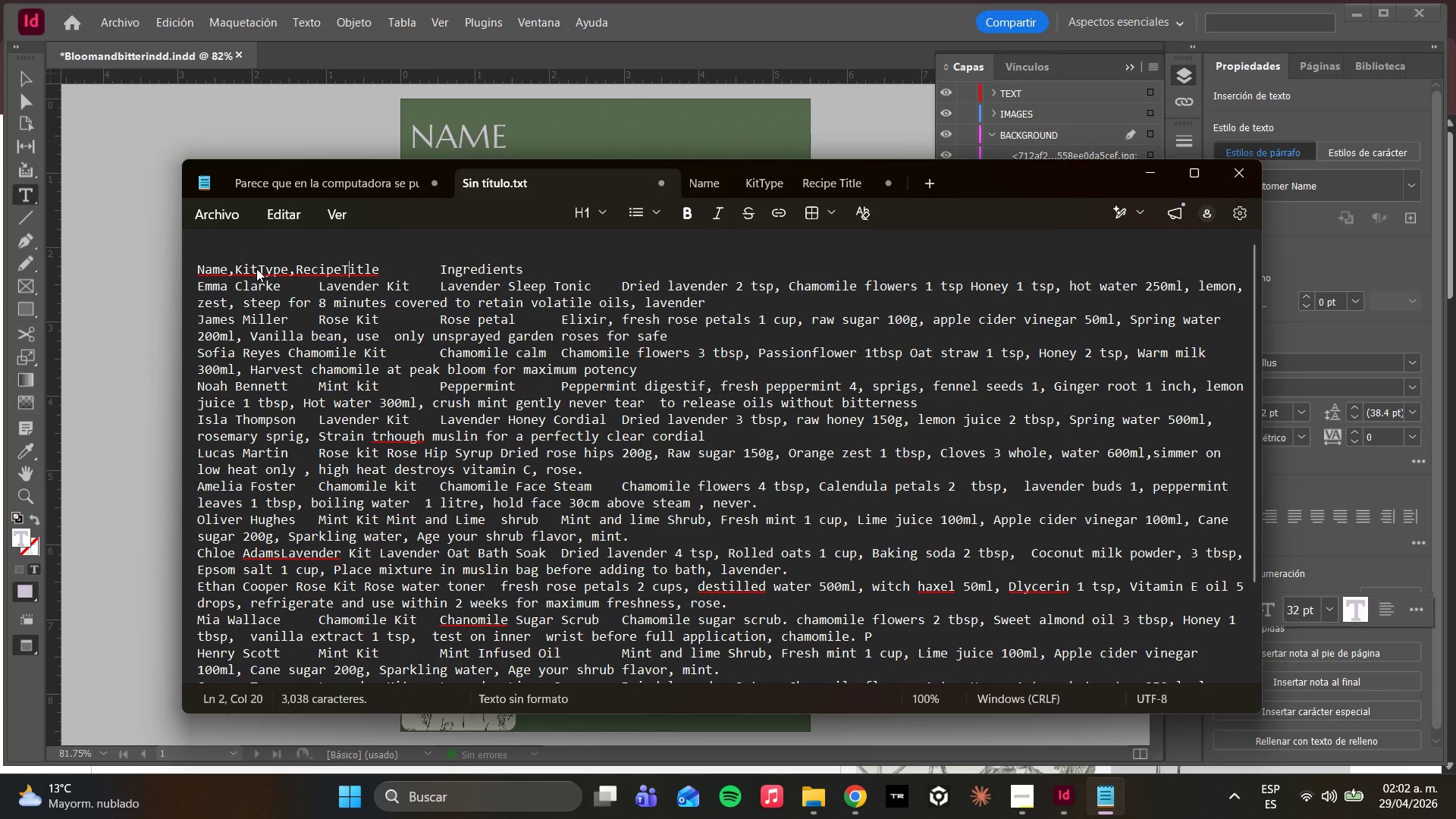 
hold_key(key=ArrowRight, duration=1.02)
 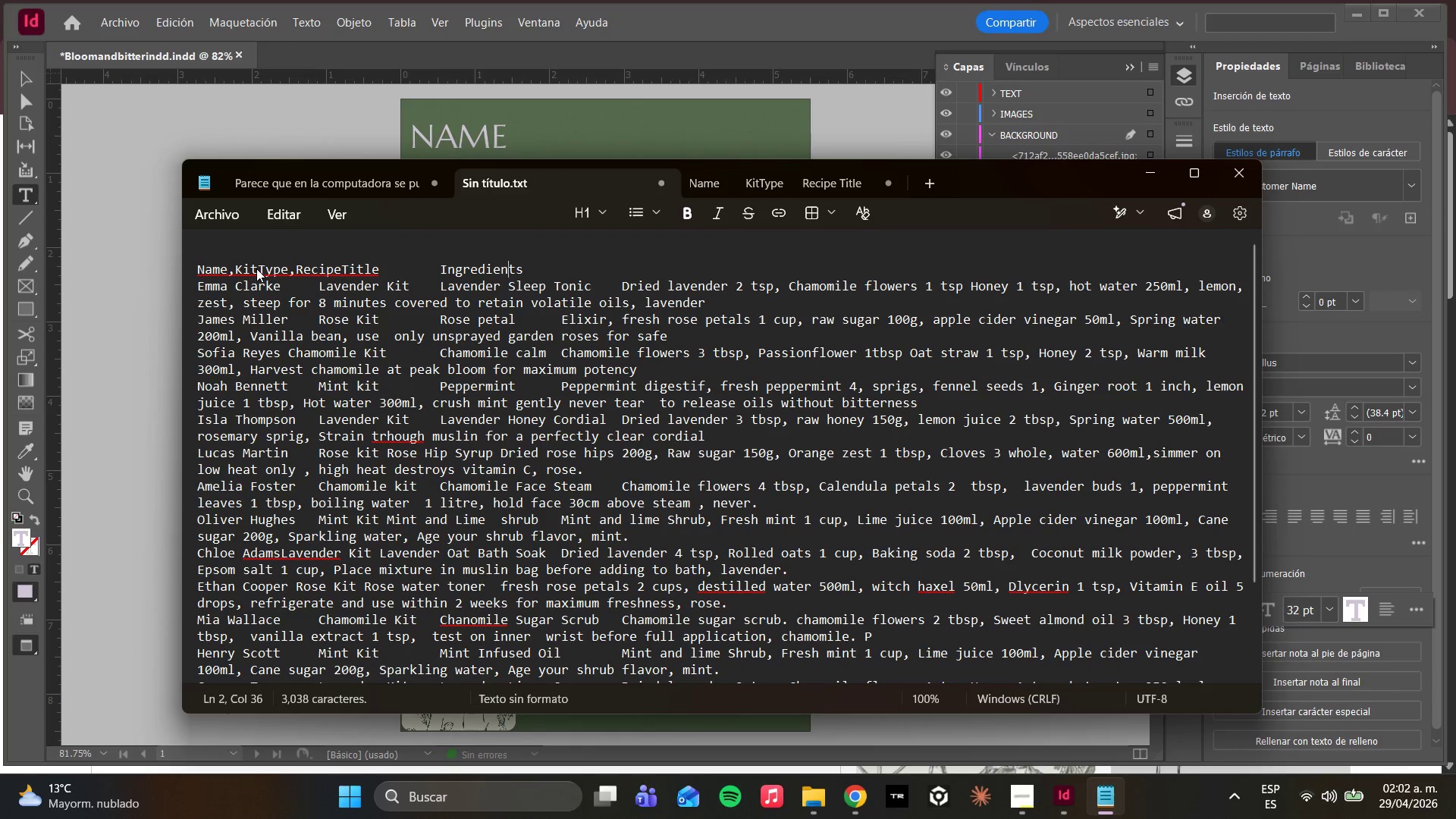 
hold_key(key=ArrowLeft, duration=0.77)
 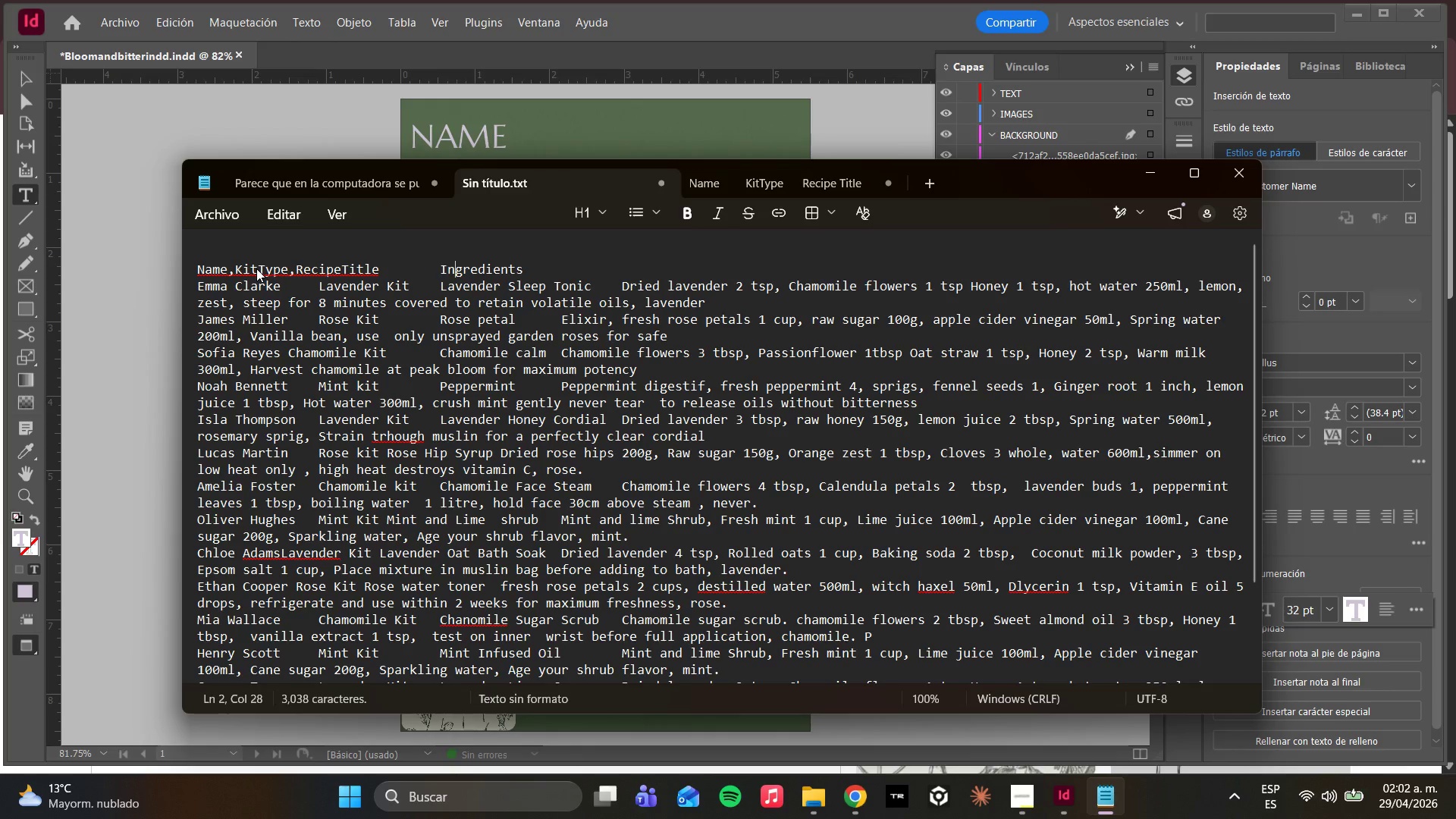 
key(ArrowLeft)
 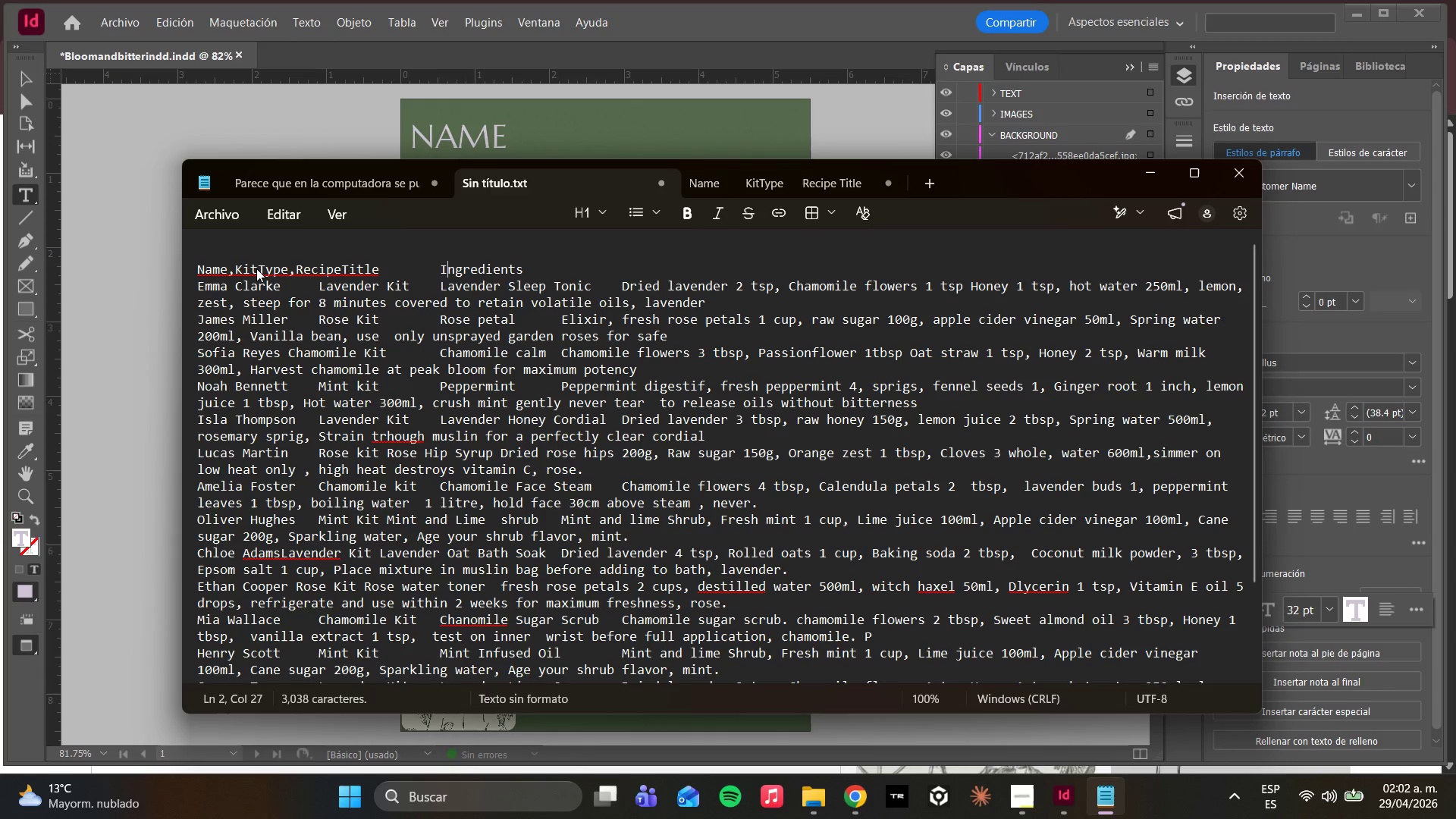 
key(ArrowLeft)
 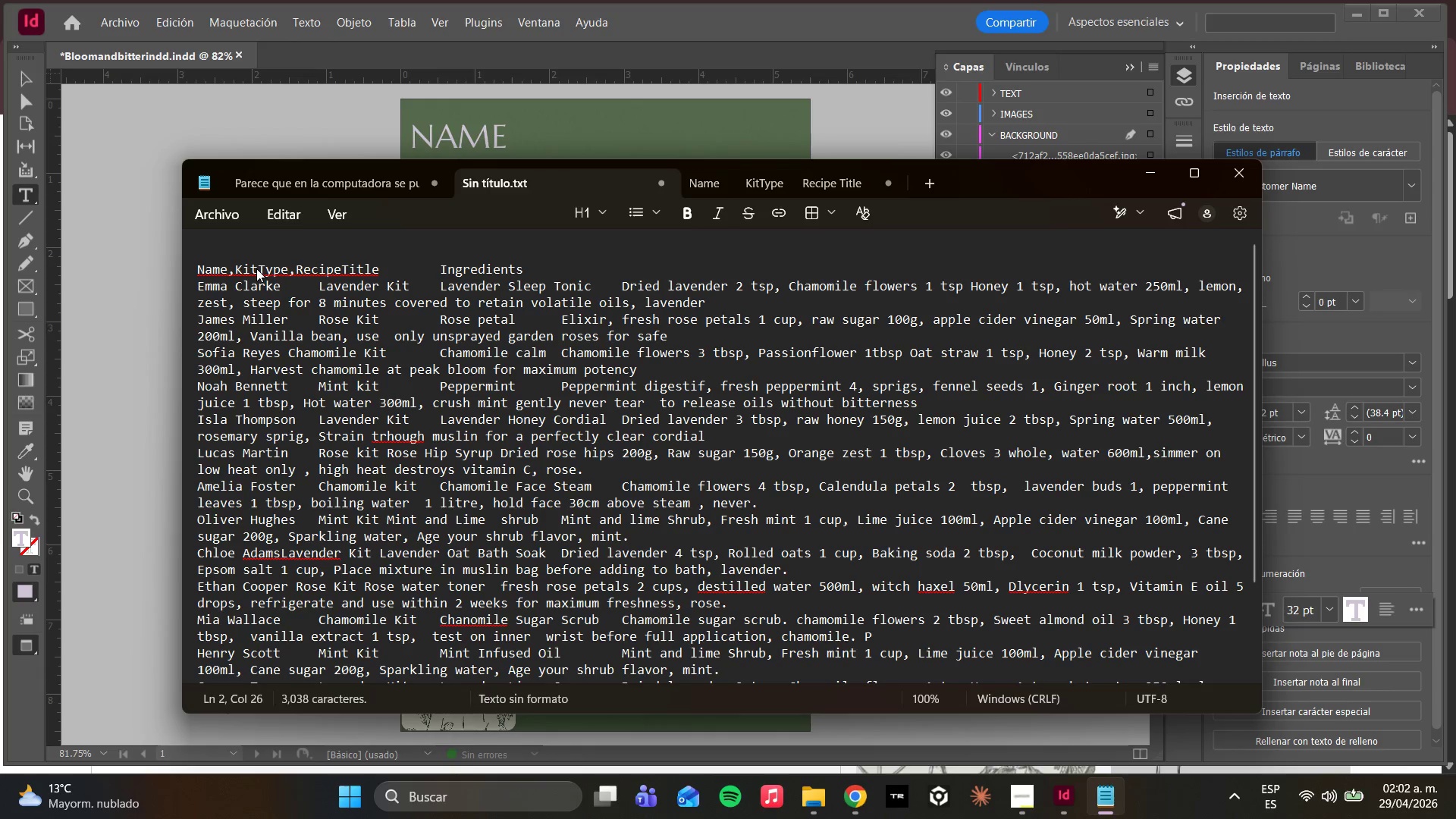 
key(Backspace)
 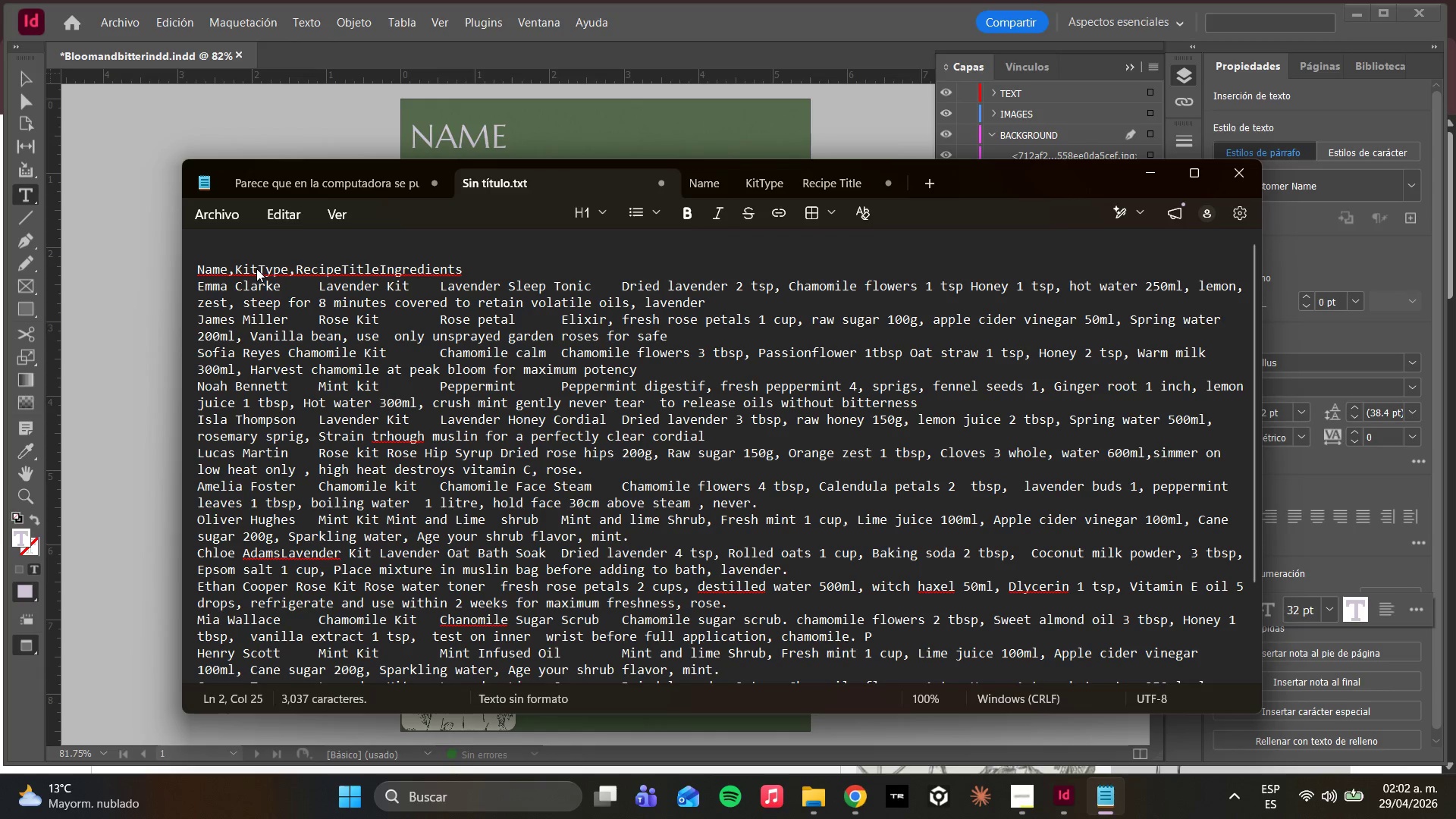 
key(Comma)
 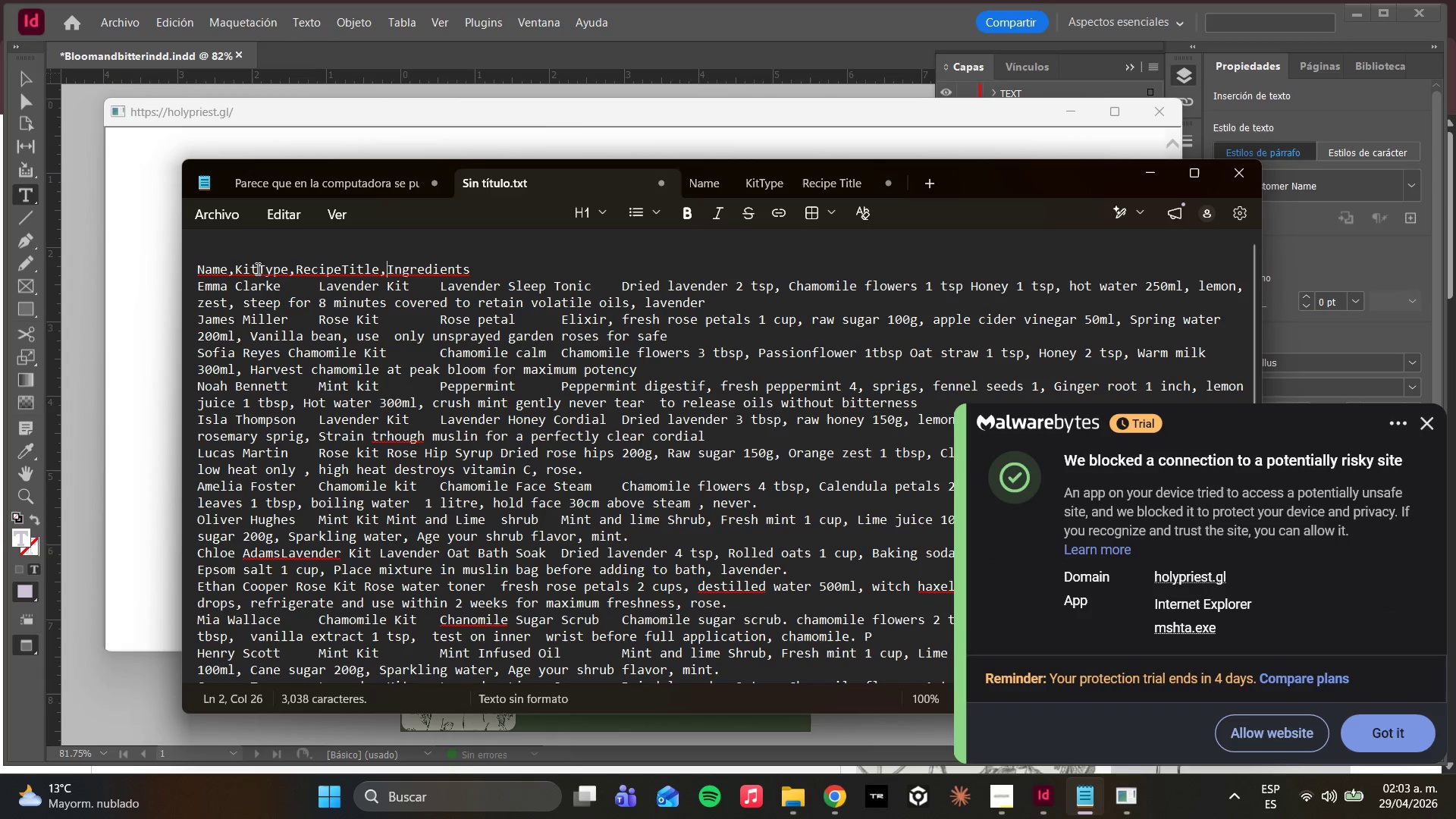 
wait(6.11)
 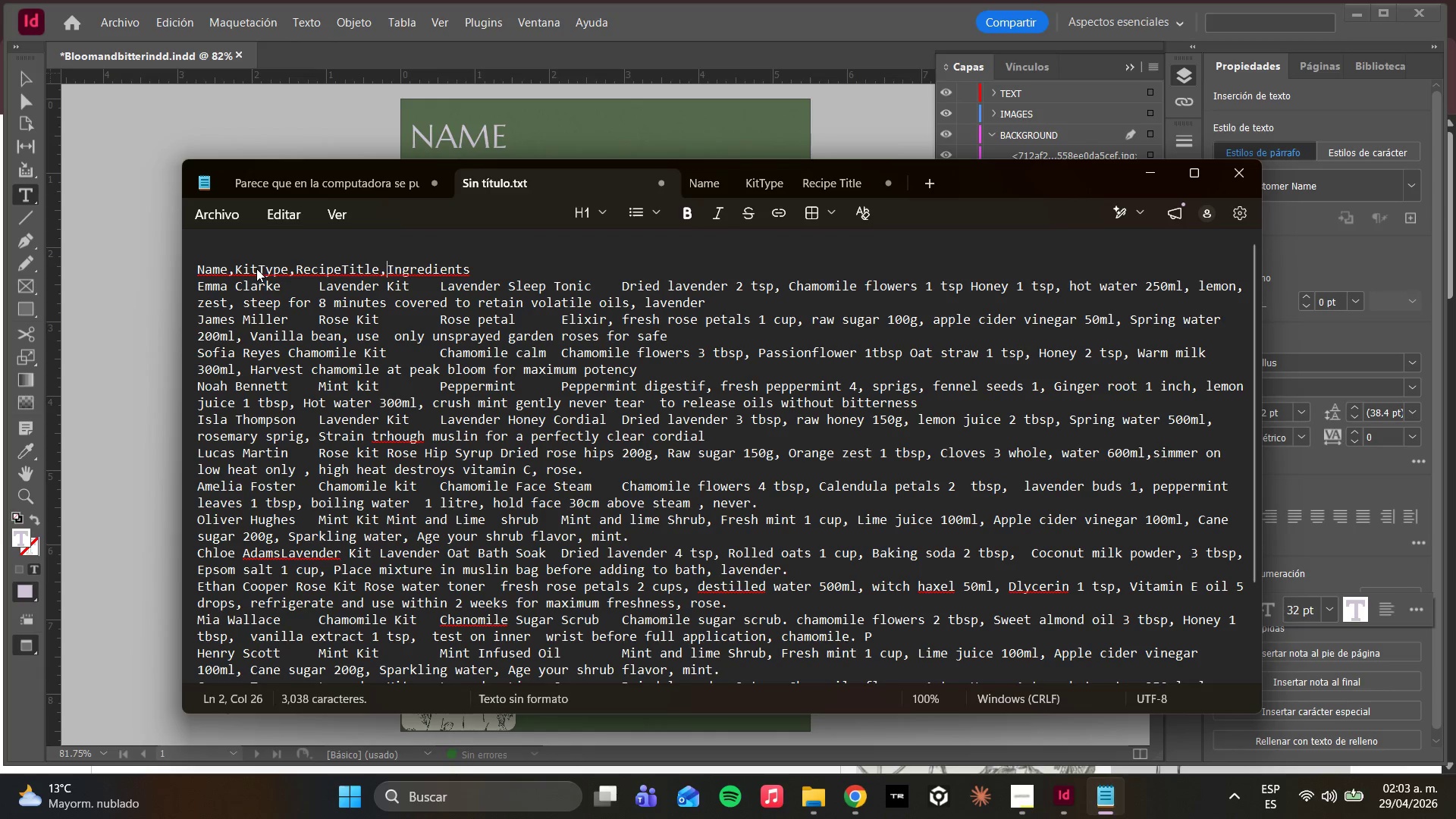 
left_click([494, 265])
 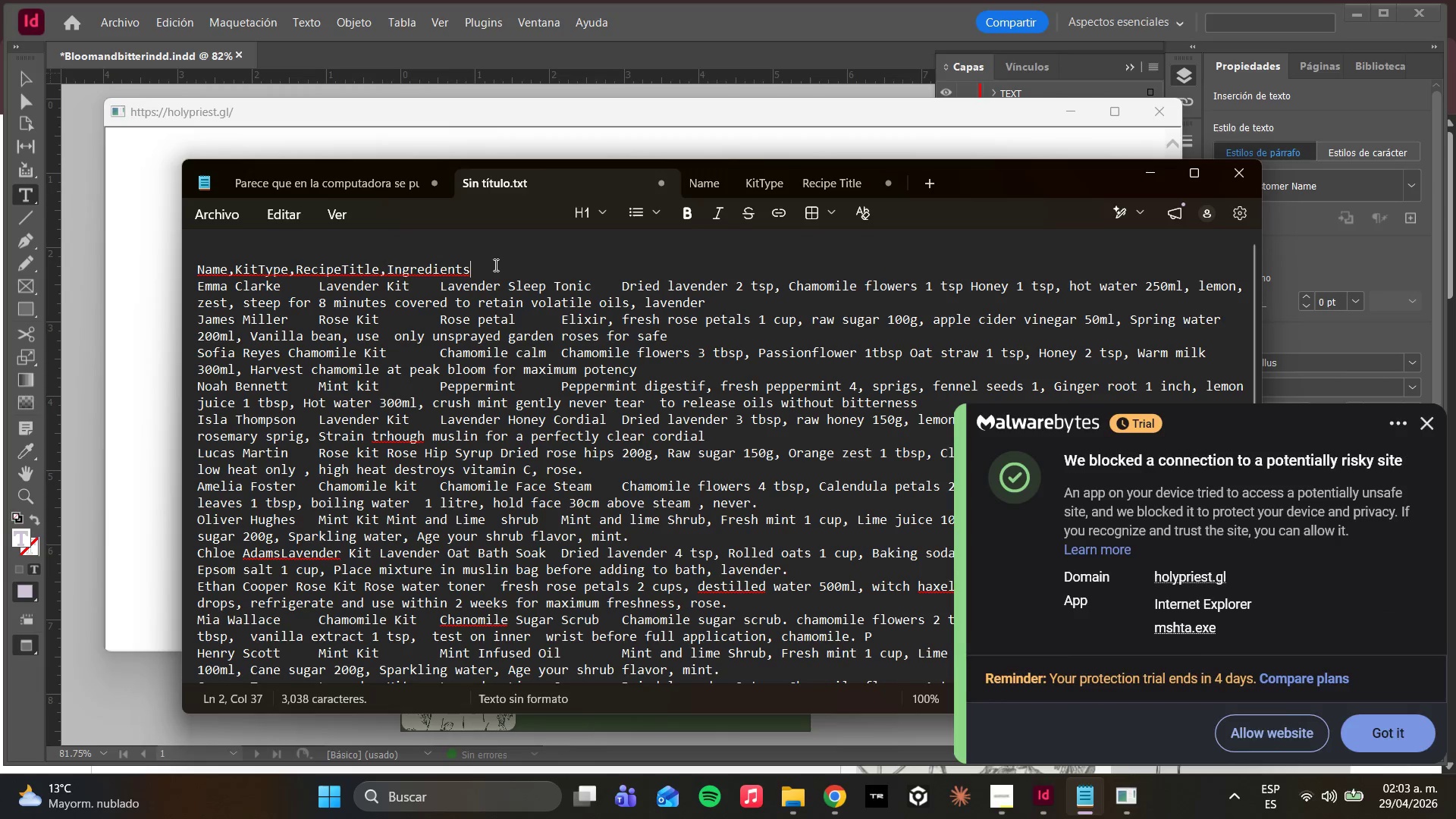 
type(,BOT)
key(Backspace)
key(Backspace)
type(otanisttip)
 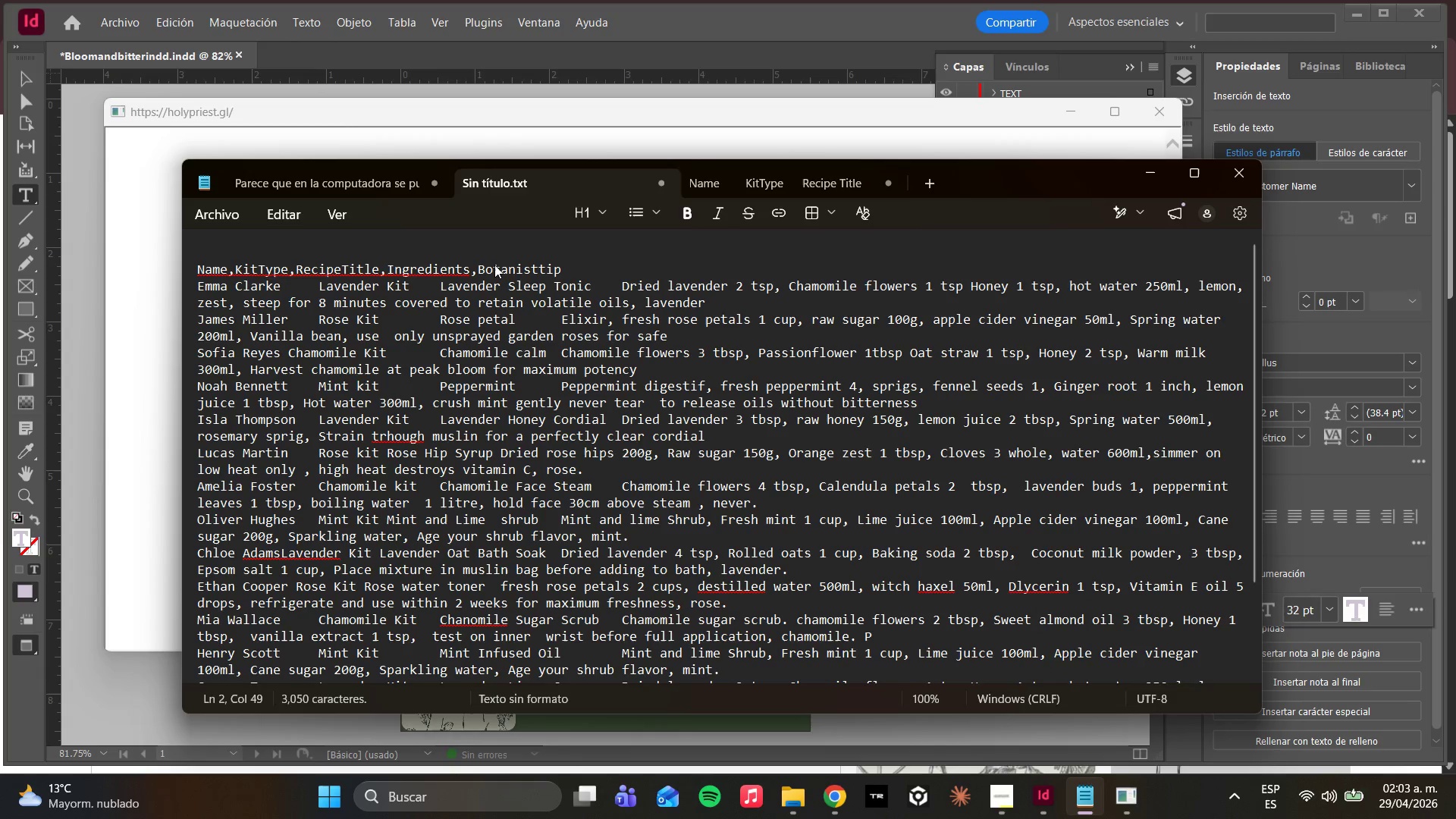 
type(,image )
key(Backspace)
type(path,qrcode)
 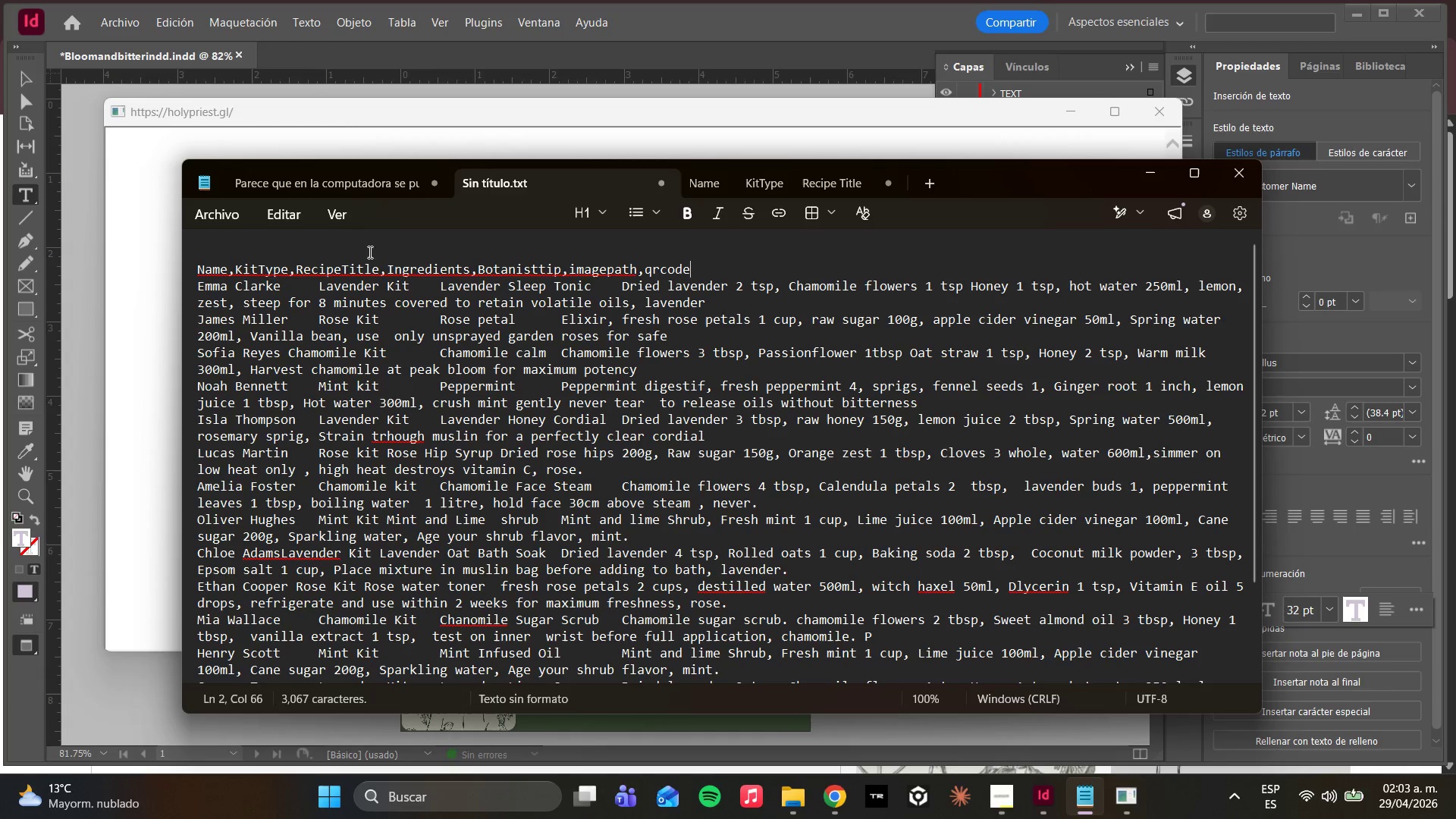 
left_click([240, 211])
 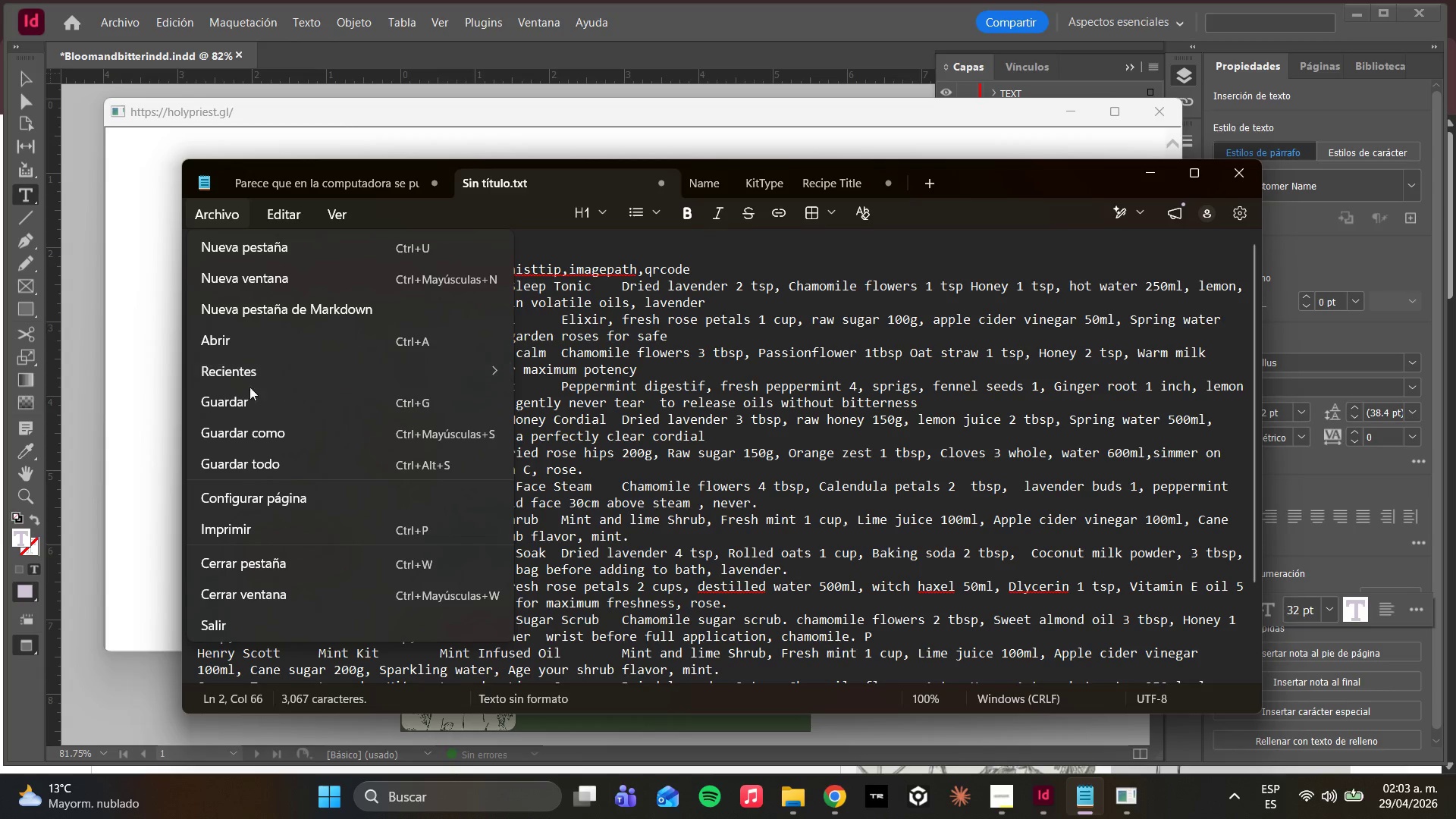 
left_click([245, 397])
 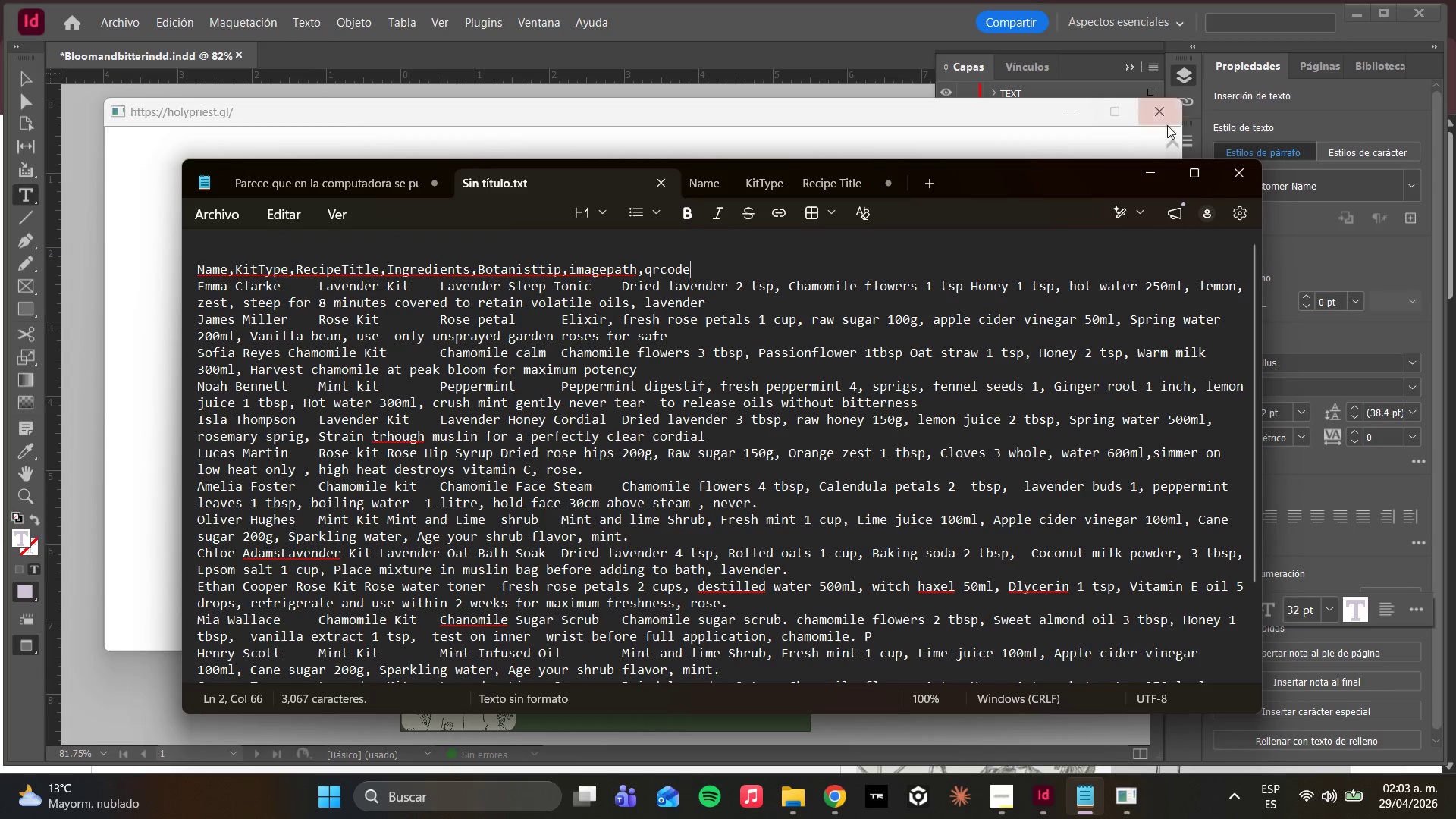 
left_click([1163, 122])
 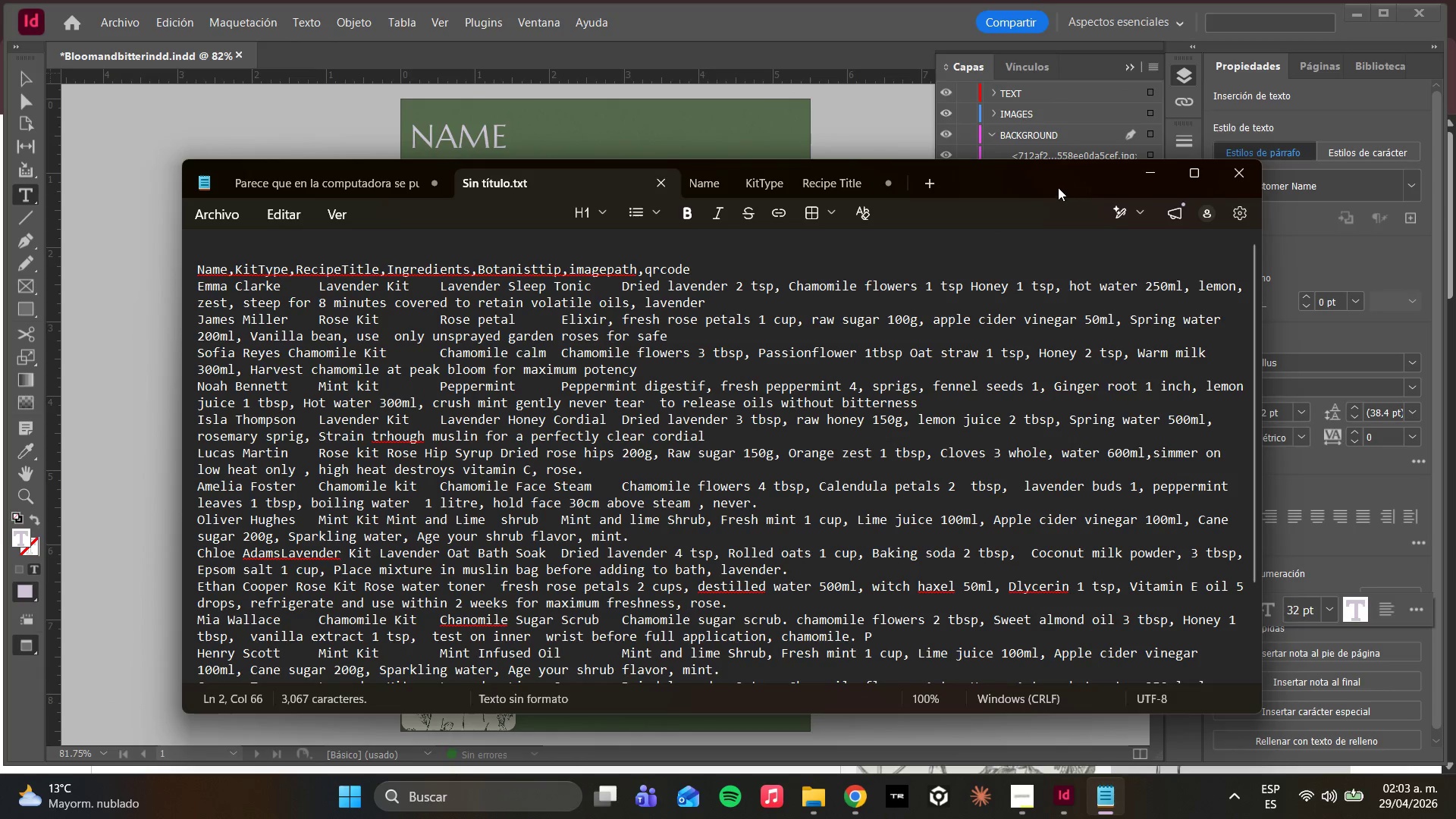 
key(Control+ControlLeft)
 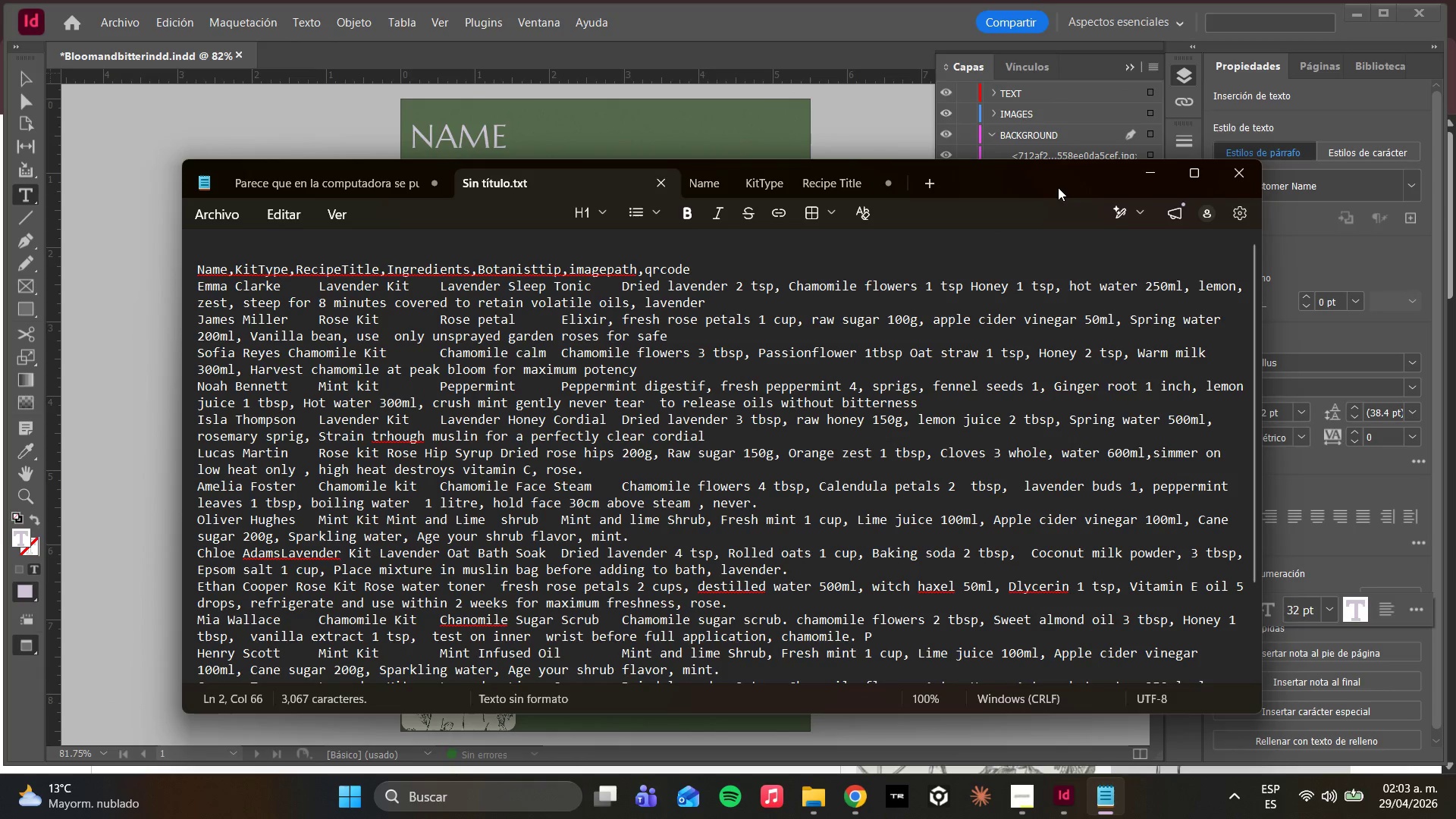 
key(Control+S)
 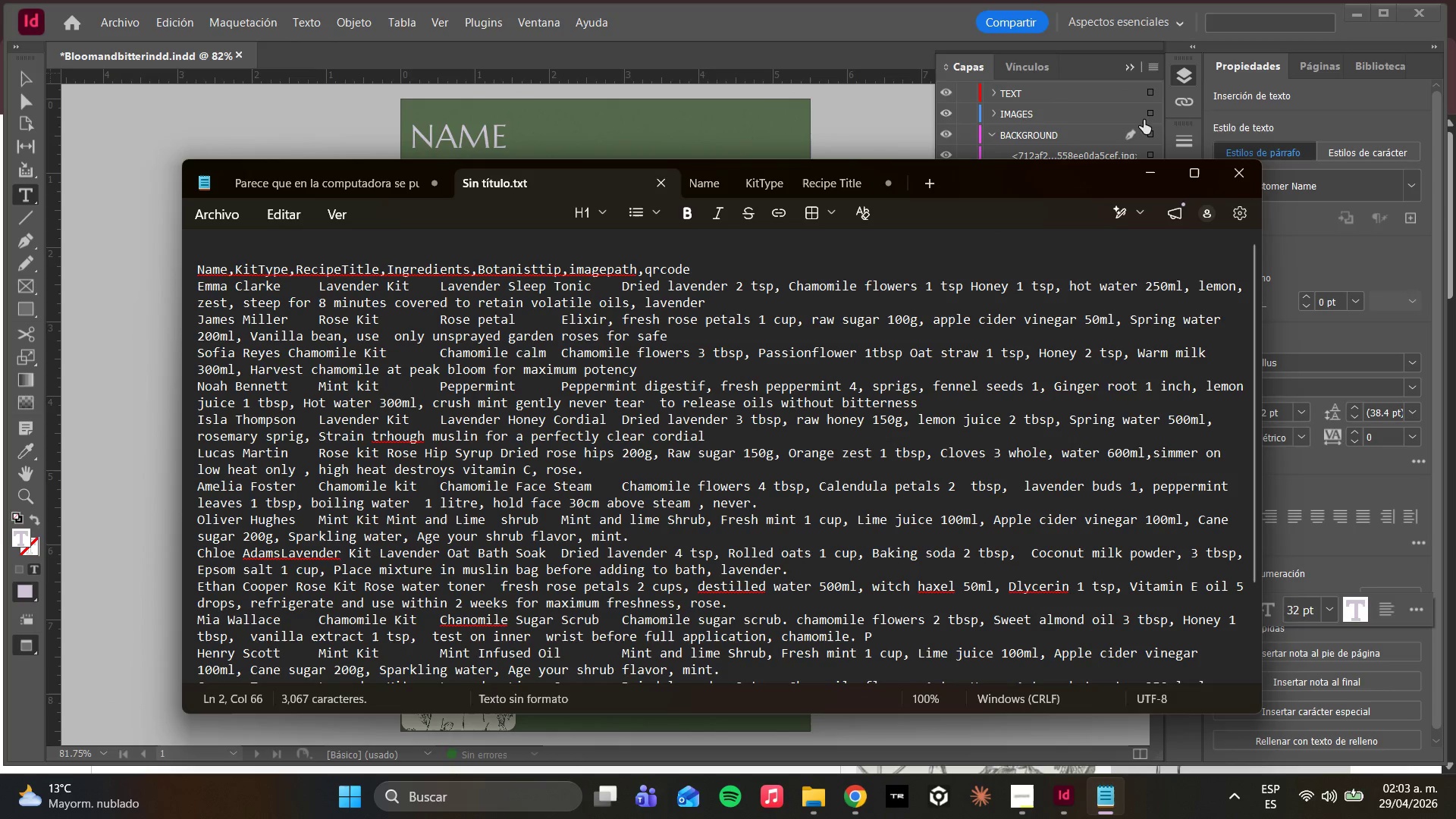 
left_click([1145, 163])
 